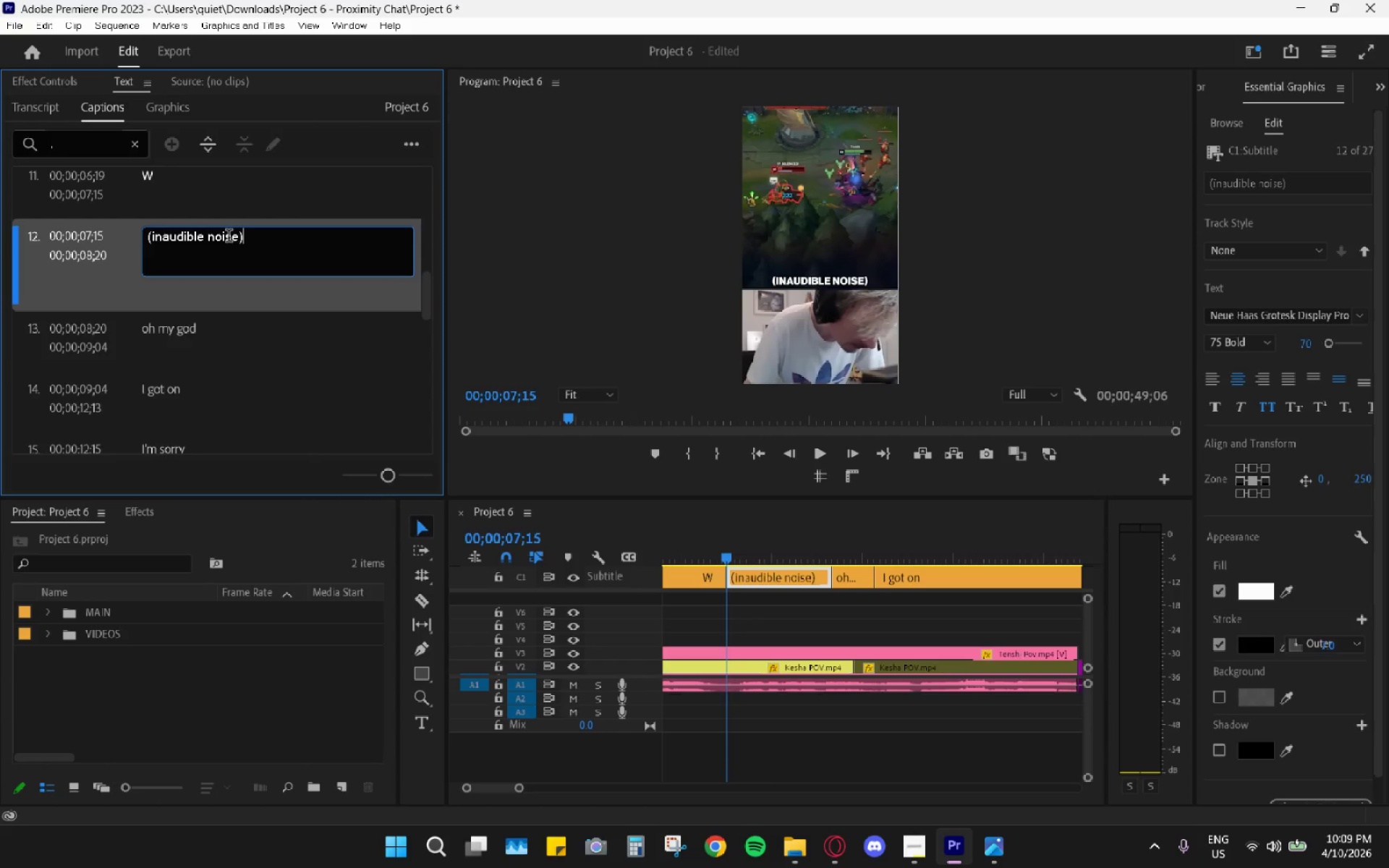 
left_click_drag(start_coordinate=[229, 237], to_coordinate=[263, 234])
 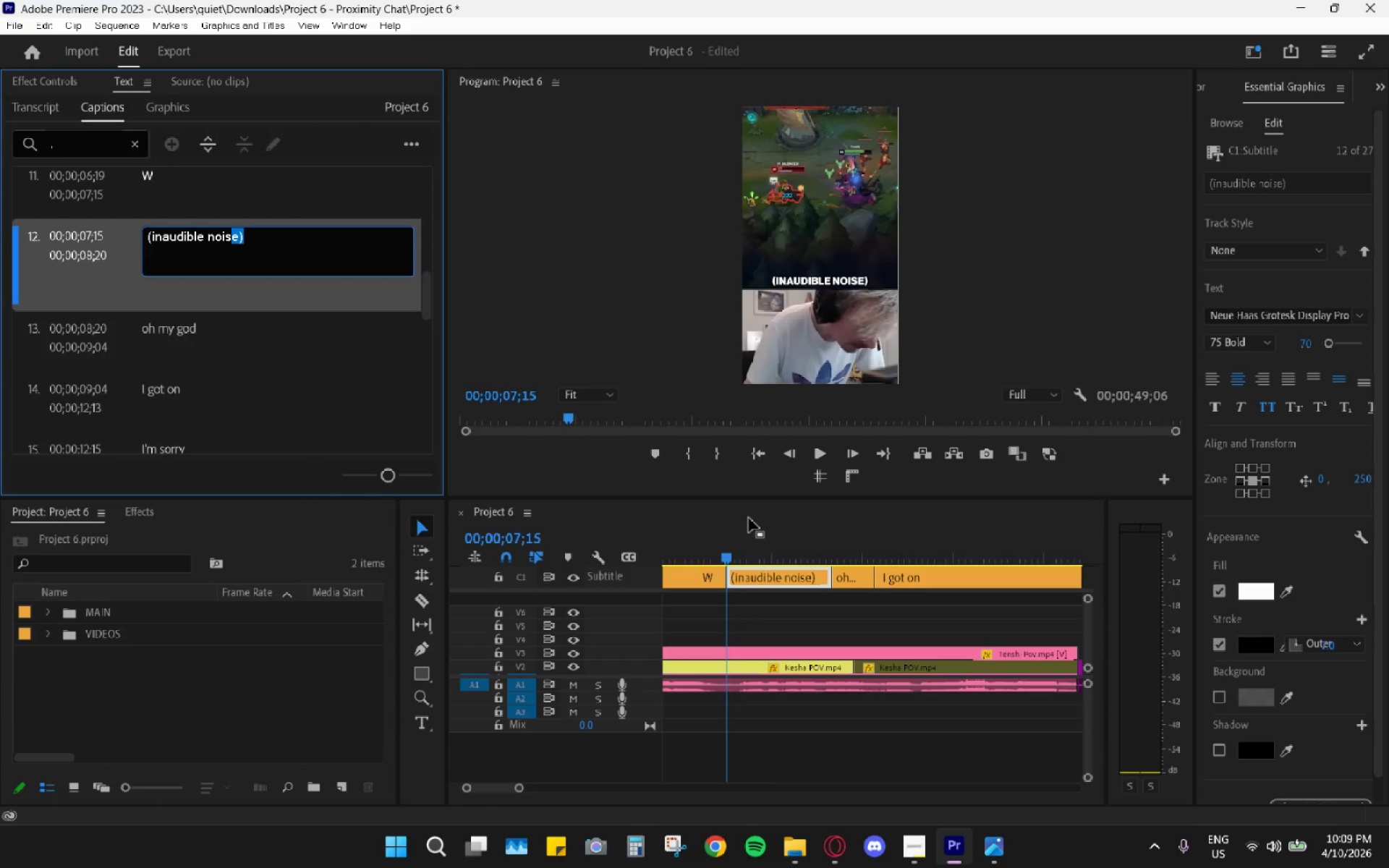 
left_click_drag(start_coordinate=[706, 537], to_coordinate=[700, 538])
 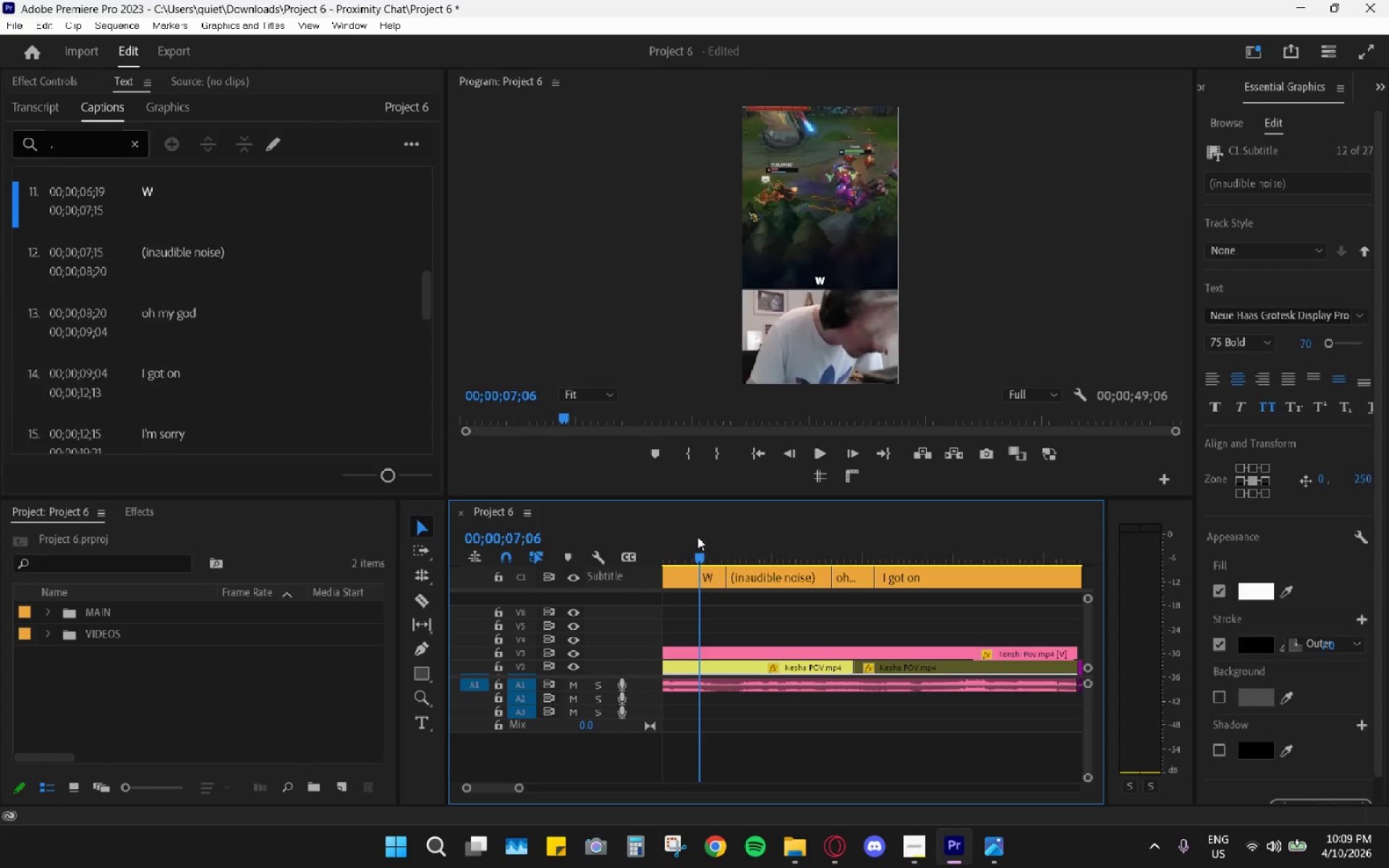 
key(Space)
 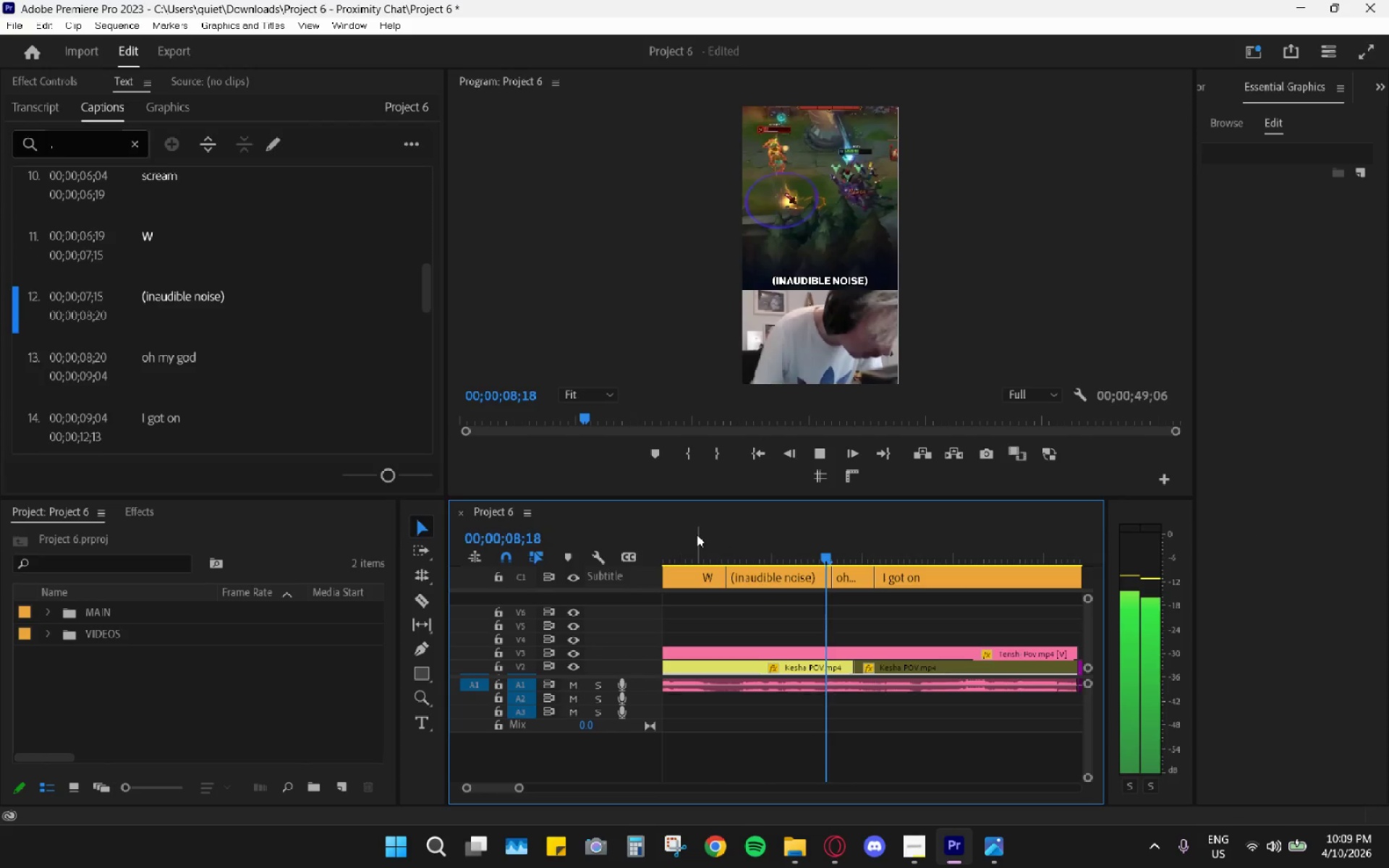 
key(Space)
 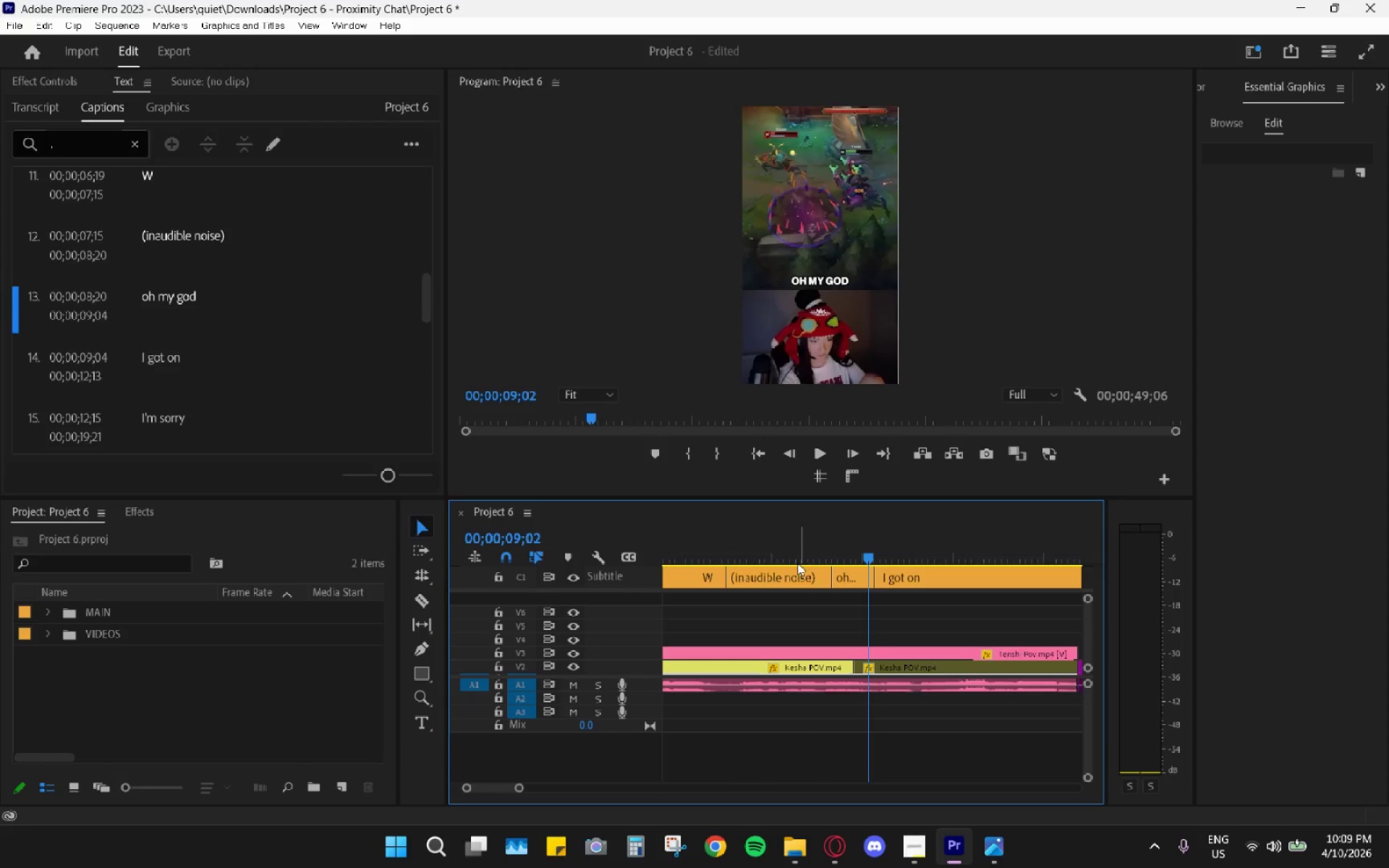 
left_click_drag(start_coordinate=[747, 551], to_coordinate=[728, 544])
 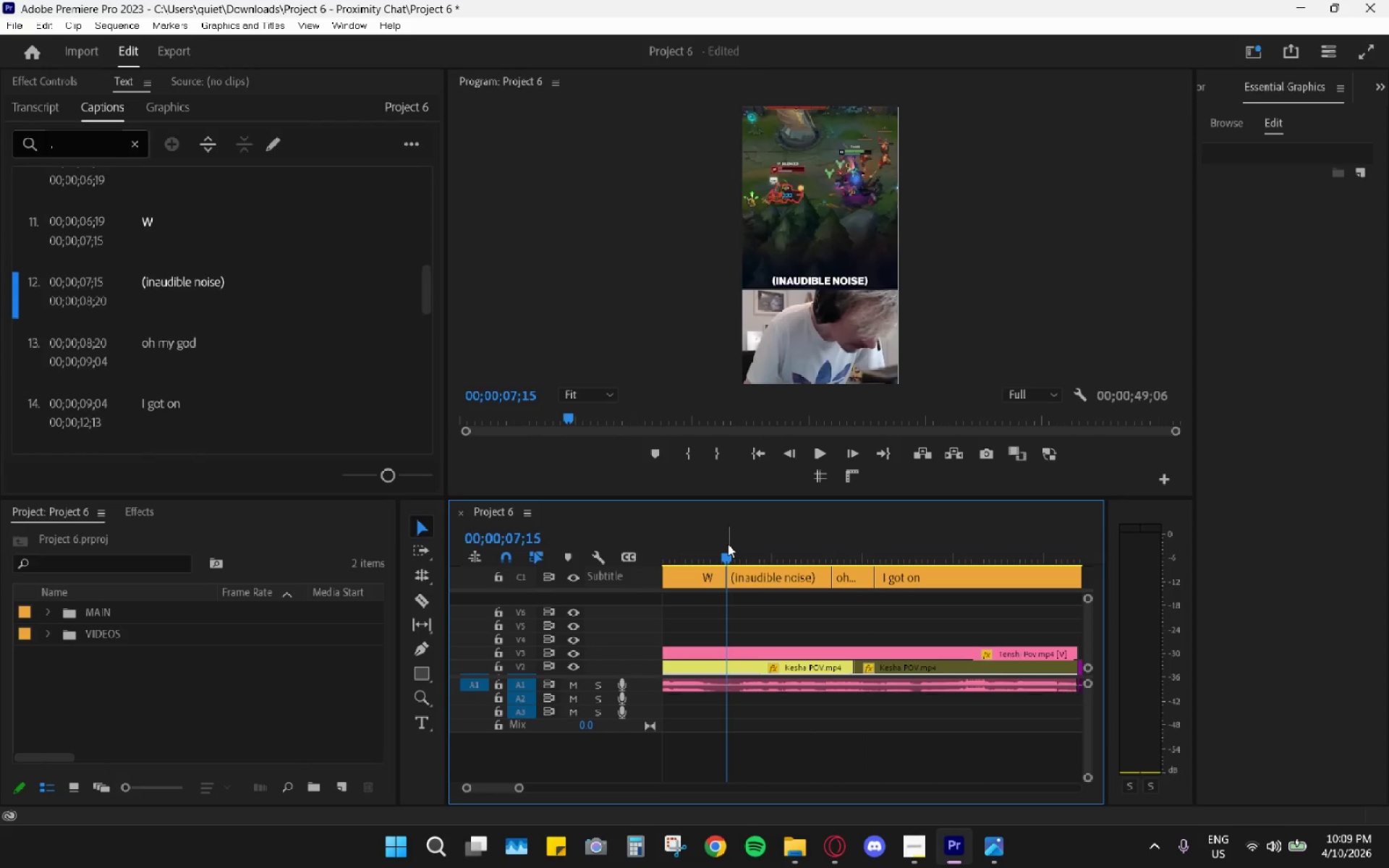 
key(Space)
 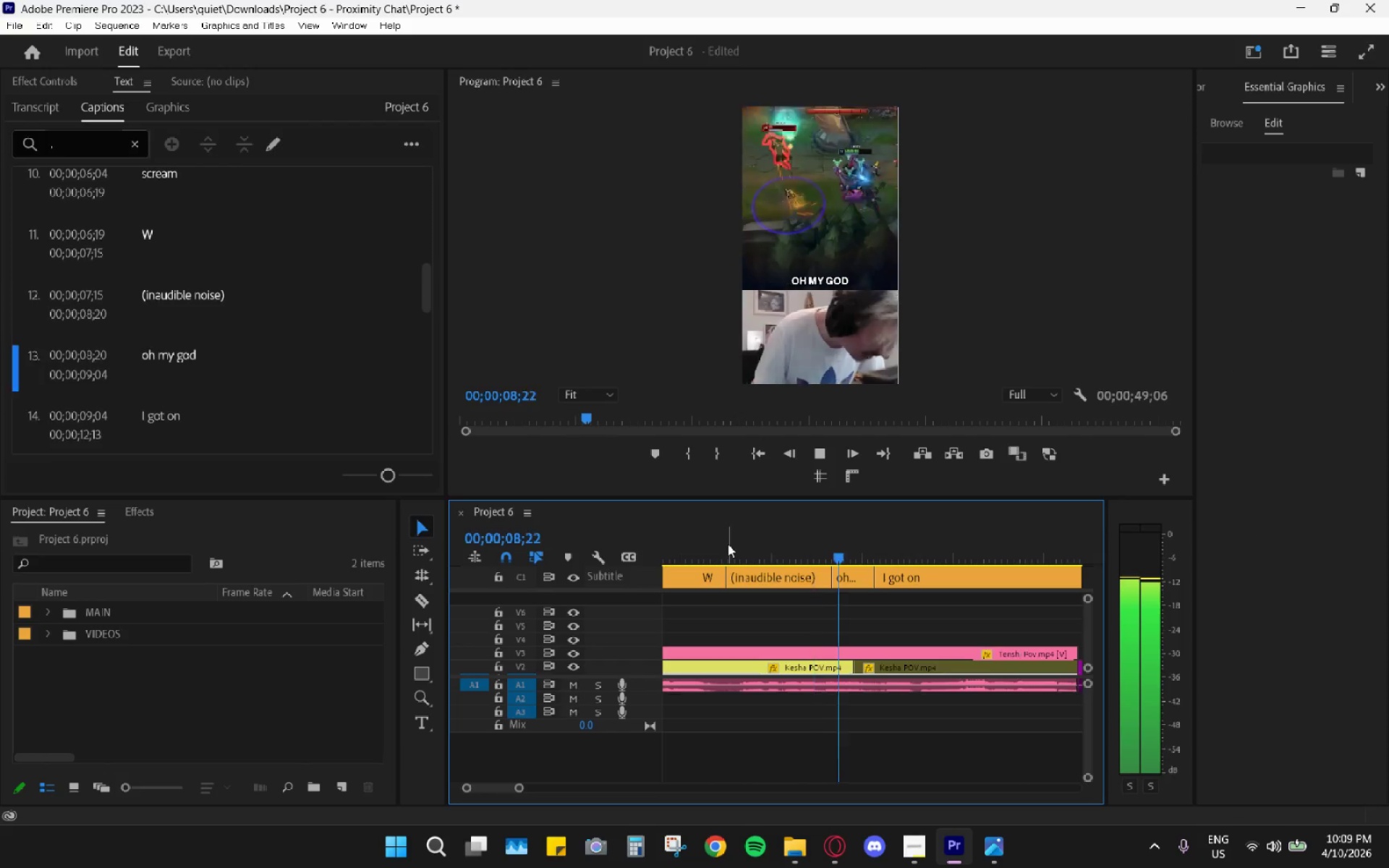 
key(Space)
 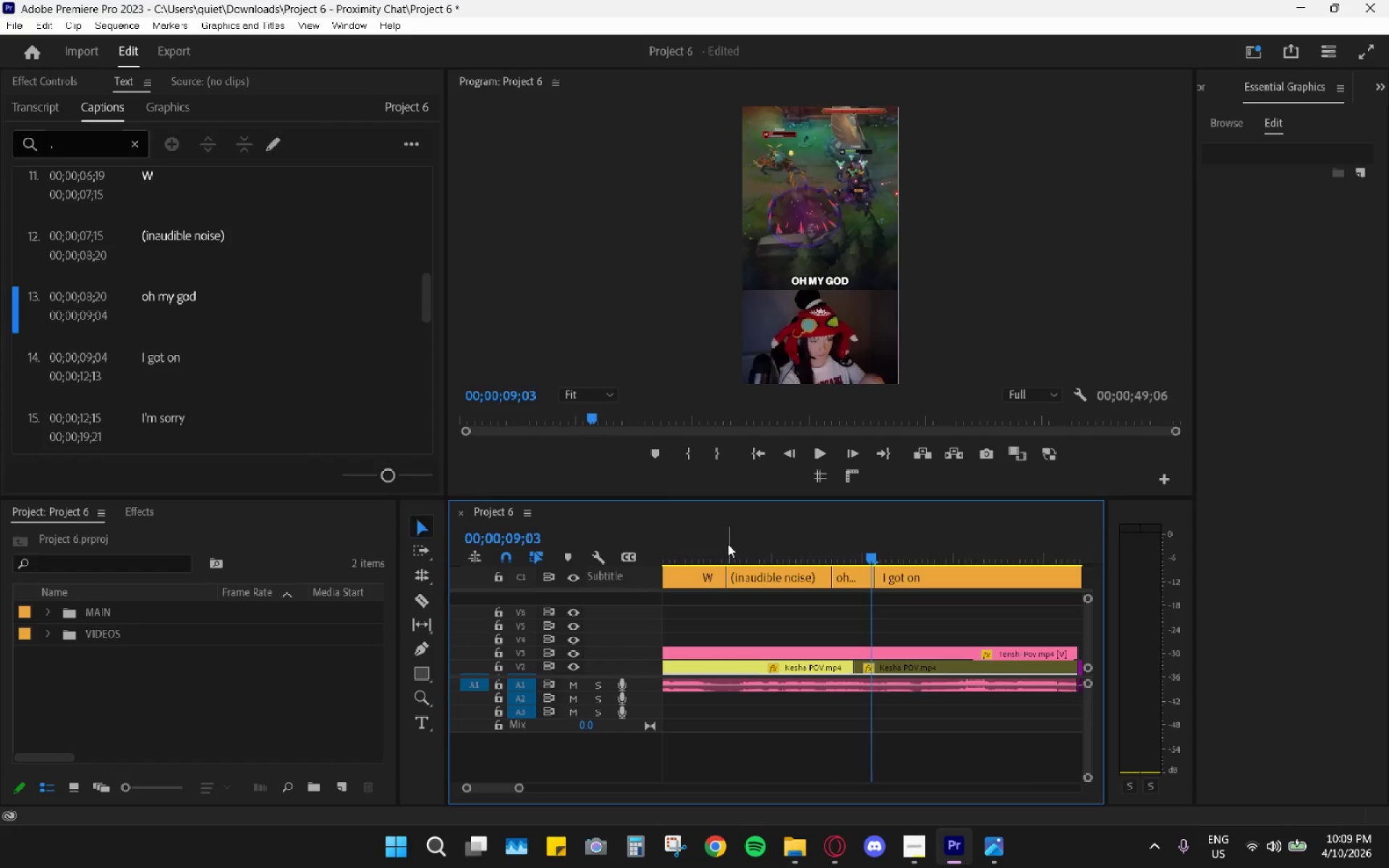 
left_click([728, 544])
 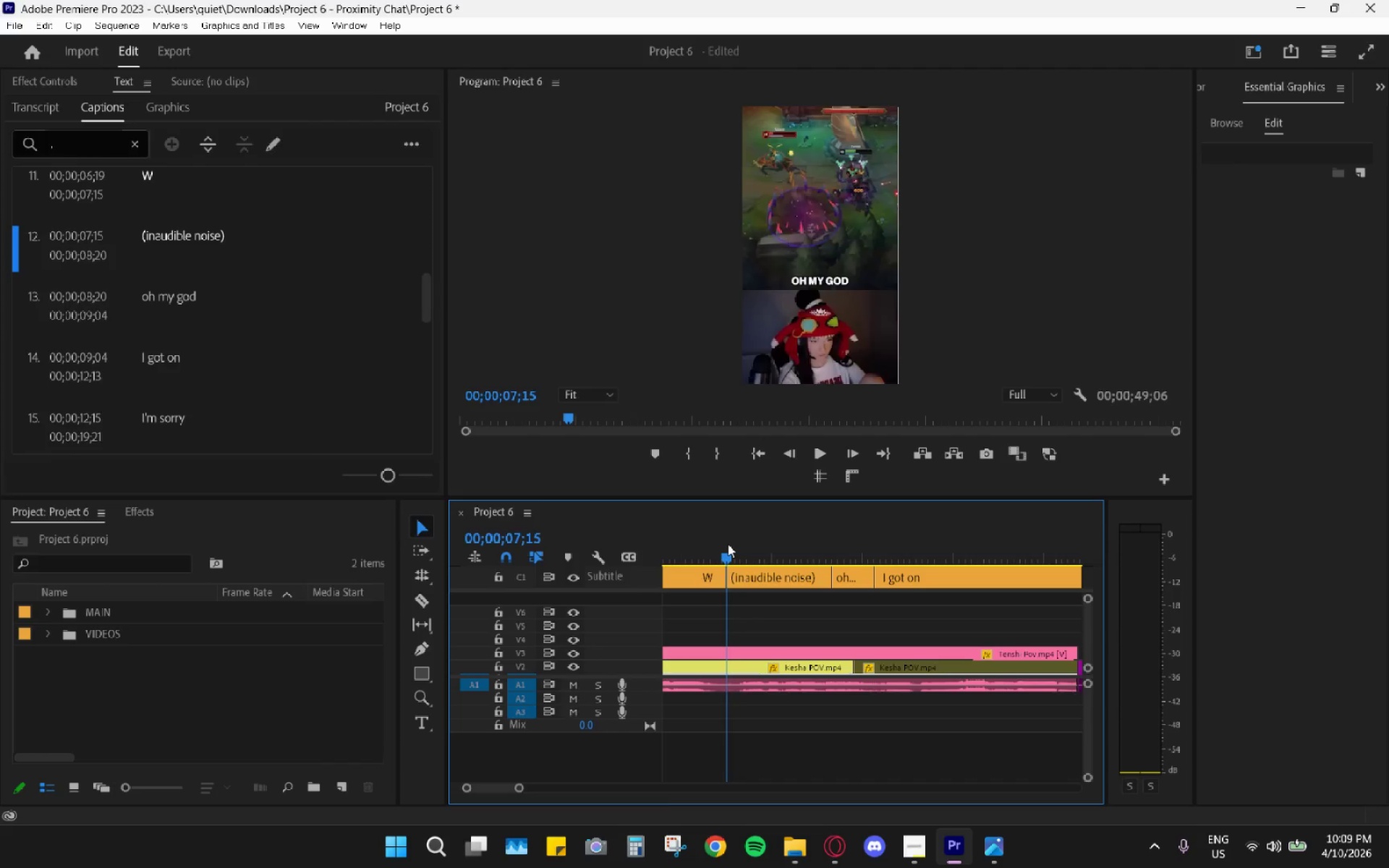 
key(Space)
 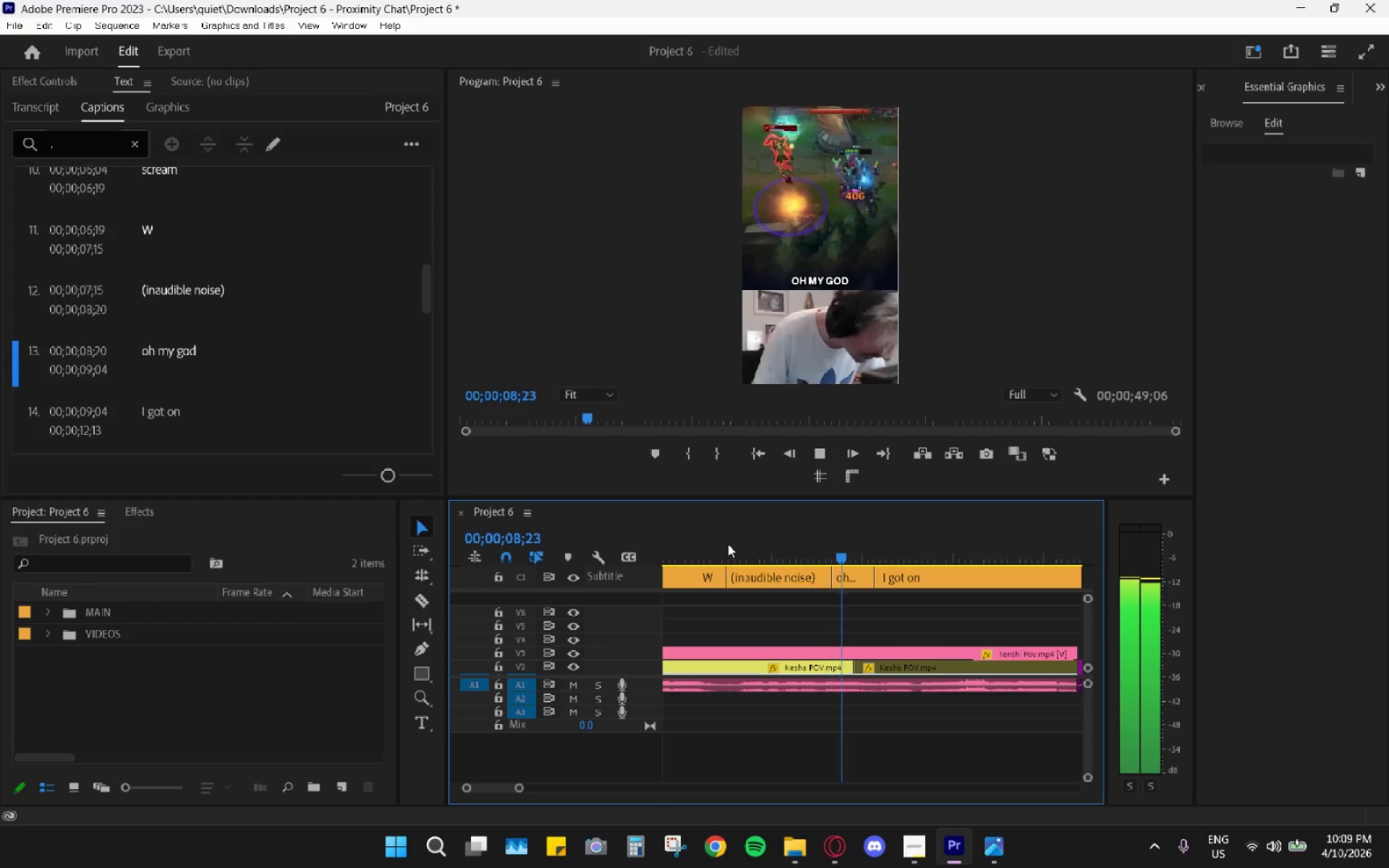 
key(Space)
 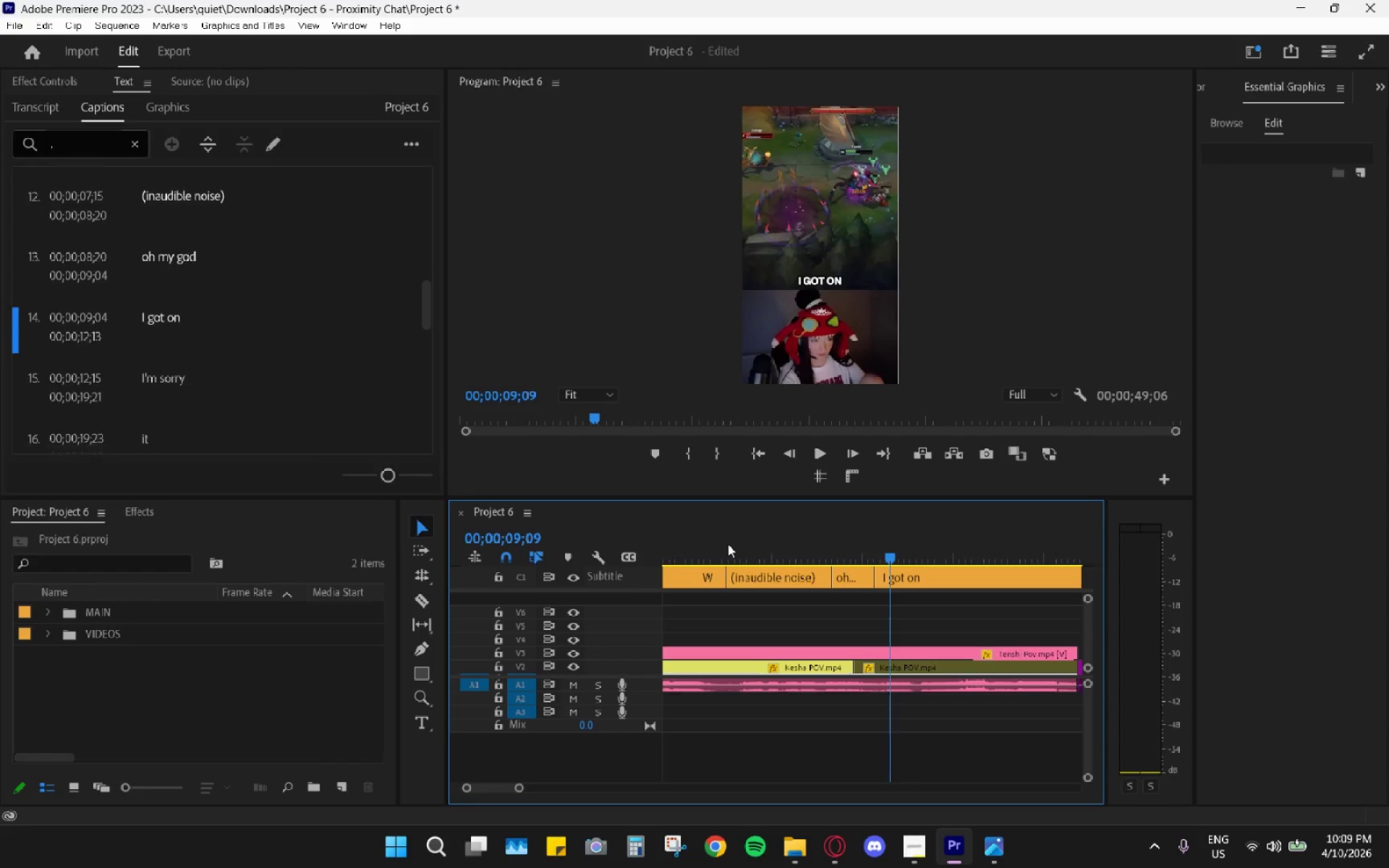 
key(Space)
 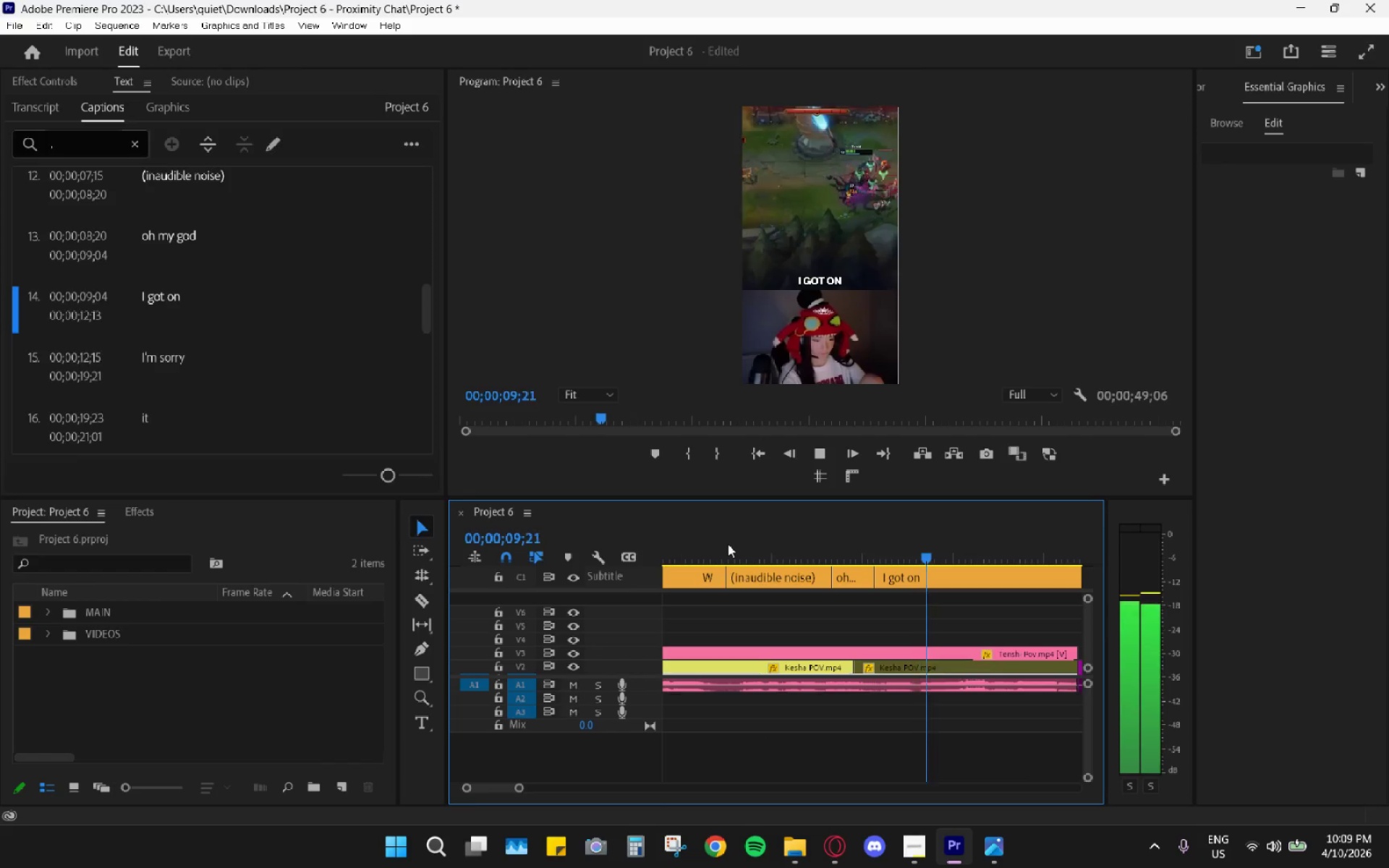 
key(Space)
 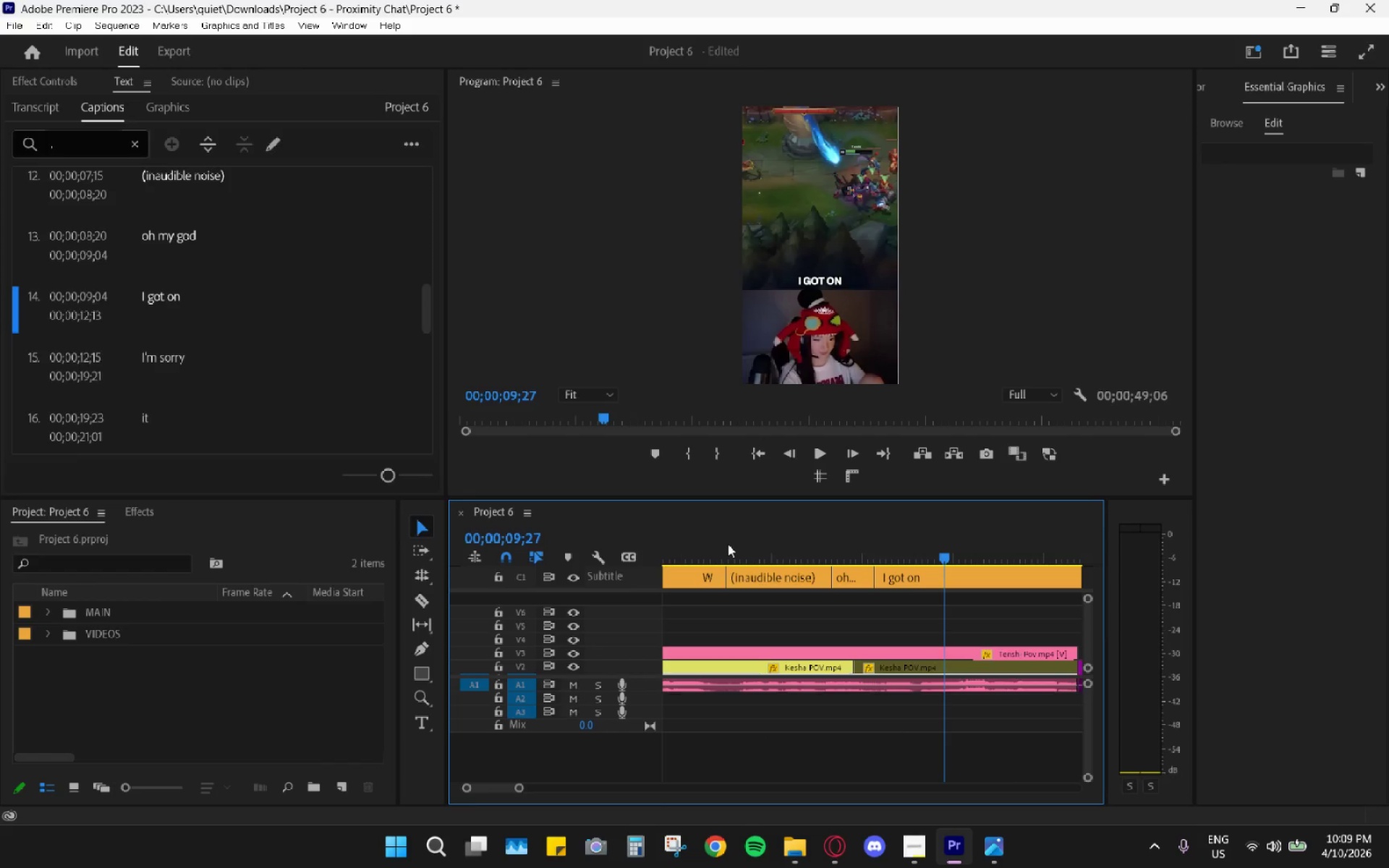 
left_click([728, 544])
 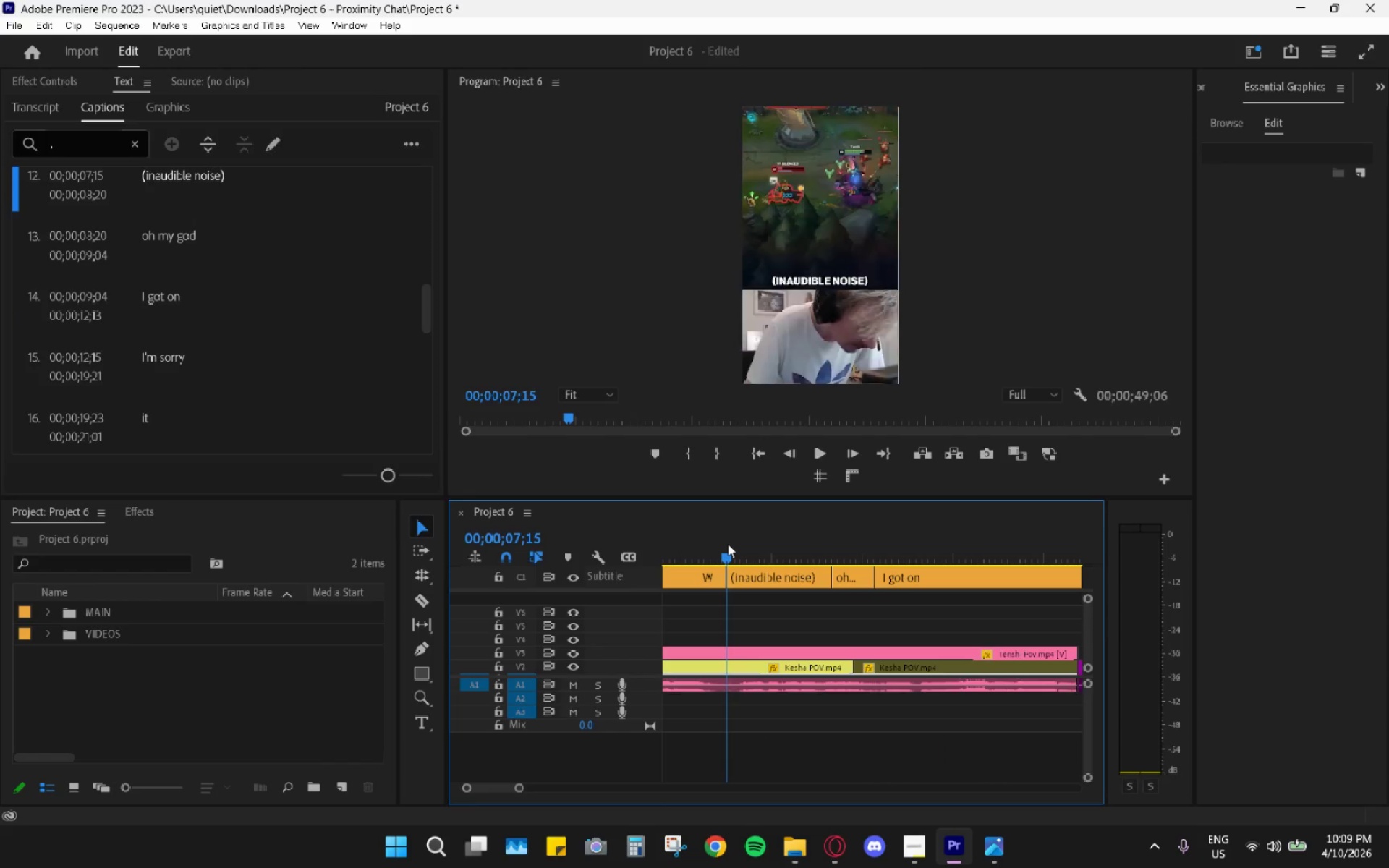 
key(Space)
 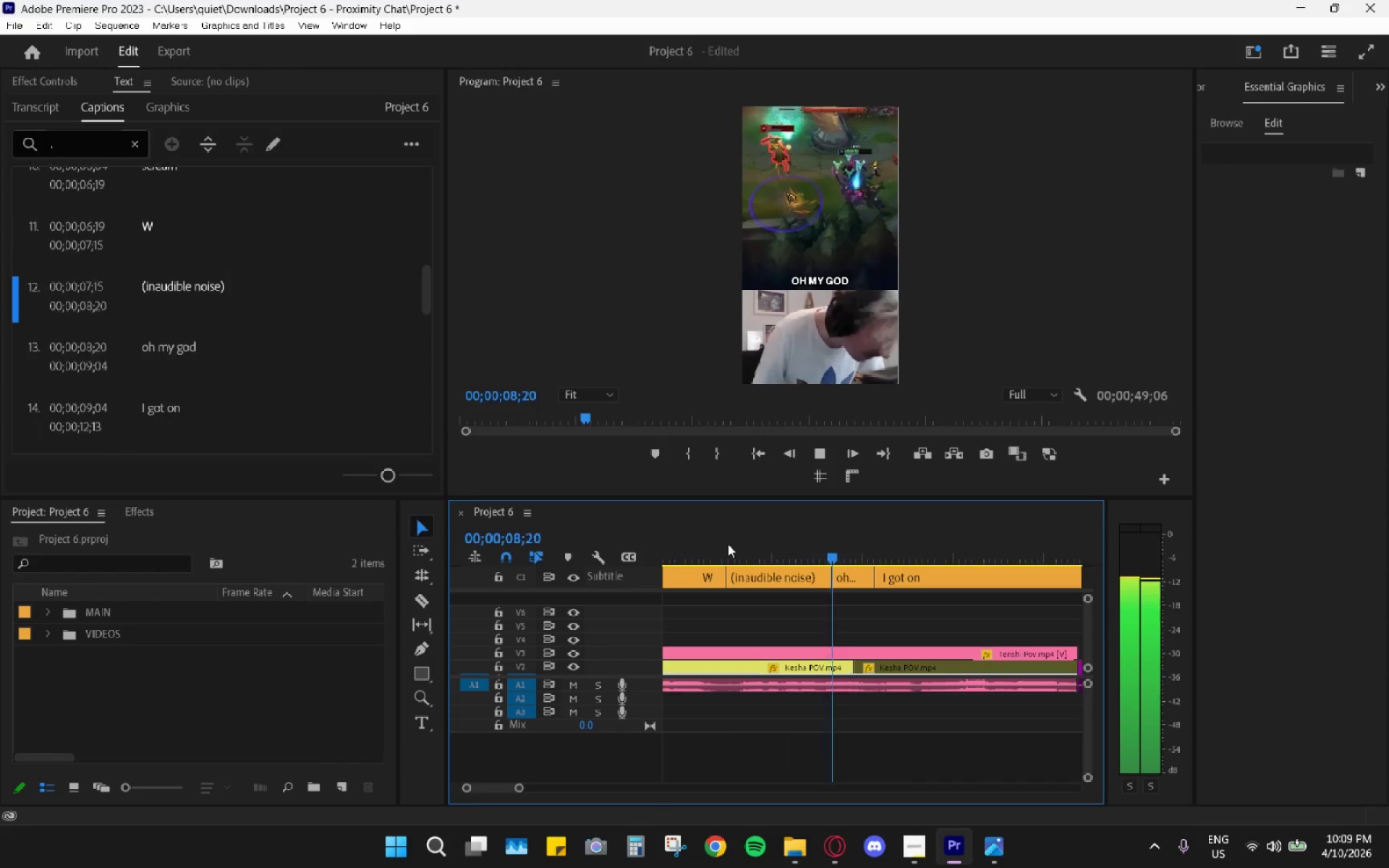 
key(Space)
 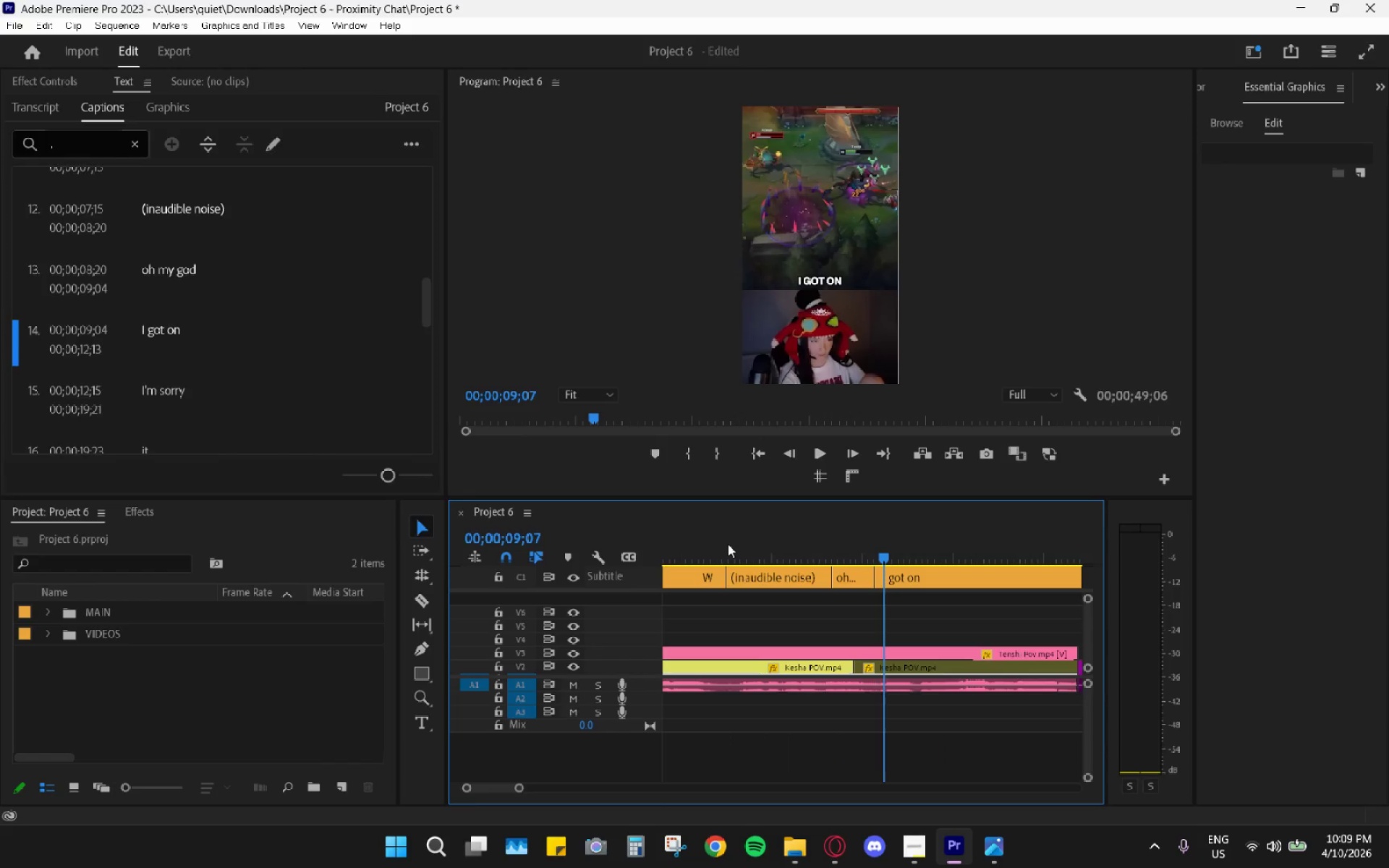 
key(Space)
 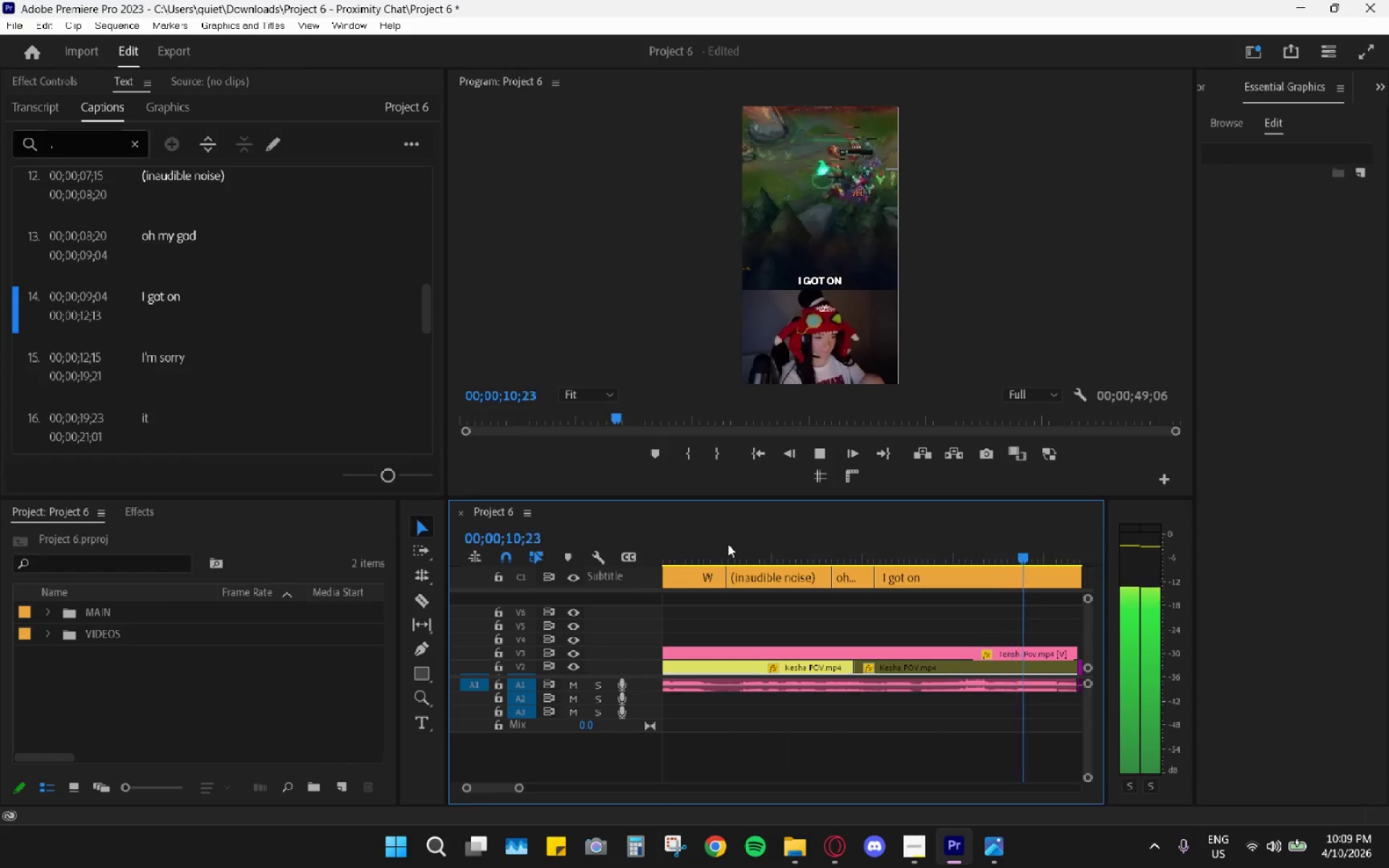 
key(Space)
 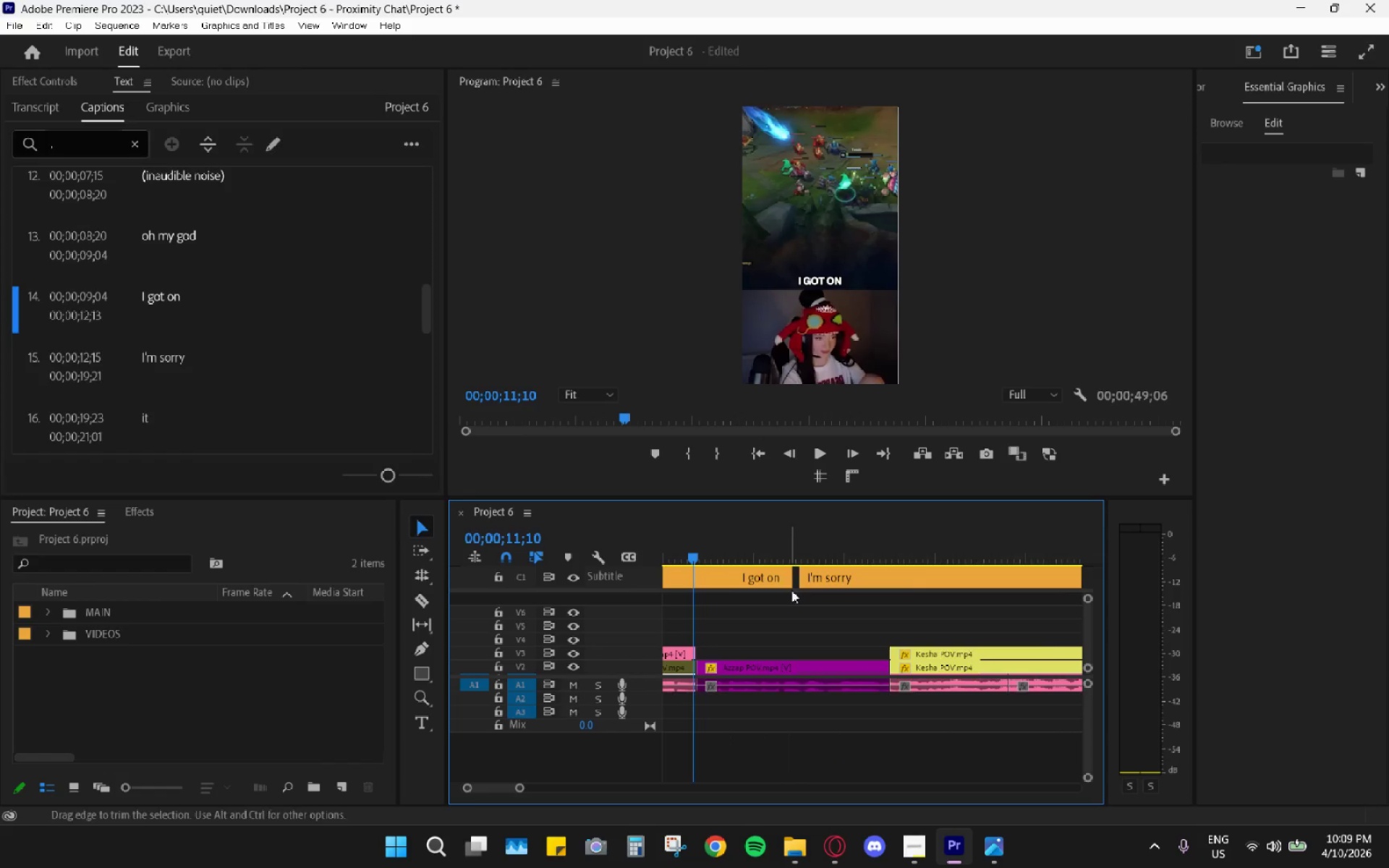 
scroll: coordinate [702, 601], scroll_direction: up, amount: 8.0
 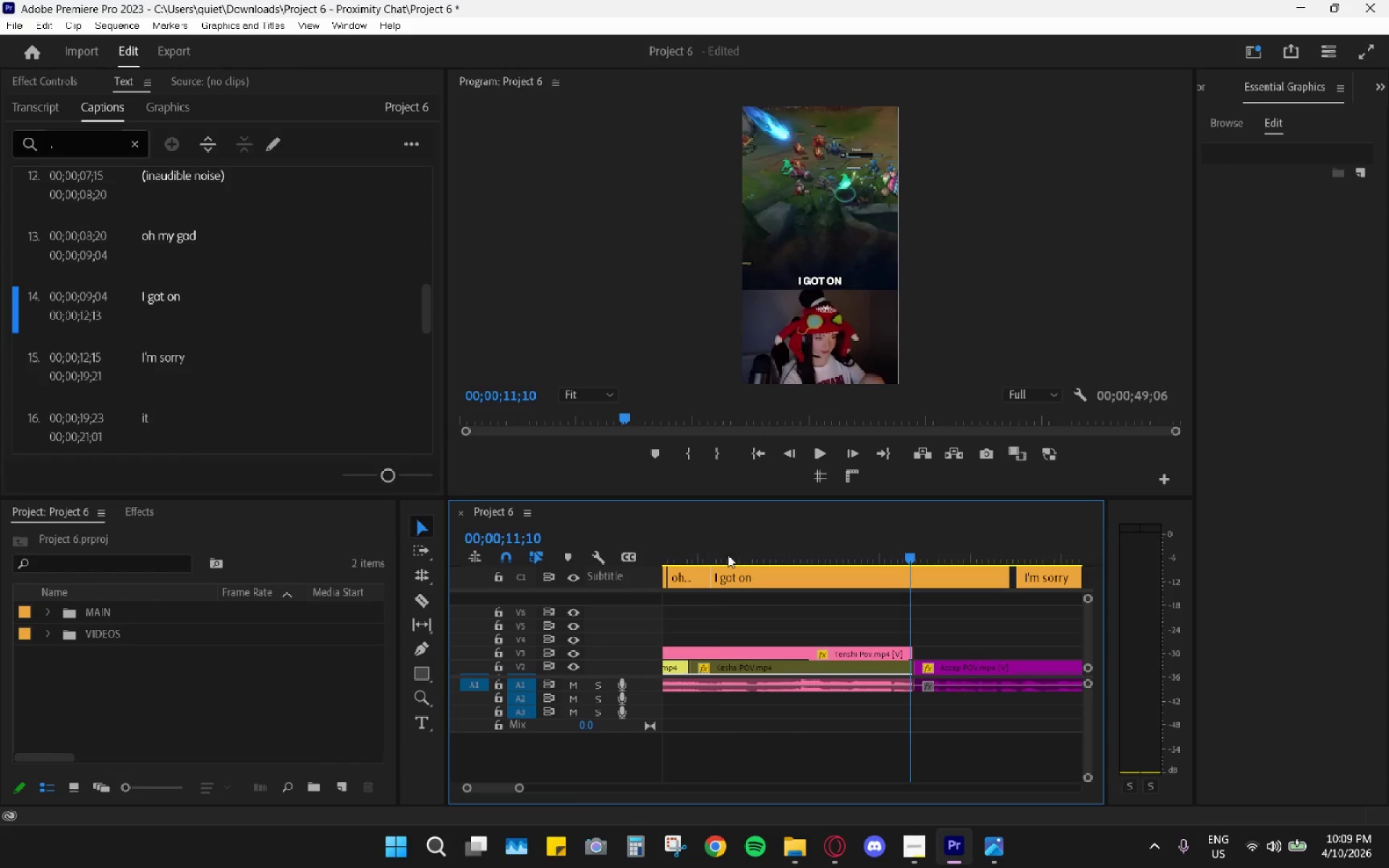 
left_click_drag(start_coordinate=[721, 548], to_coordinate=[715, 548])
 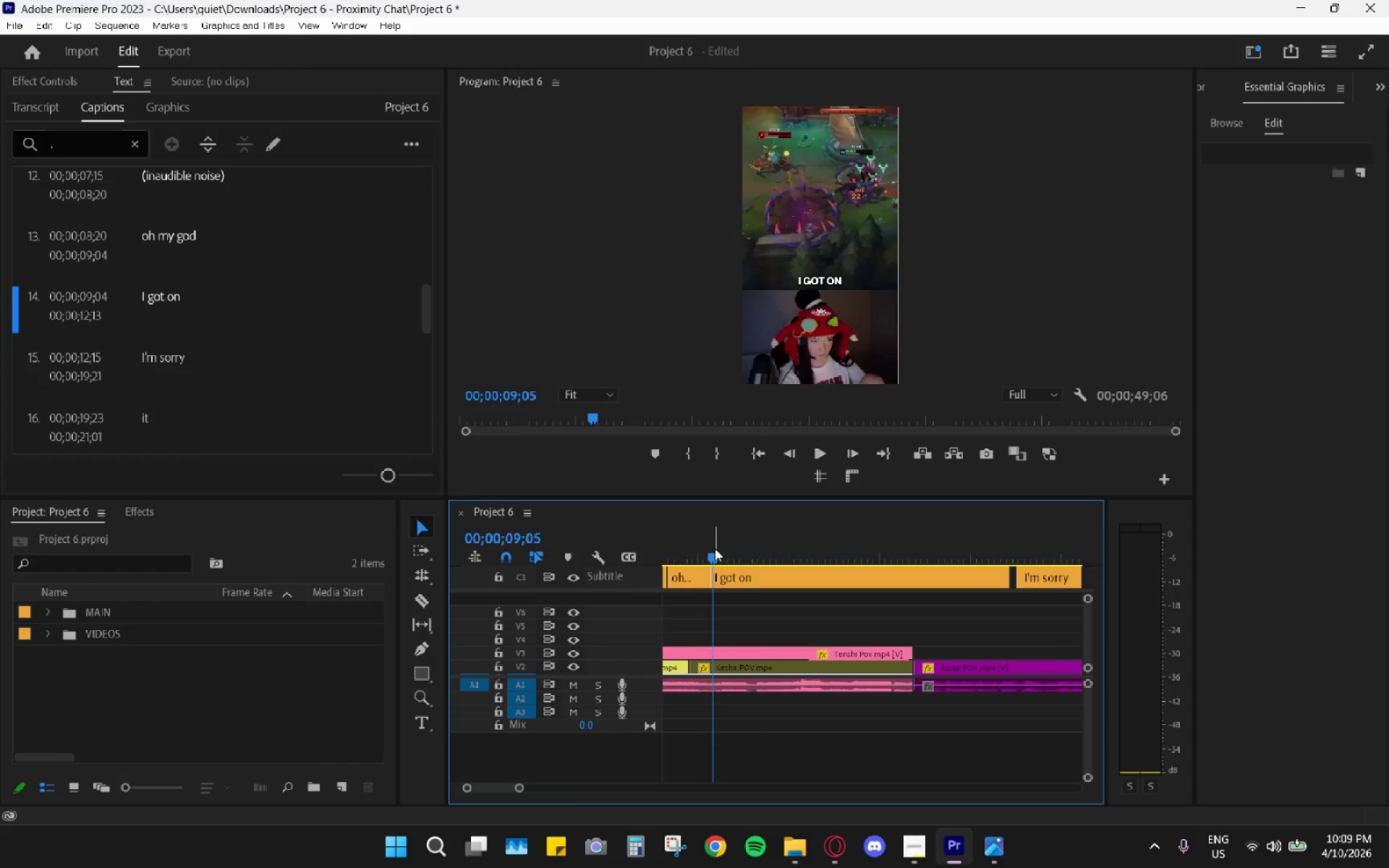 
key(Space)
 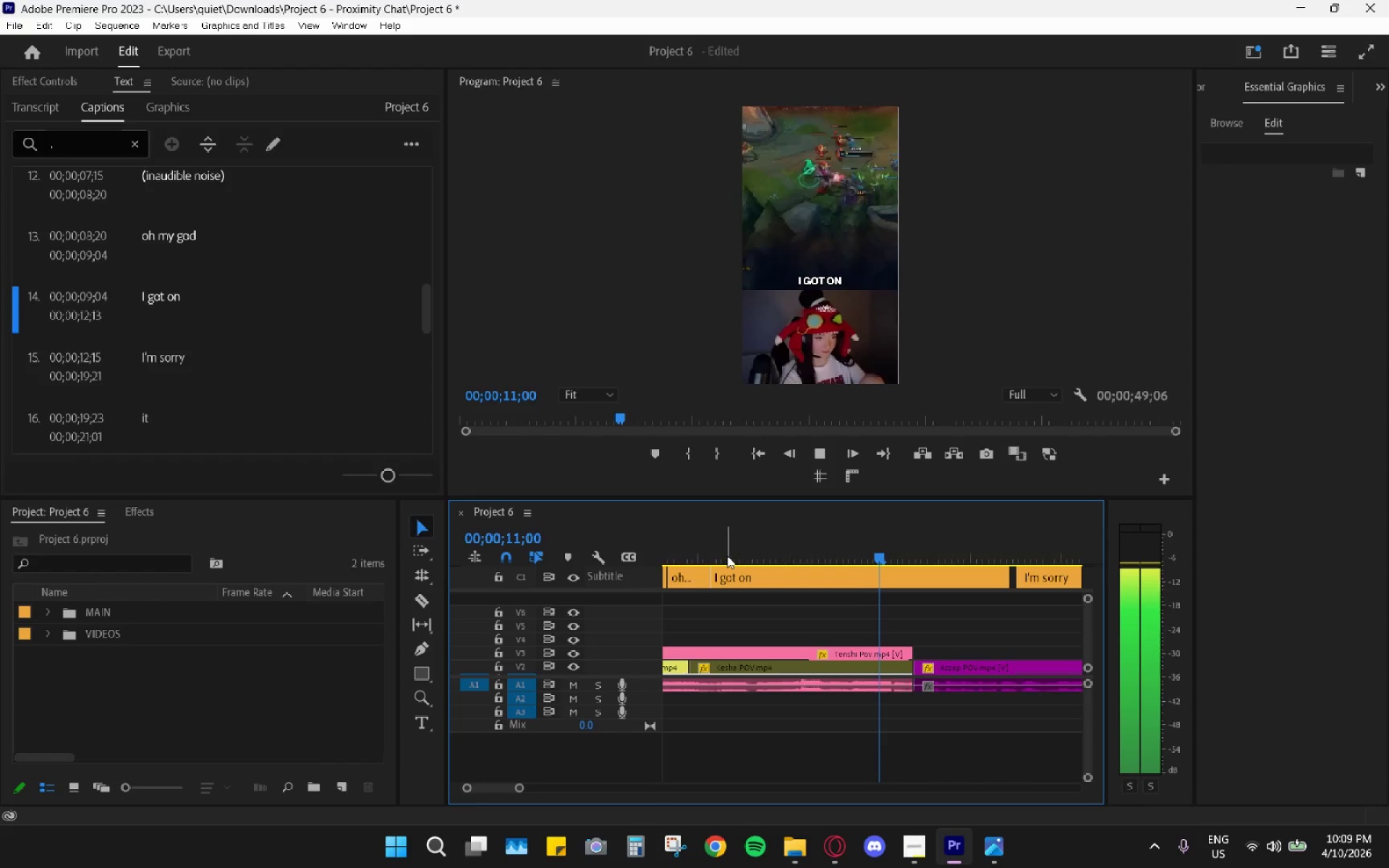 
key(Space)
 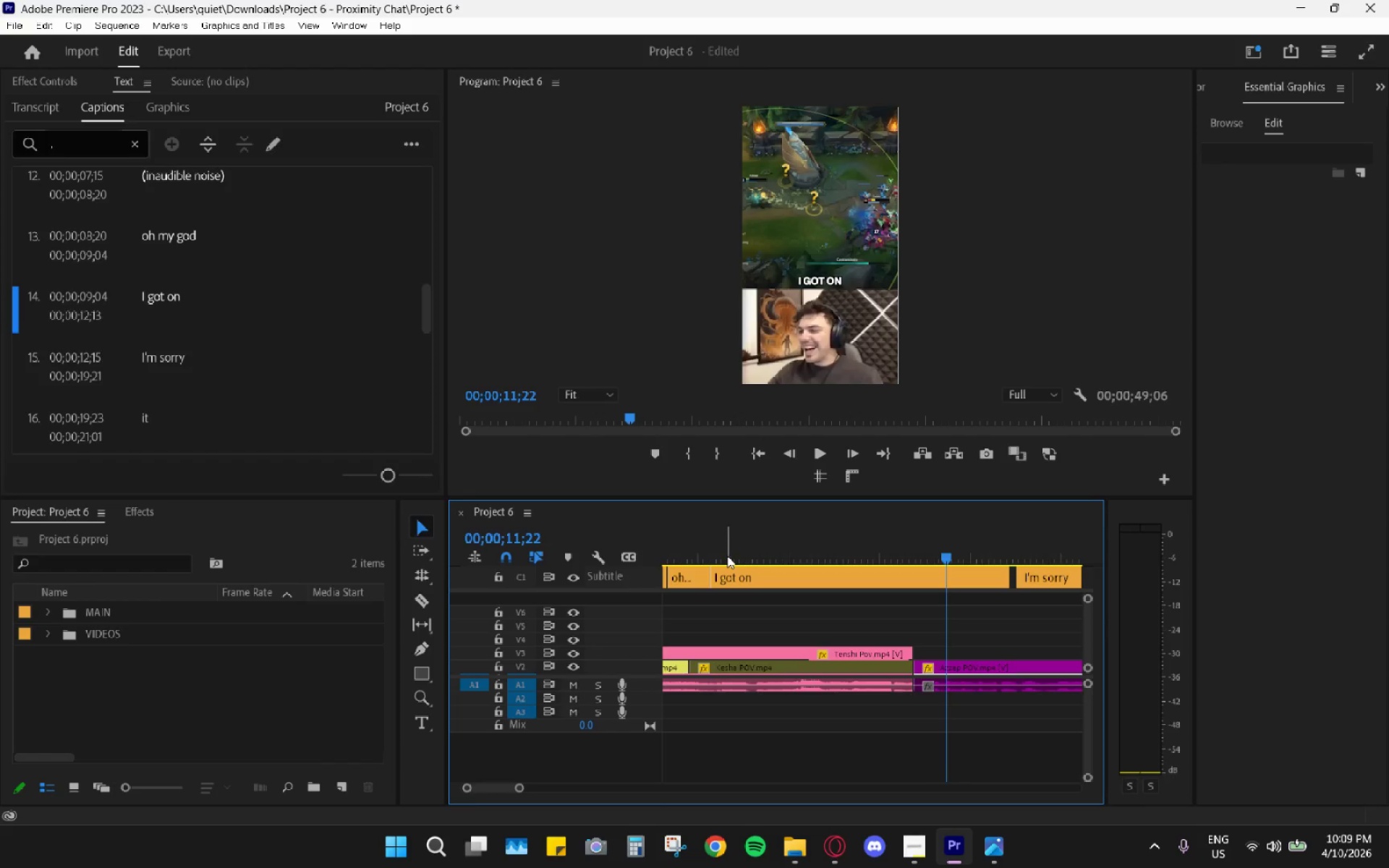 
left_click_drag(start_coordinate=[727, 556], to_coordinate=[715, 556])
 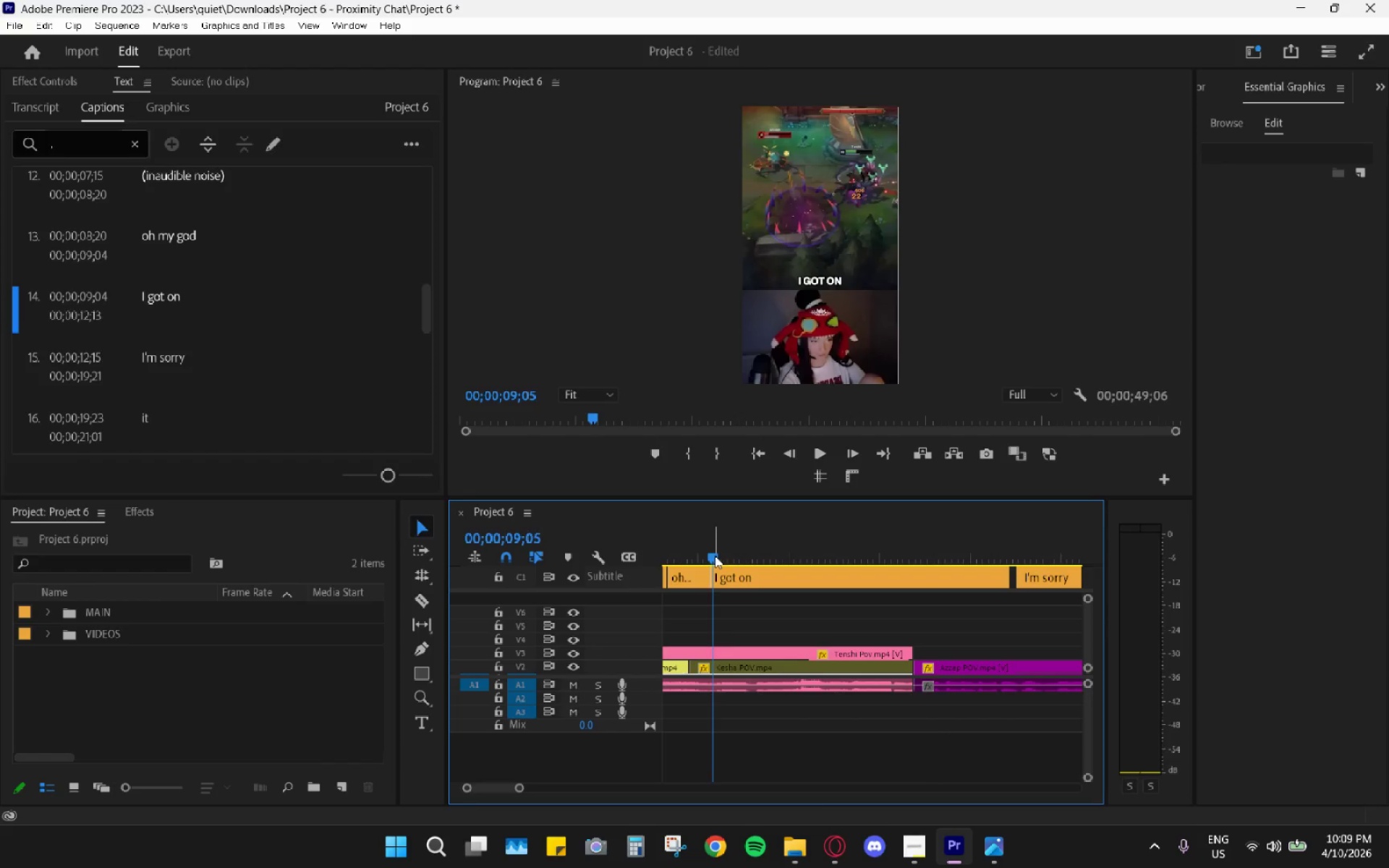 
key(Space)
 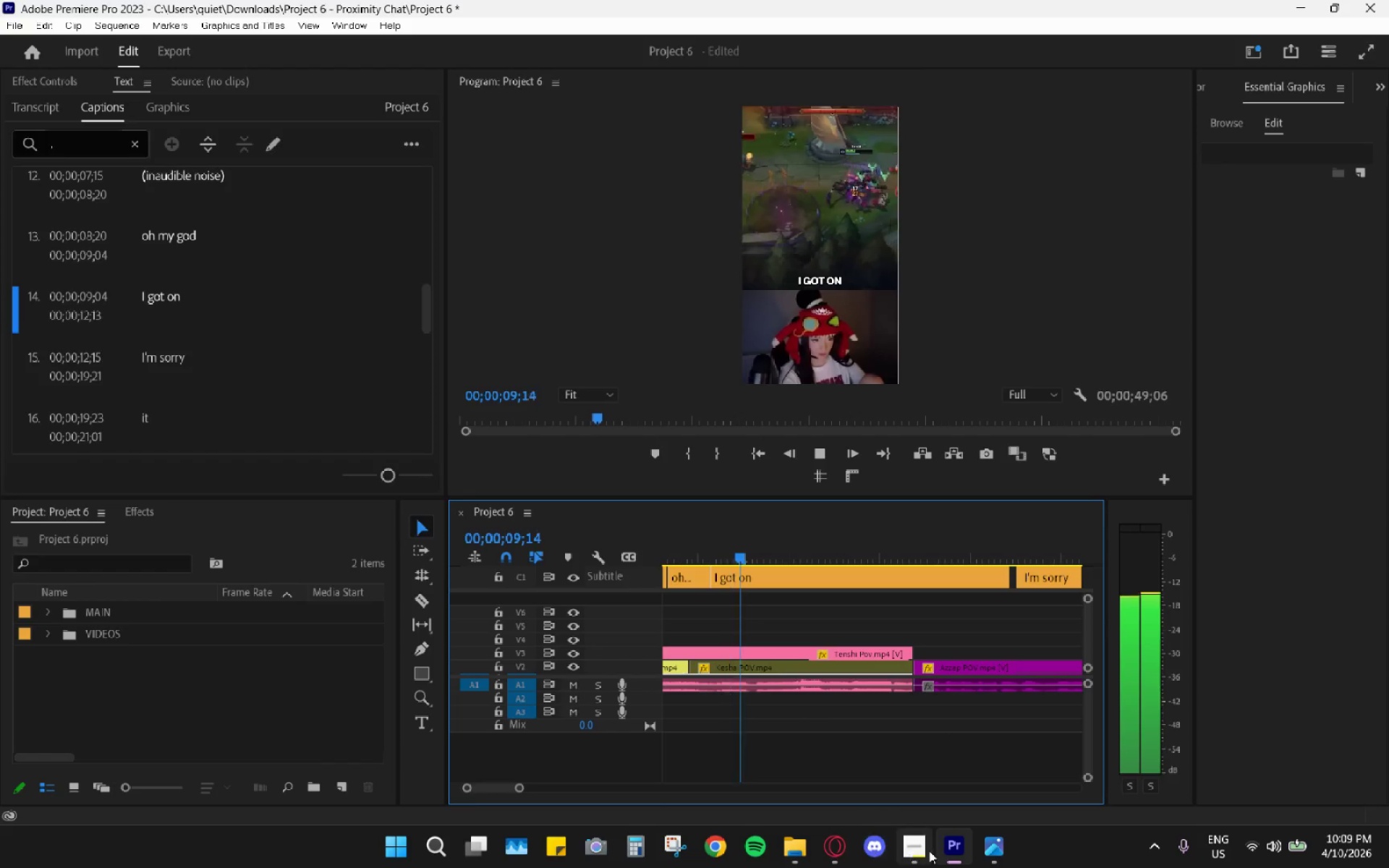 
key(Space)
 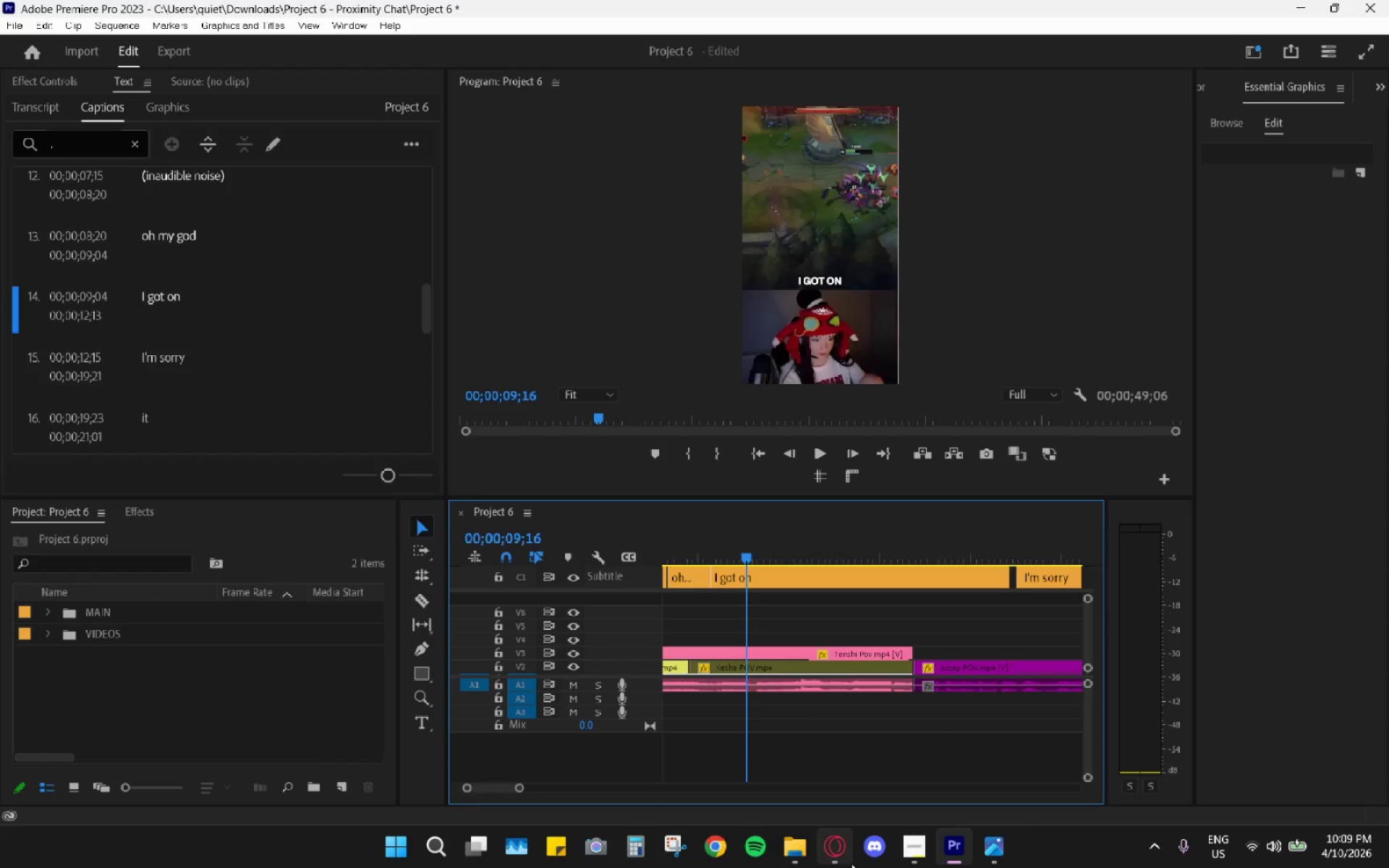 
left_click([843, 856])
 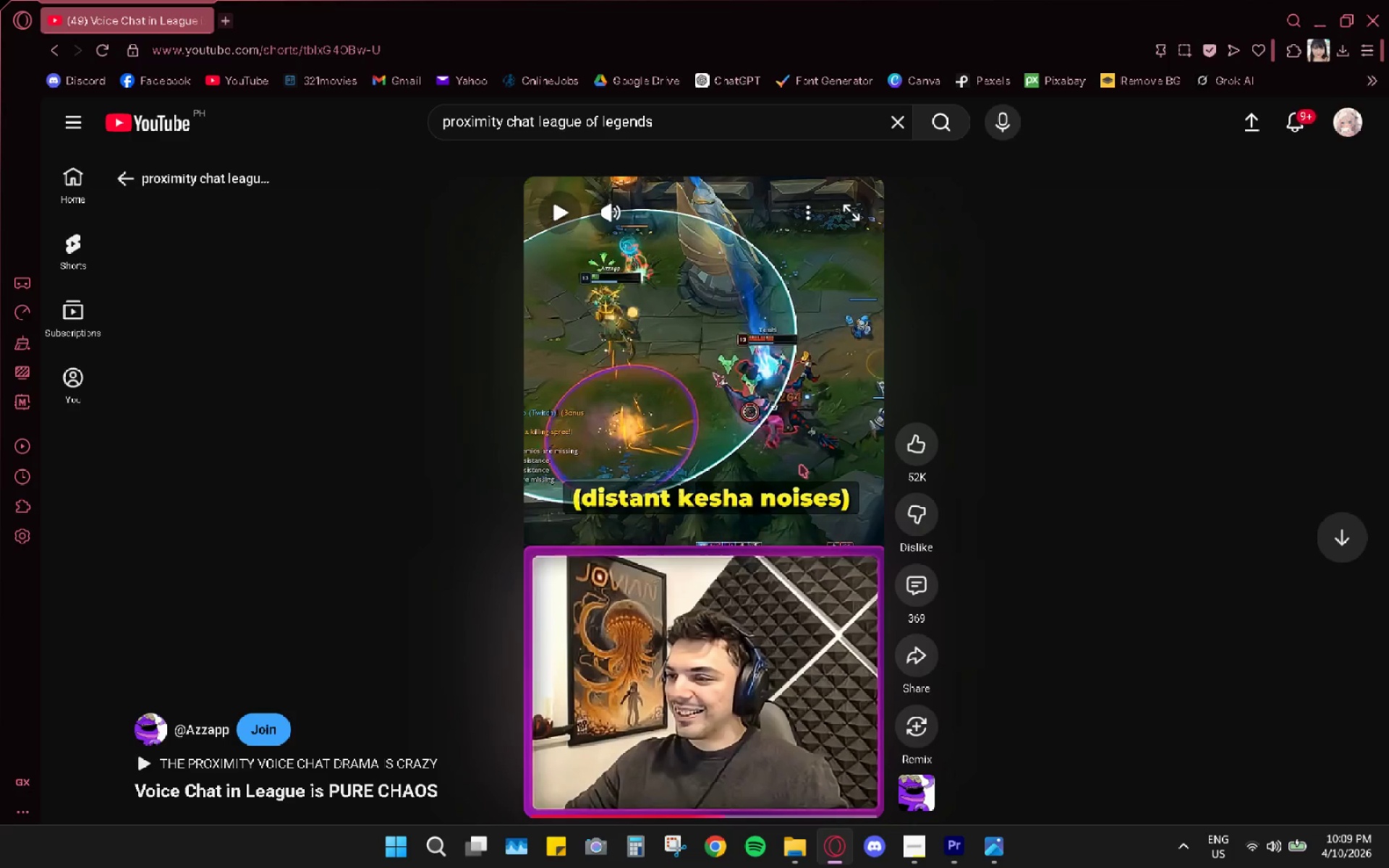 
key(Space)
 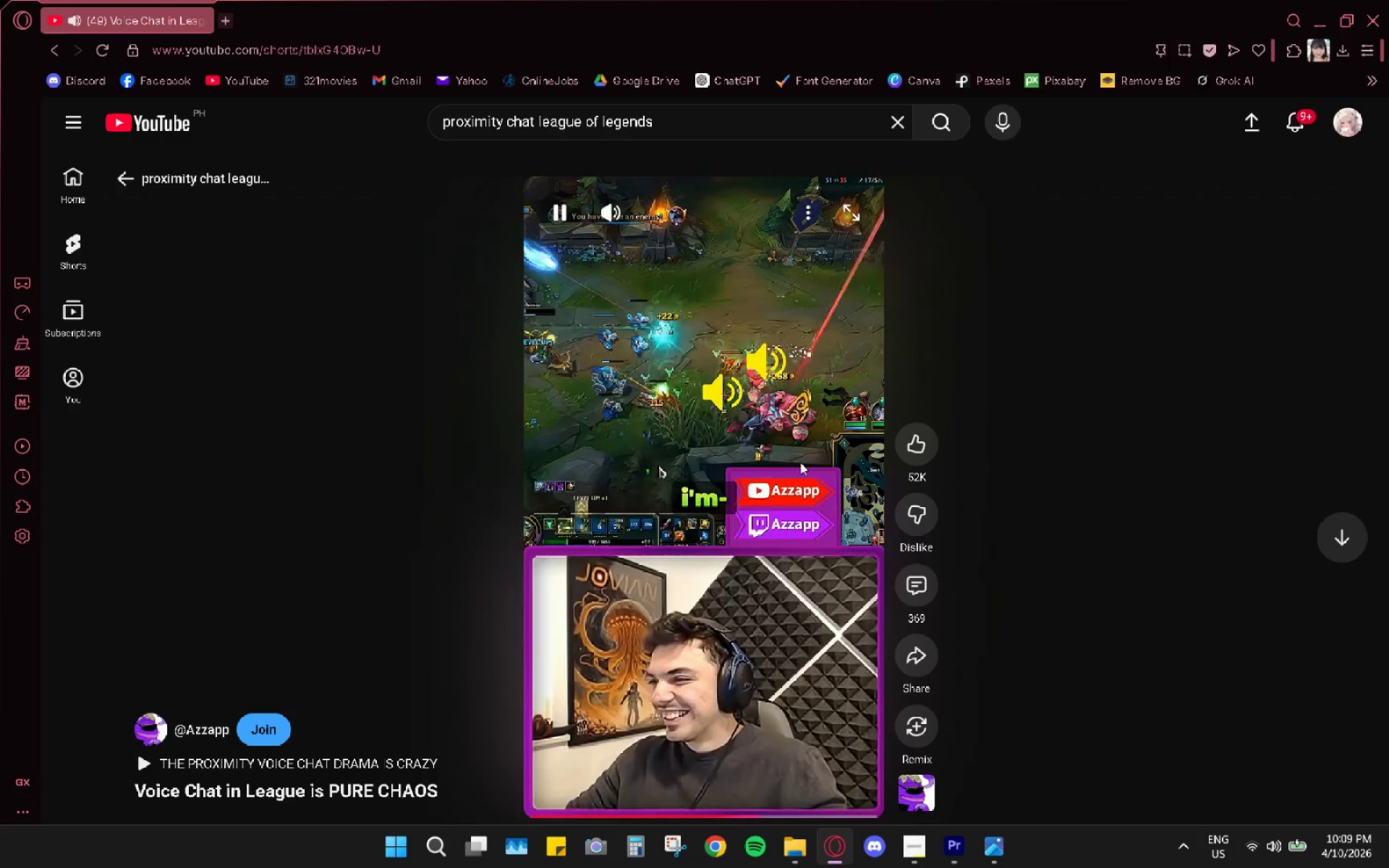 
wait(5.5)
 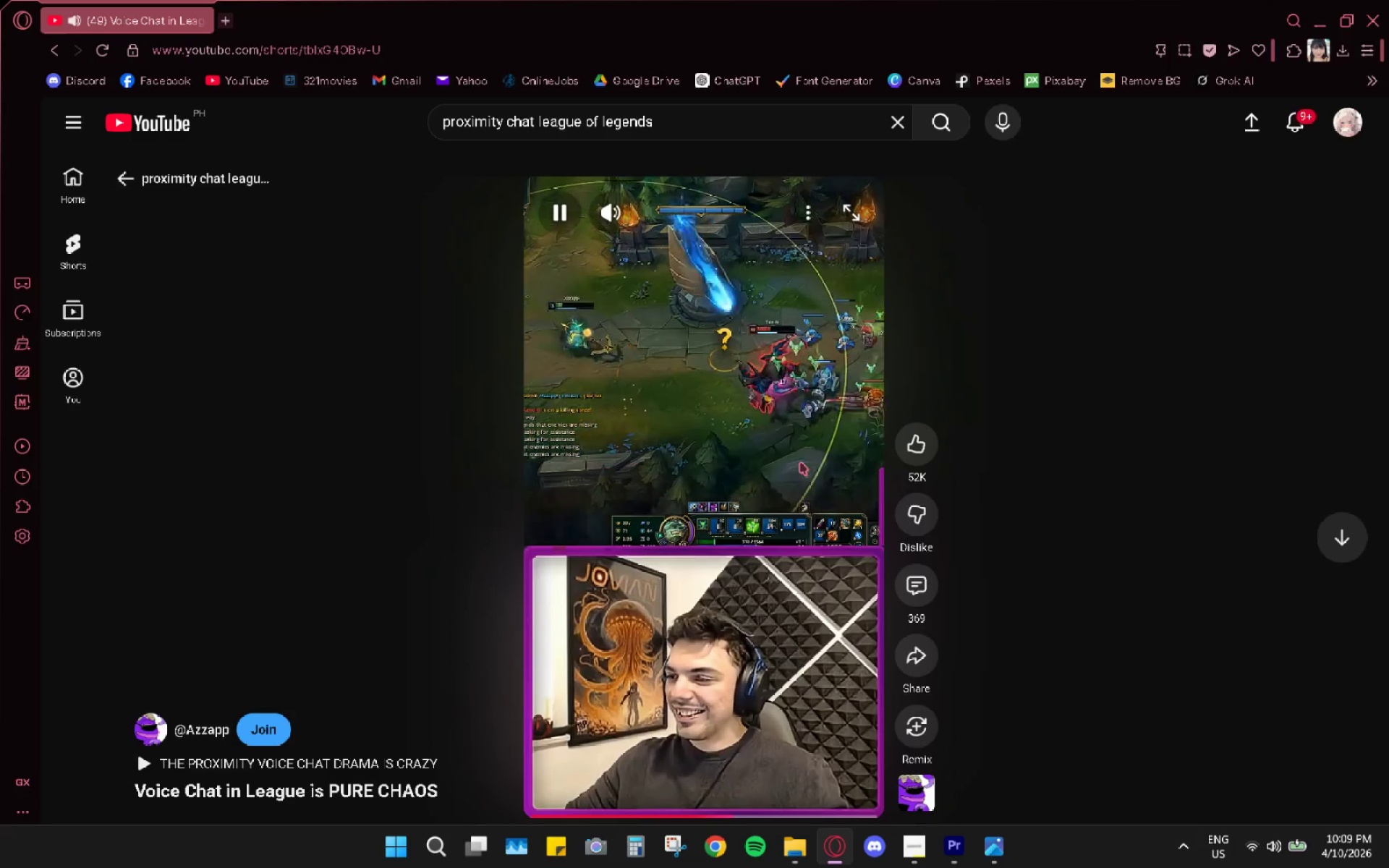 
key(Space)
 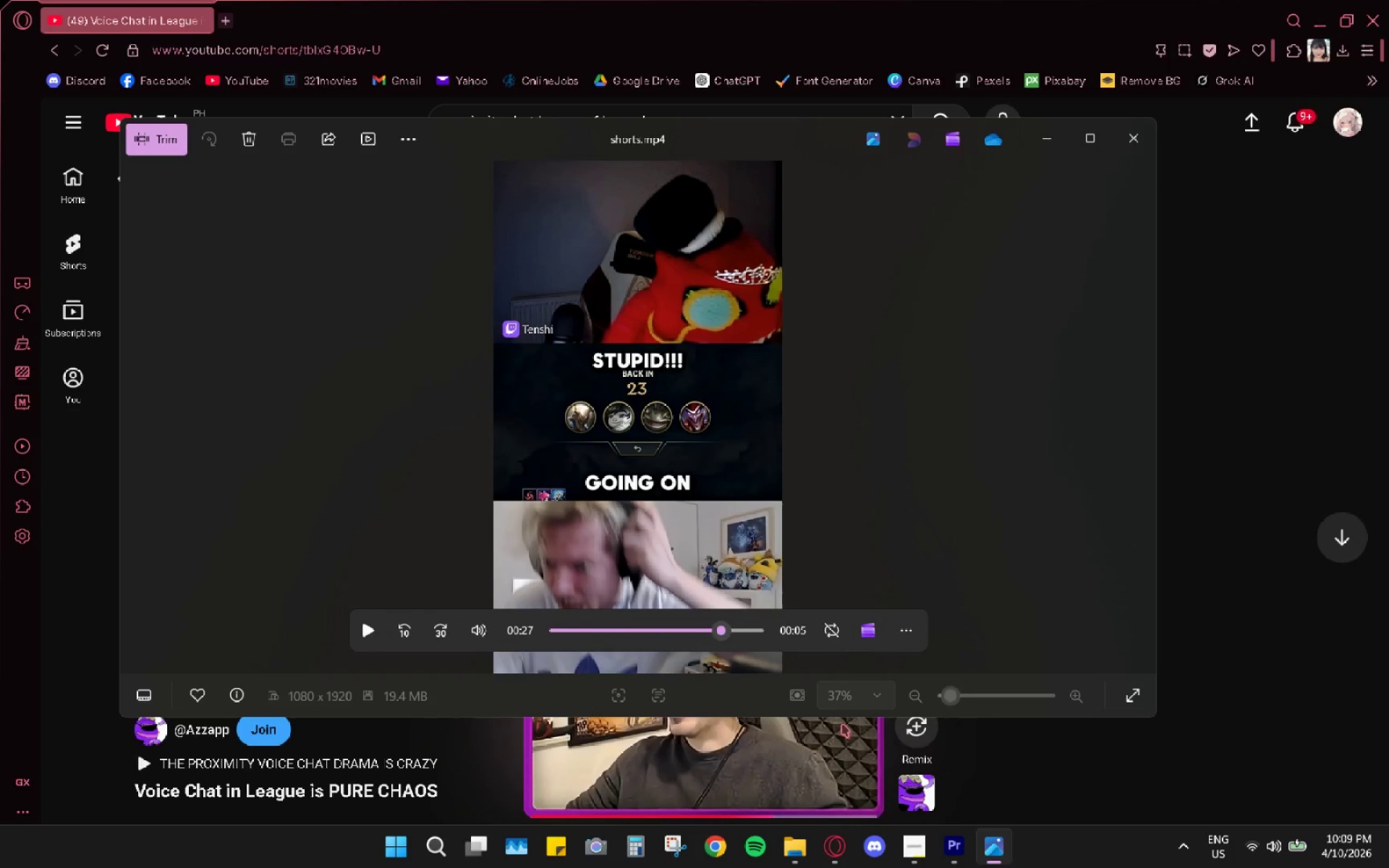 
left_click([987, 846])
 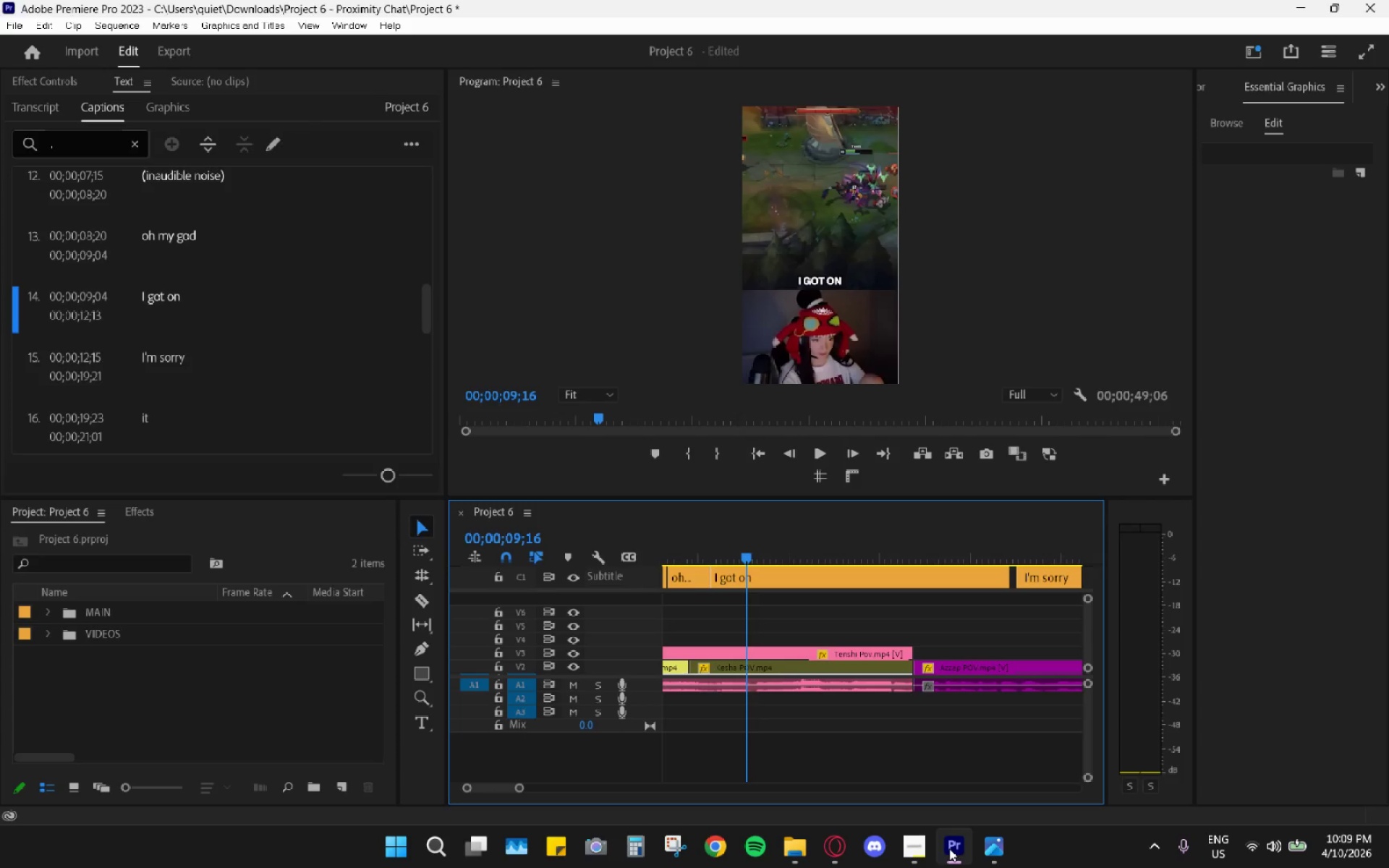 
double_click([986, 841])
 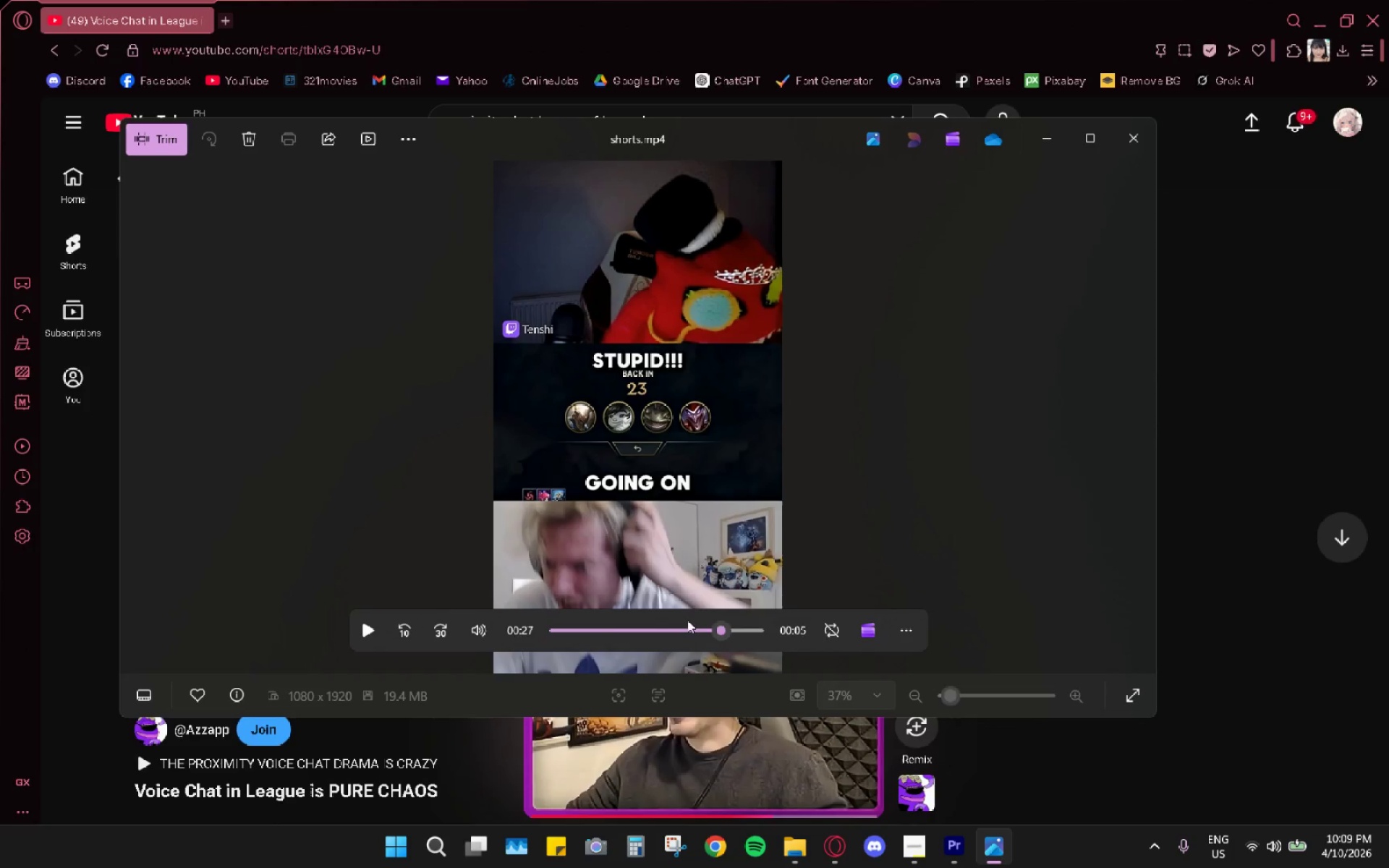 
left_click_drag(start_coordinate=[627, 640], to_coordinate=[553, 645])
 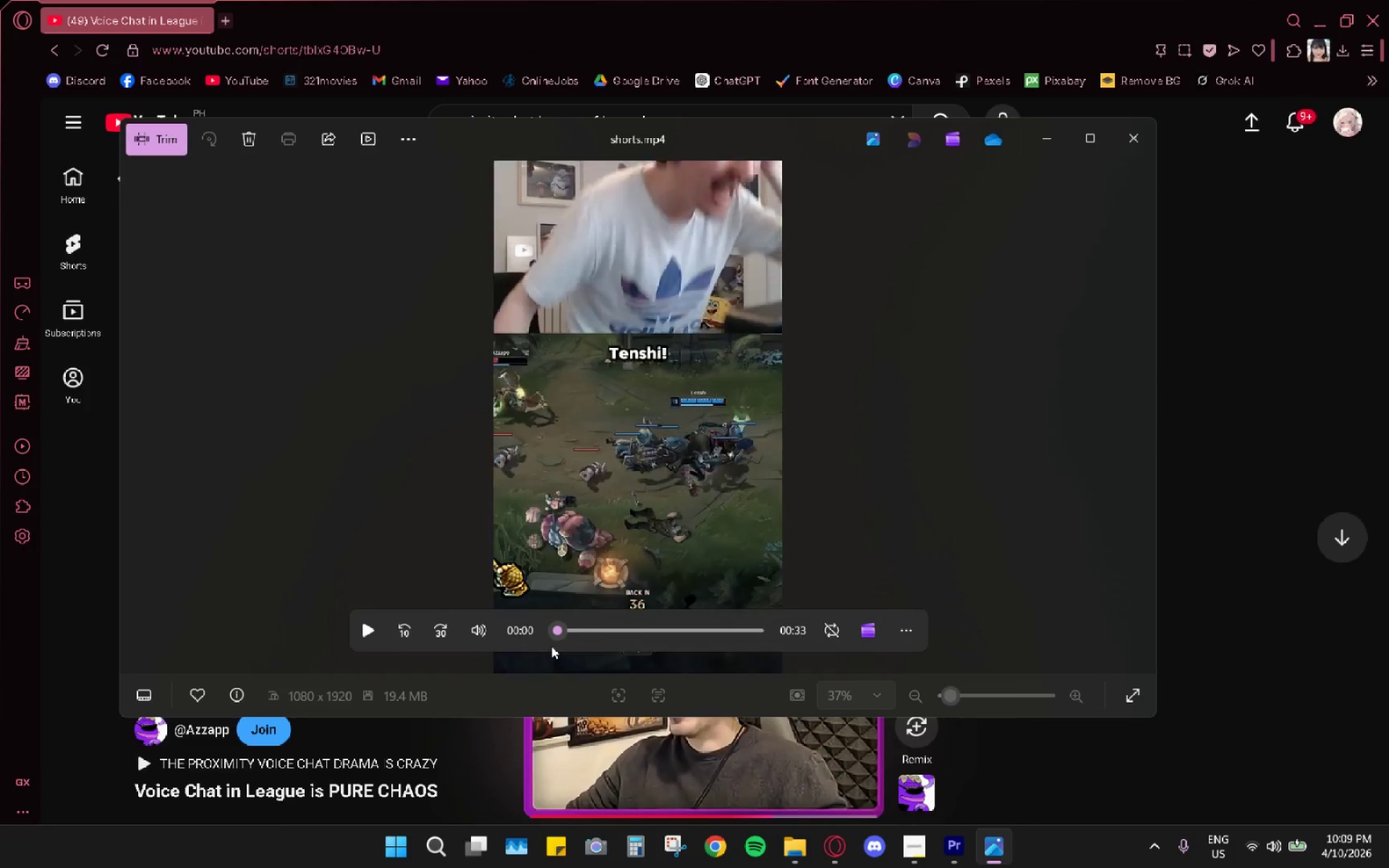 
key(Space)
 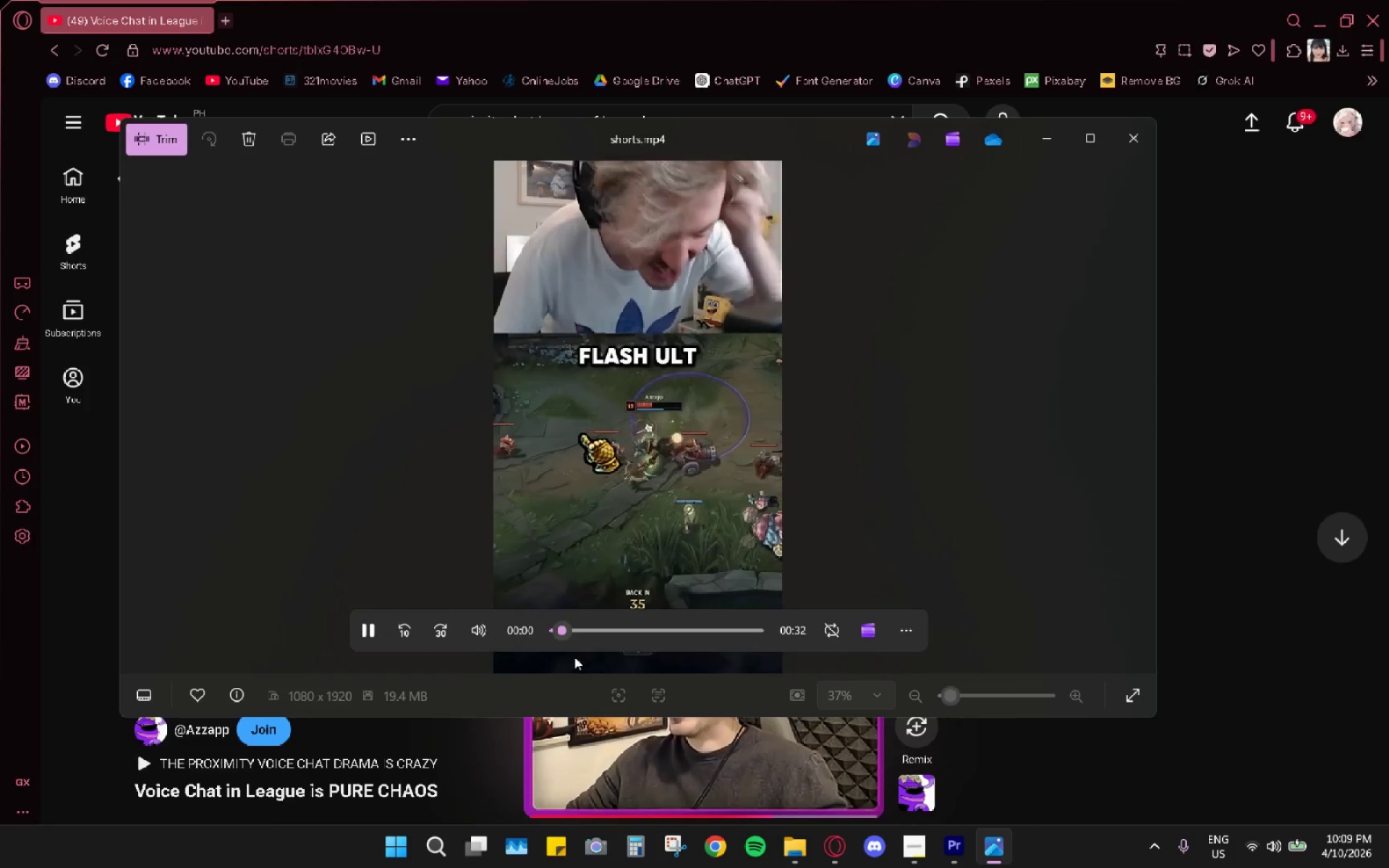 
left_click_drag(start_coordinate=[592, 633], to_coordinate=[587, 631])
 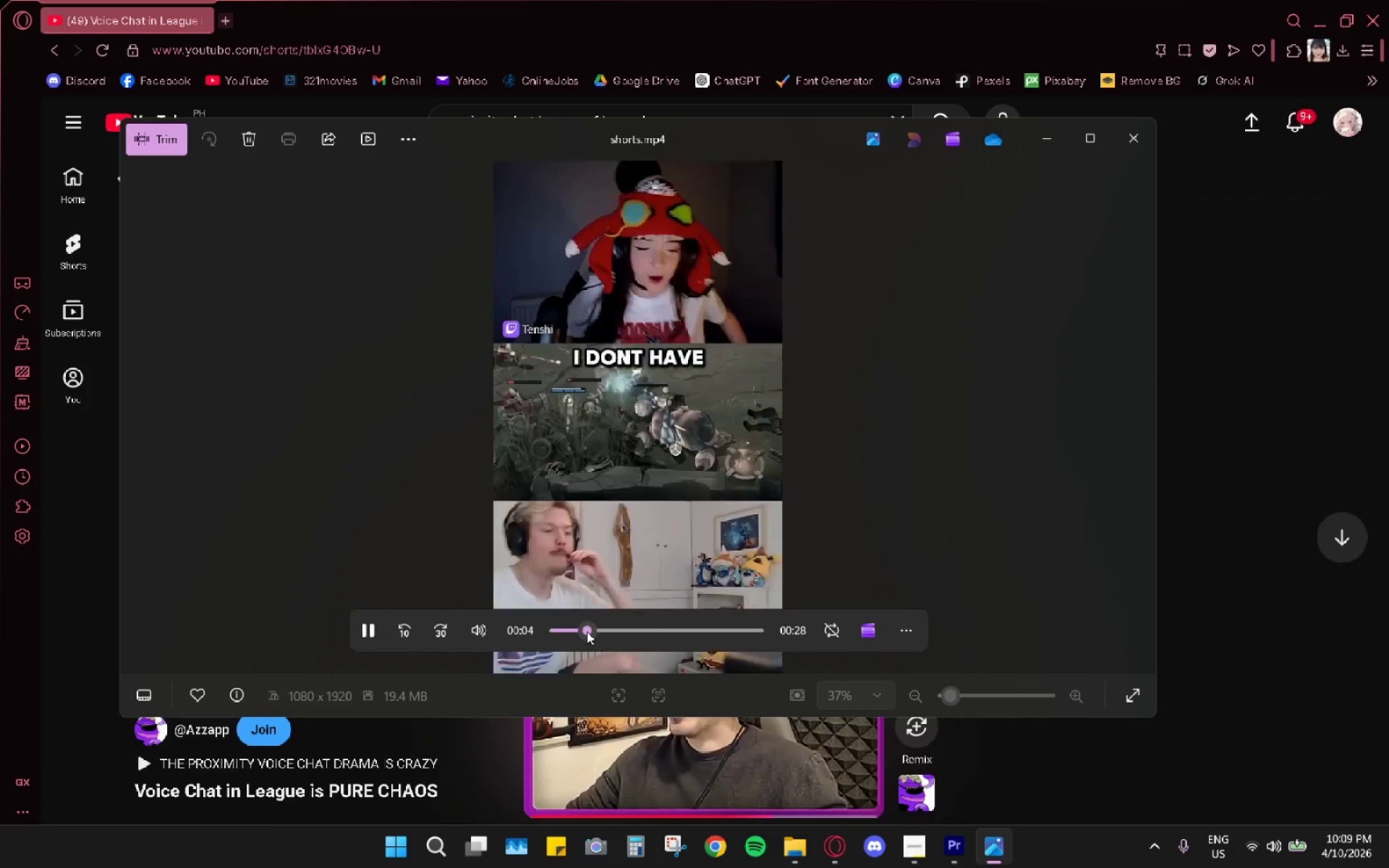 
key(Space)
 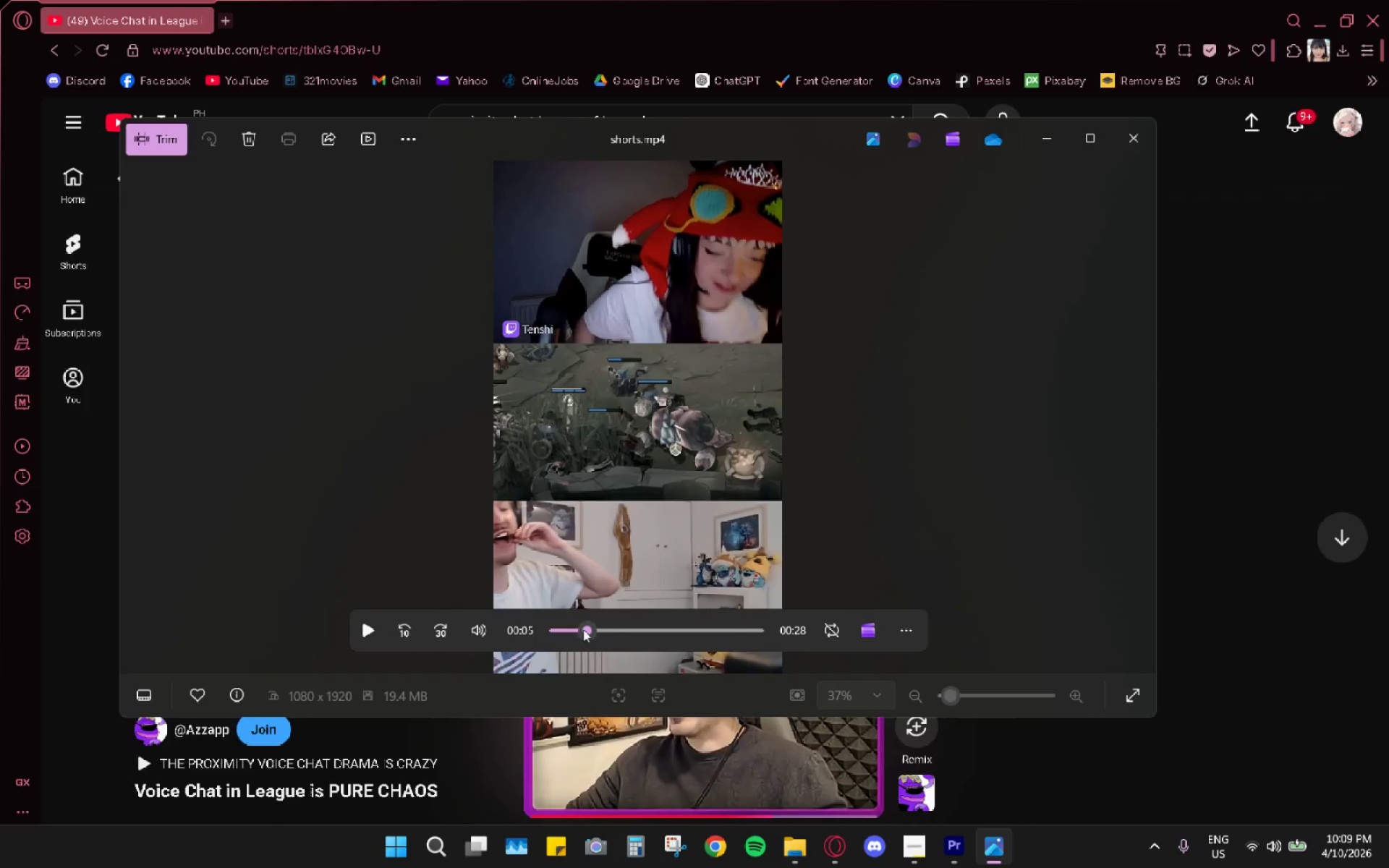 
left_click_drag(start_coordinate=[580, 628], to_coordinate=[563, 621])
 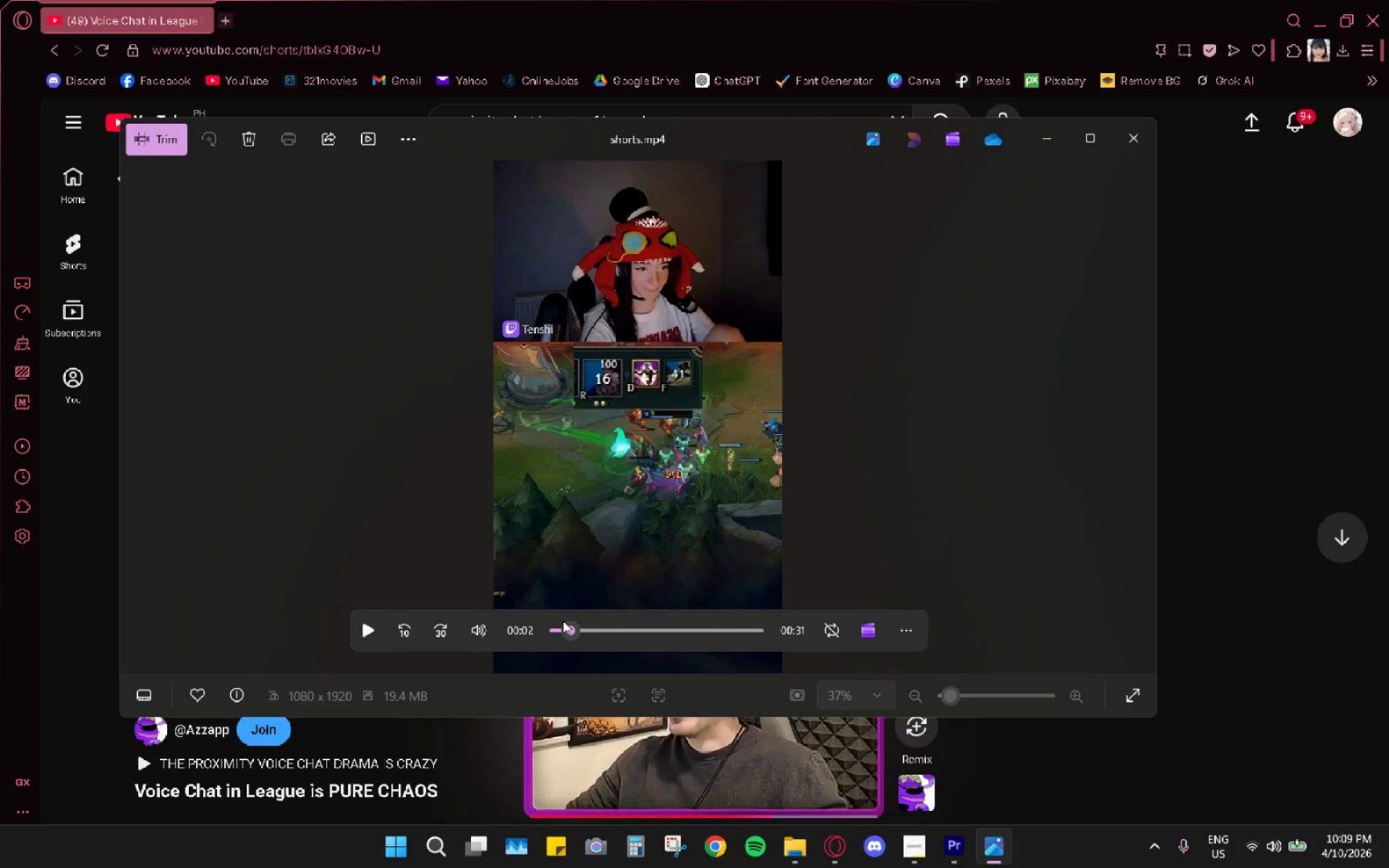 
key(Space)
 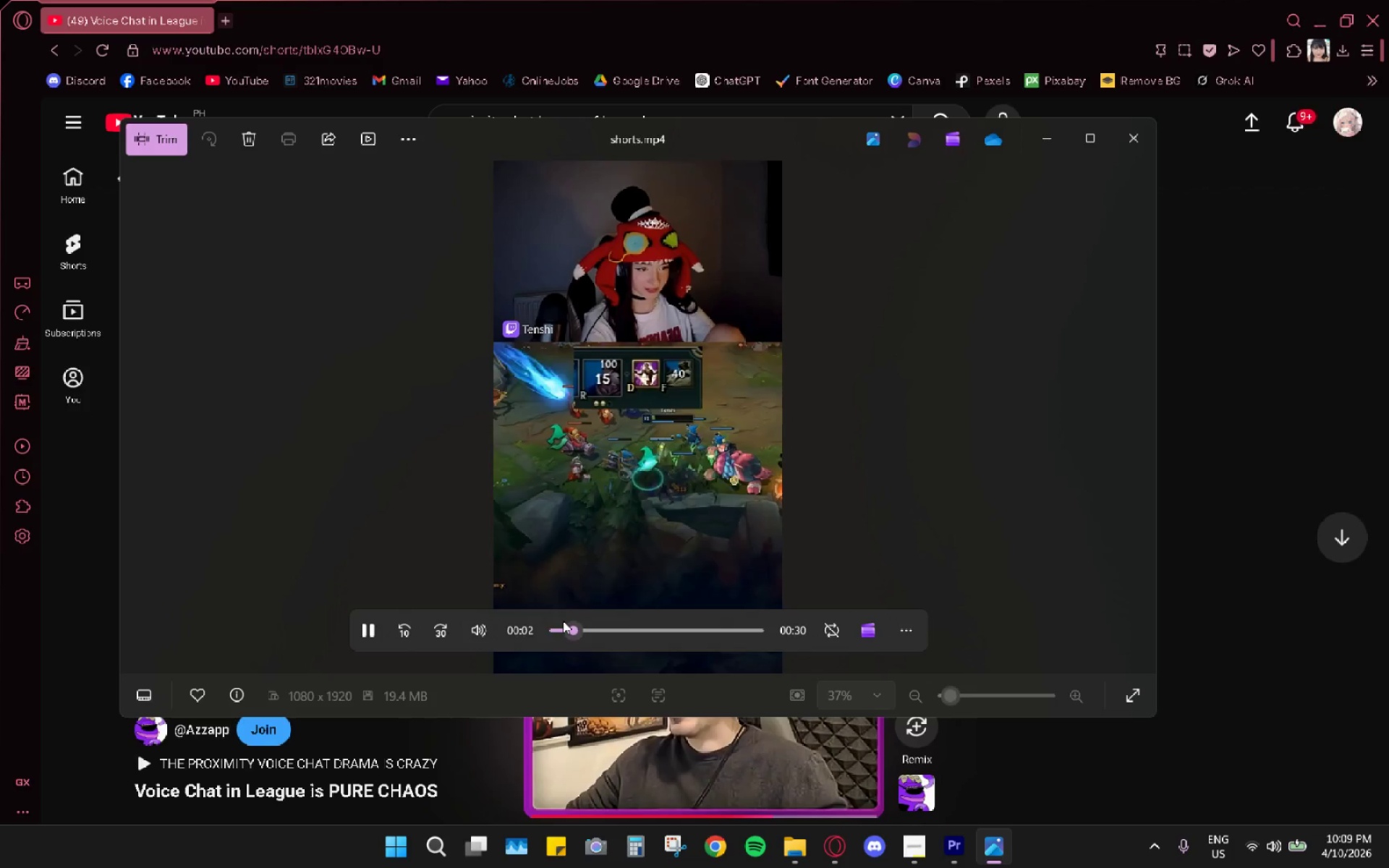 
left_click([565, 626])
 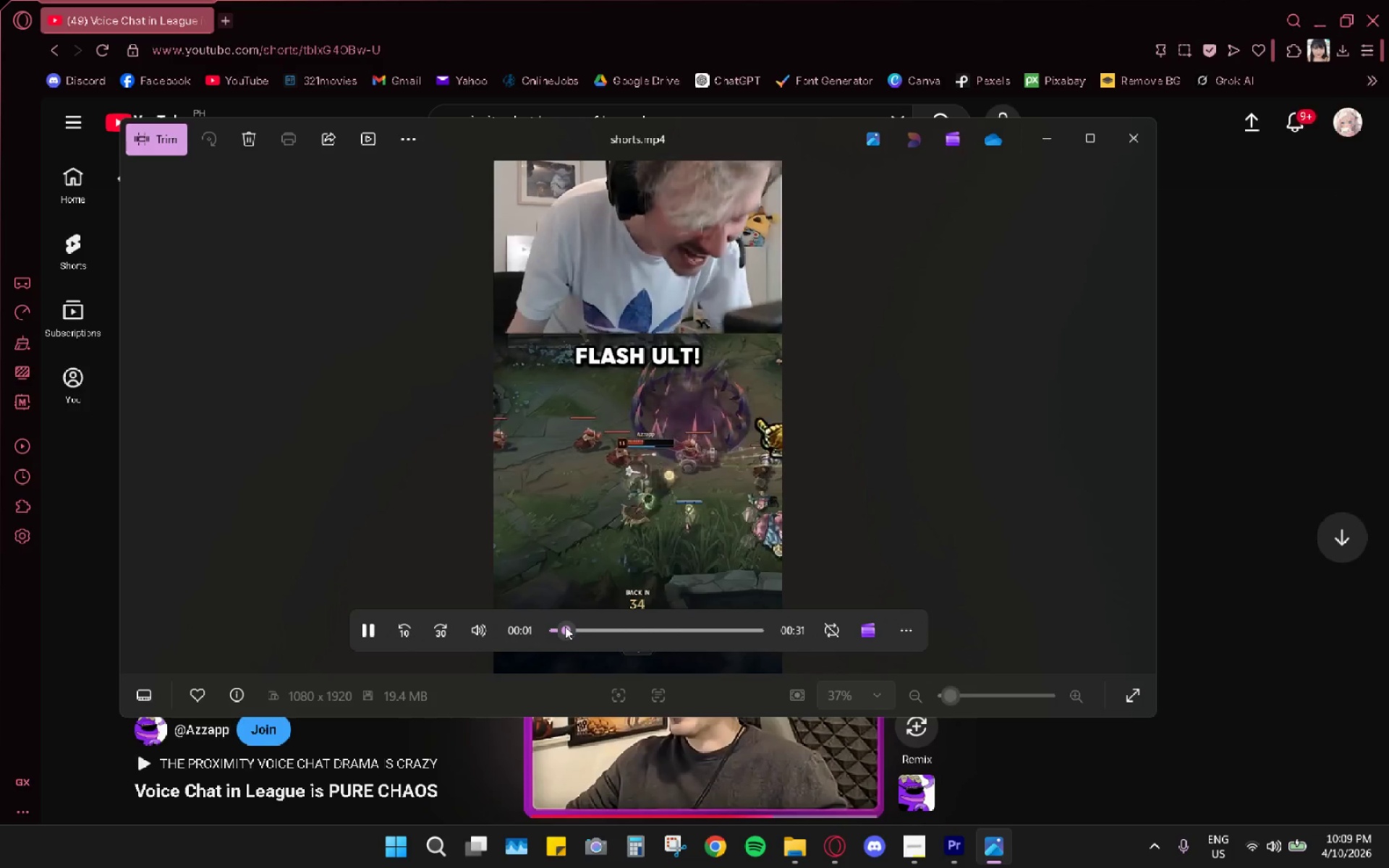 
key(Space)
 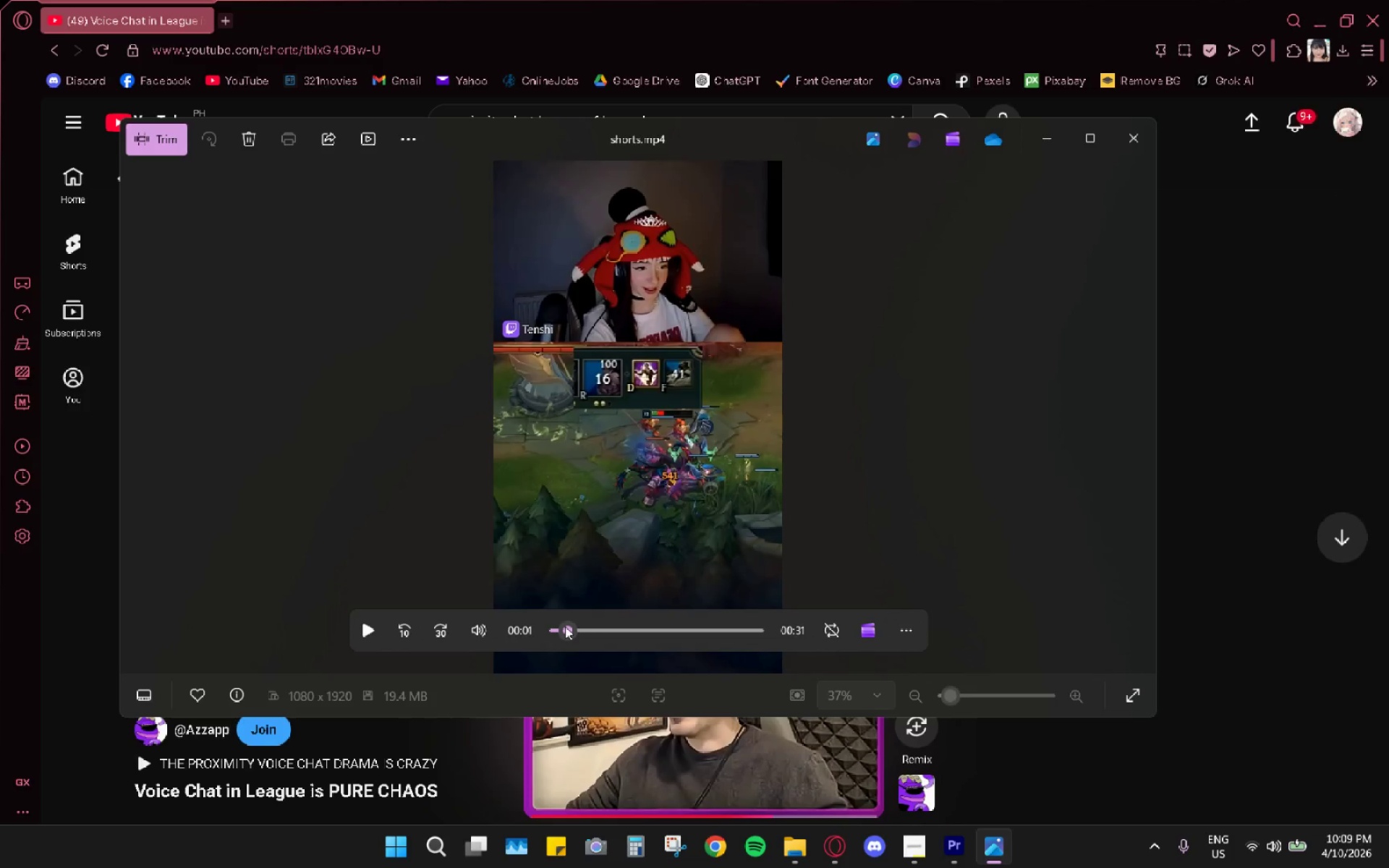 
key(Space)
 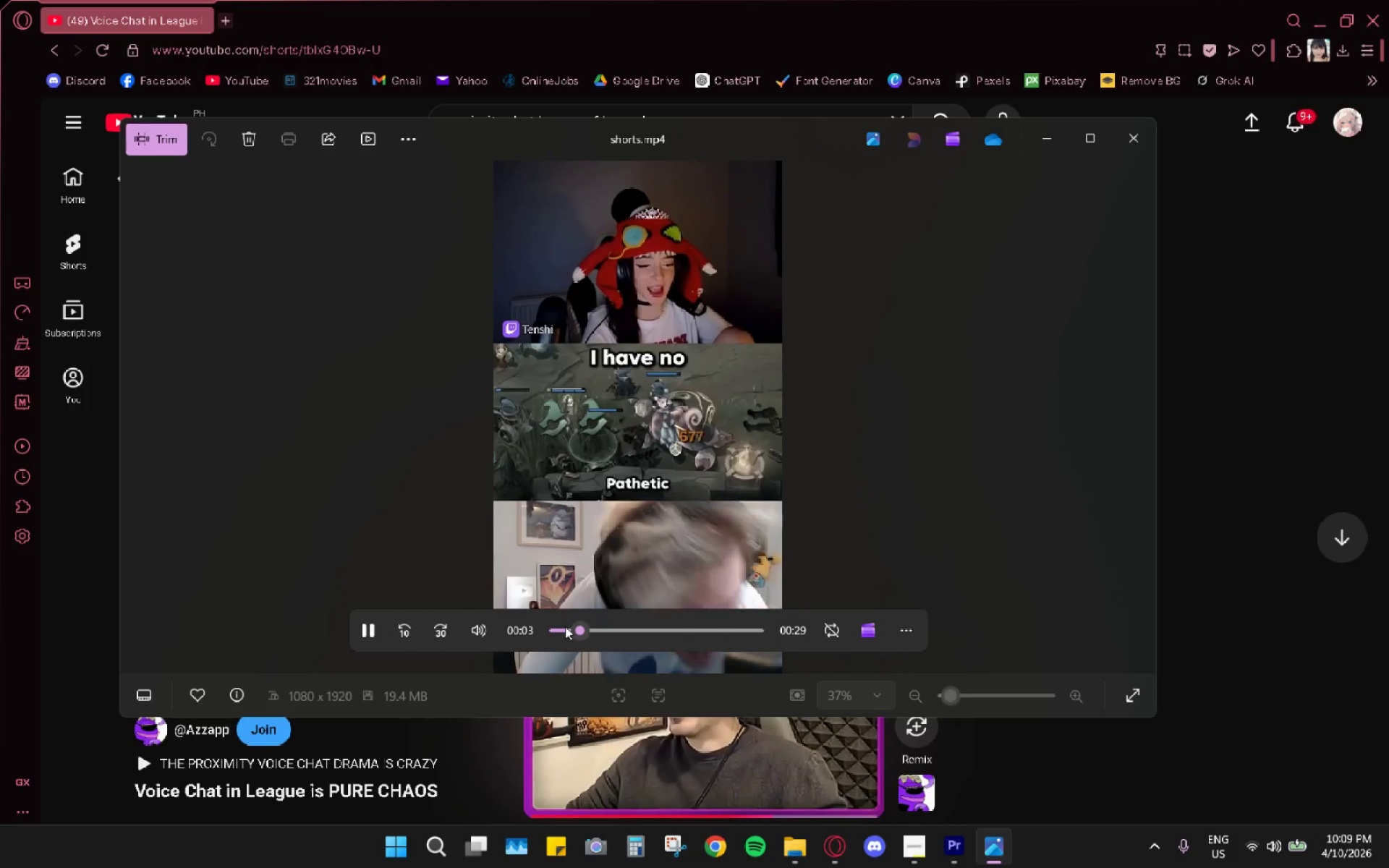 
key(Space)
 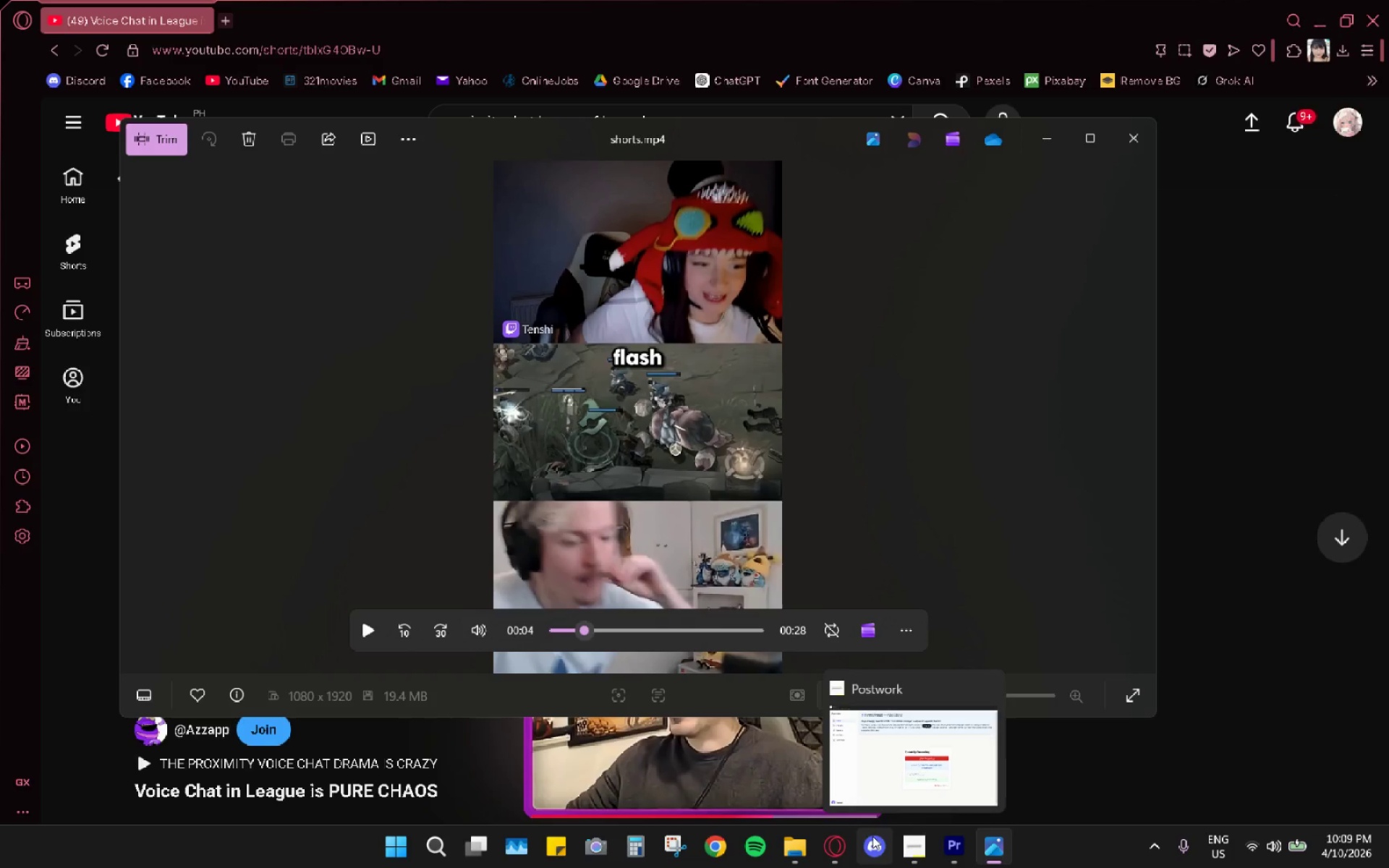 
left_click([964, 835])
 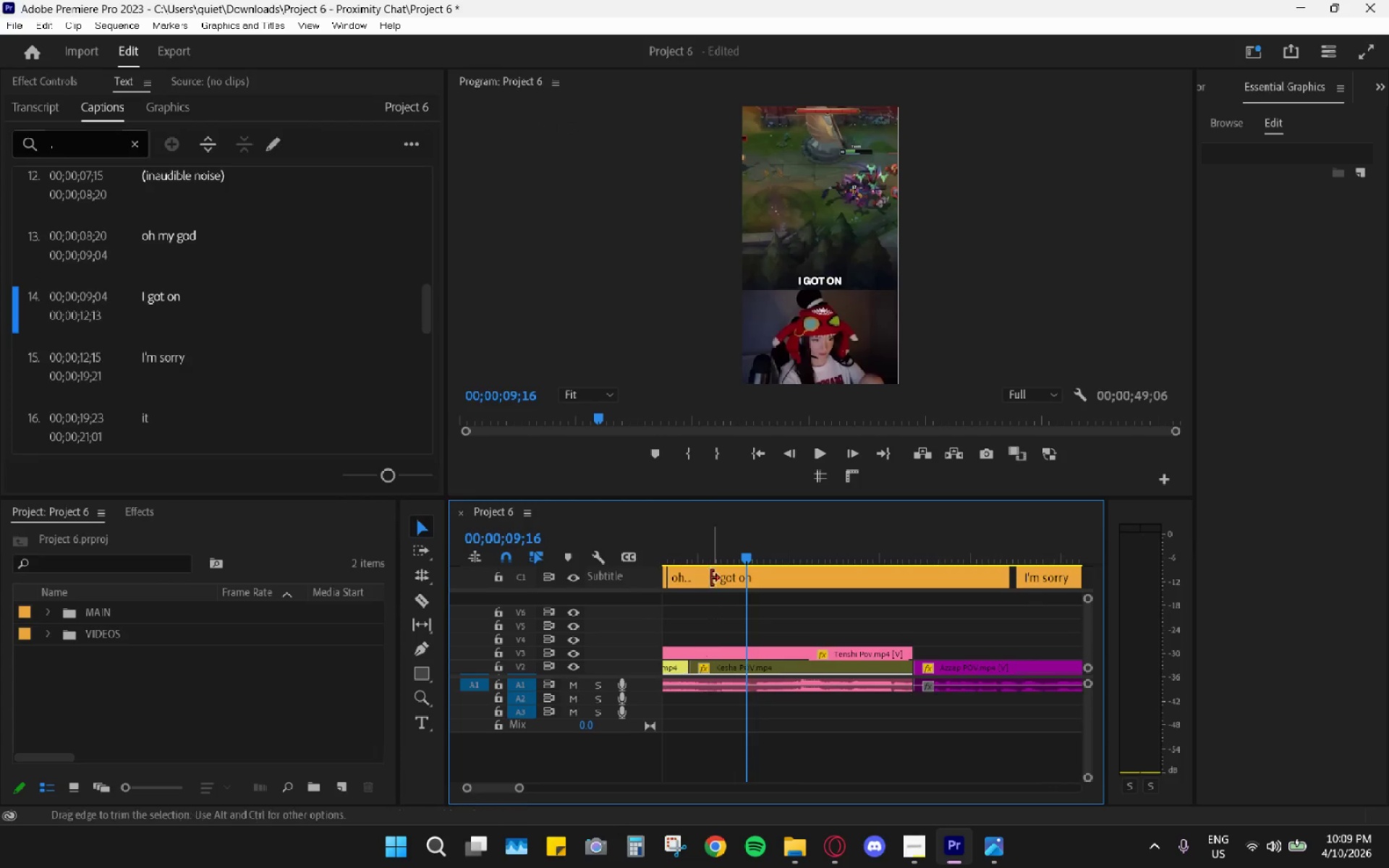 
left_click_drag(start_coordinate=[697, 545], to_coordinate=[656, 544])
 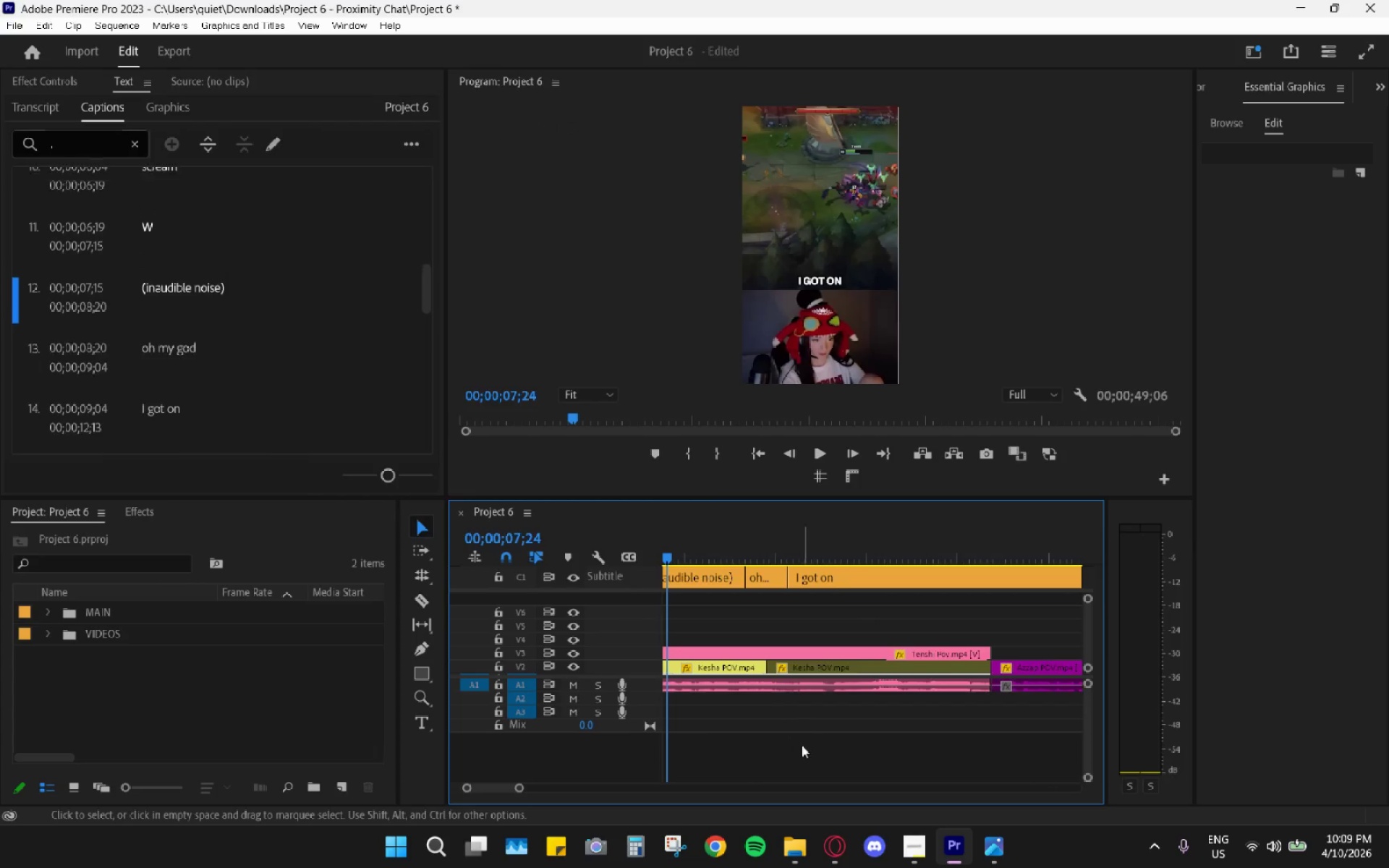 
scroll: coordinate [802, 744], scroll_direction: up, amount: 8.0
 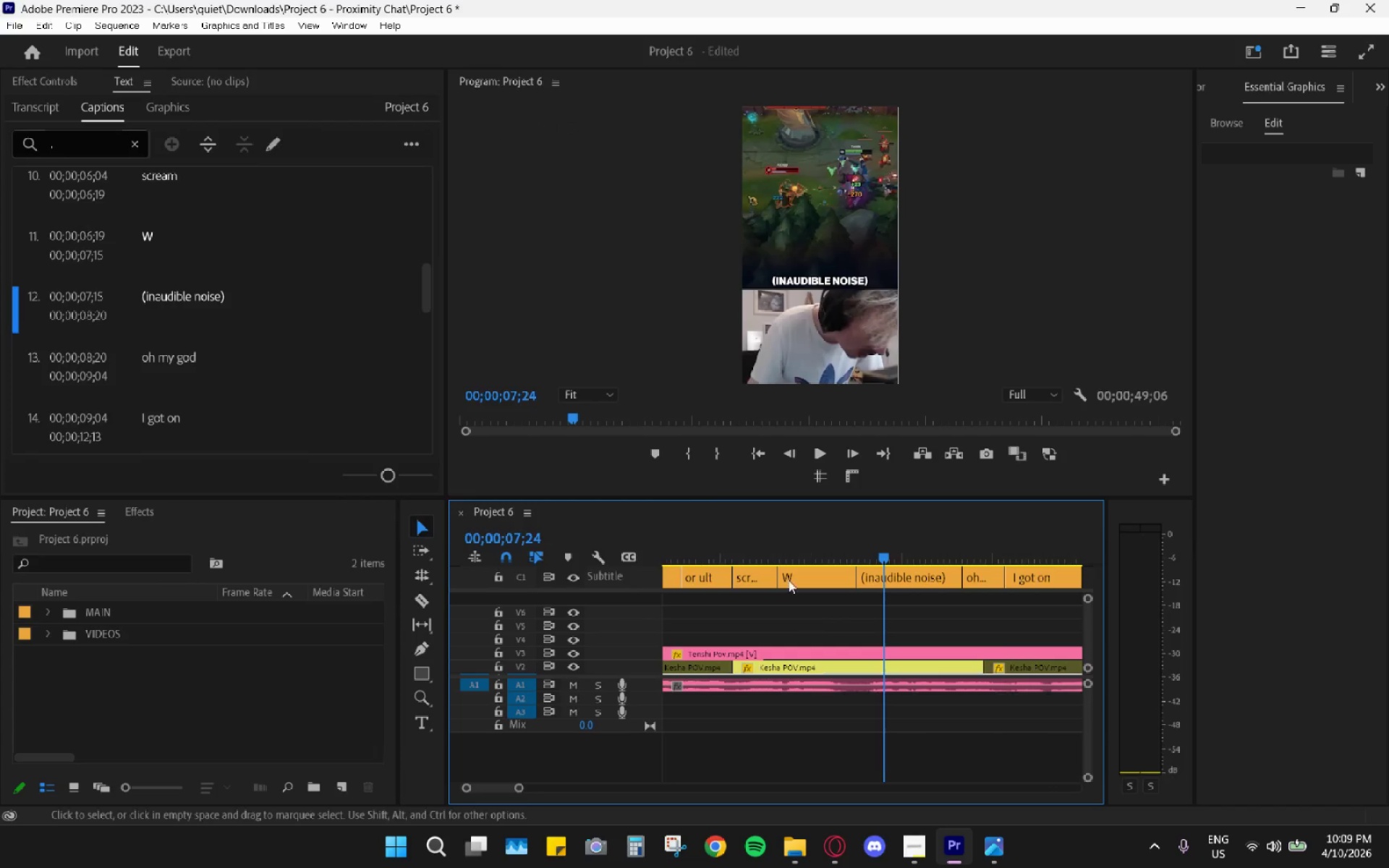 
key(Space)
 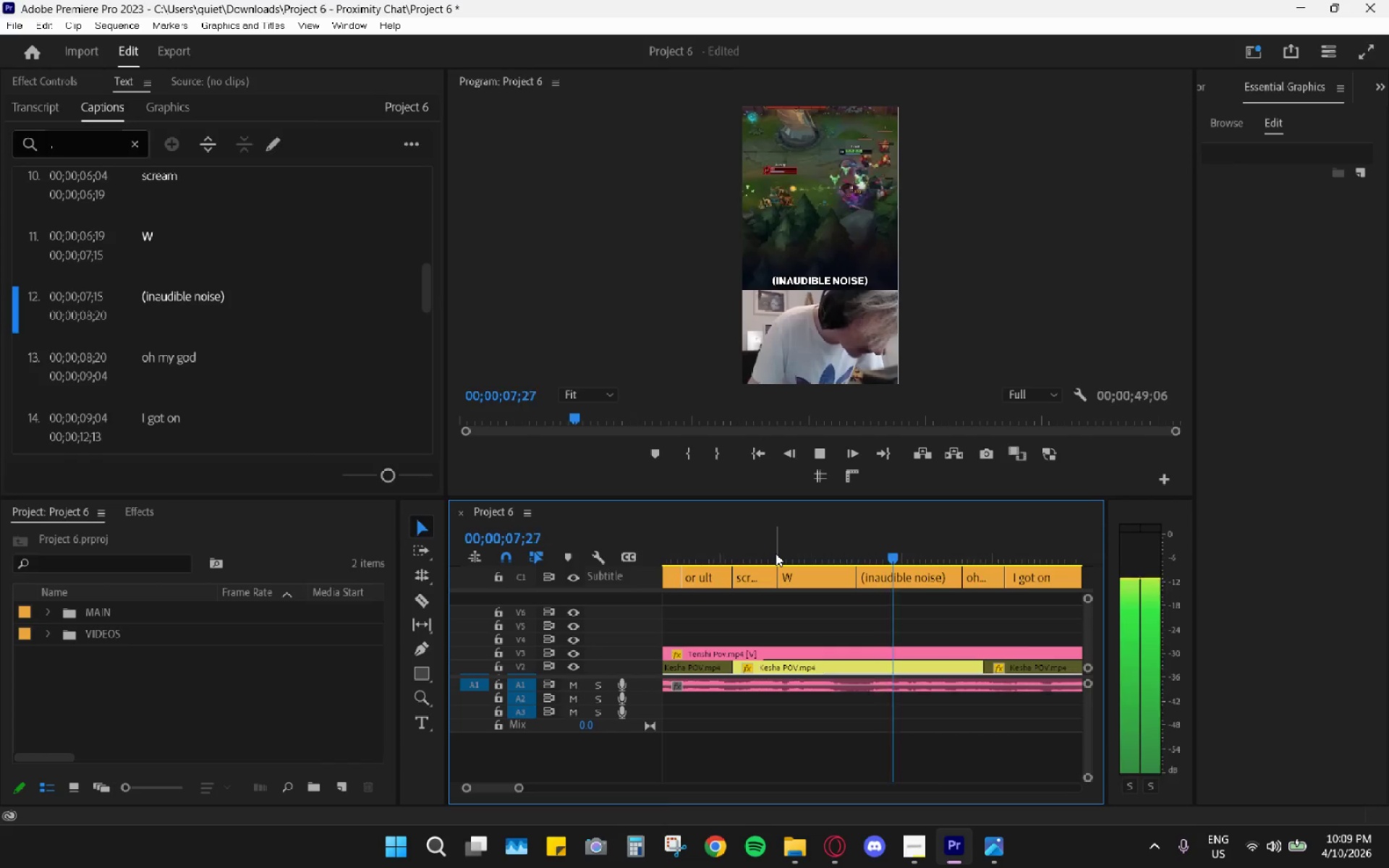 
left_click_drag(start_coordinate=[776, 553], to_coordinate=[753, 556])
 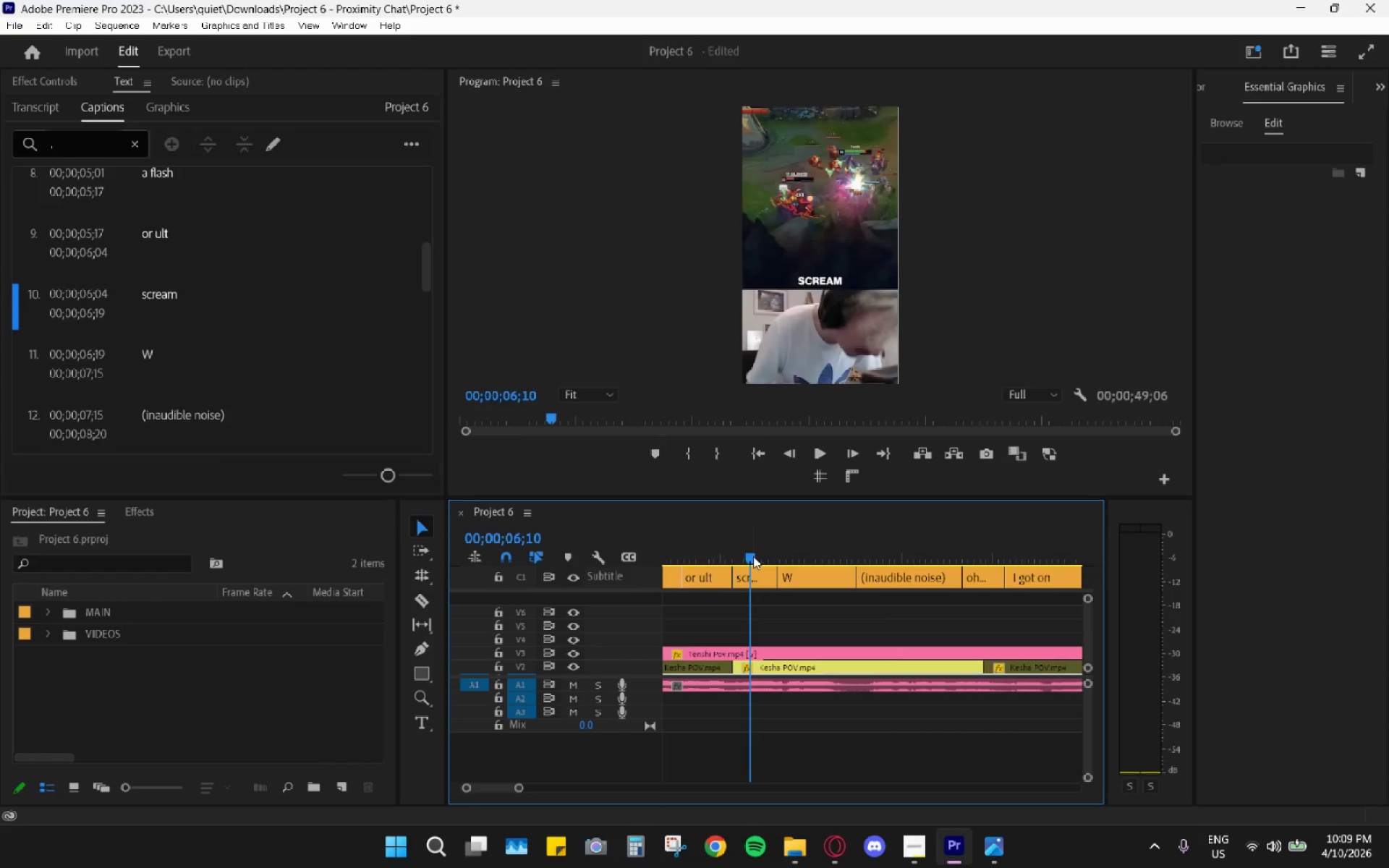 
key(Space)
 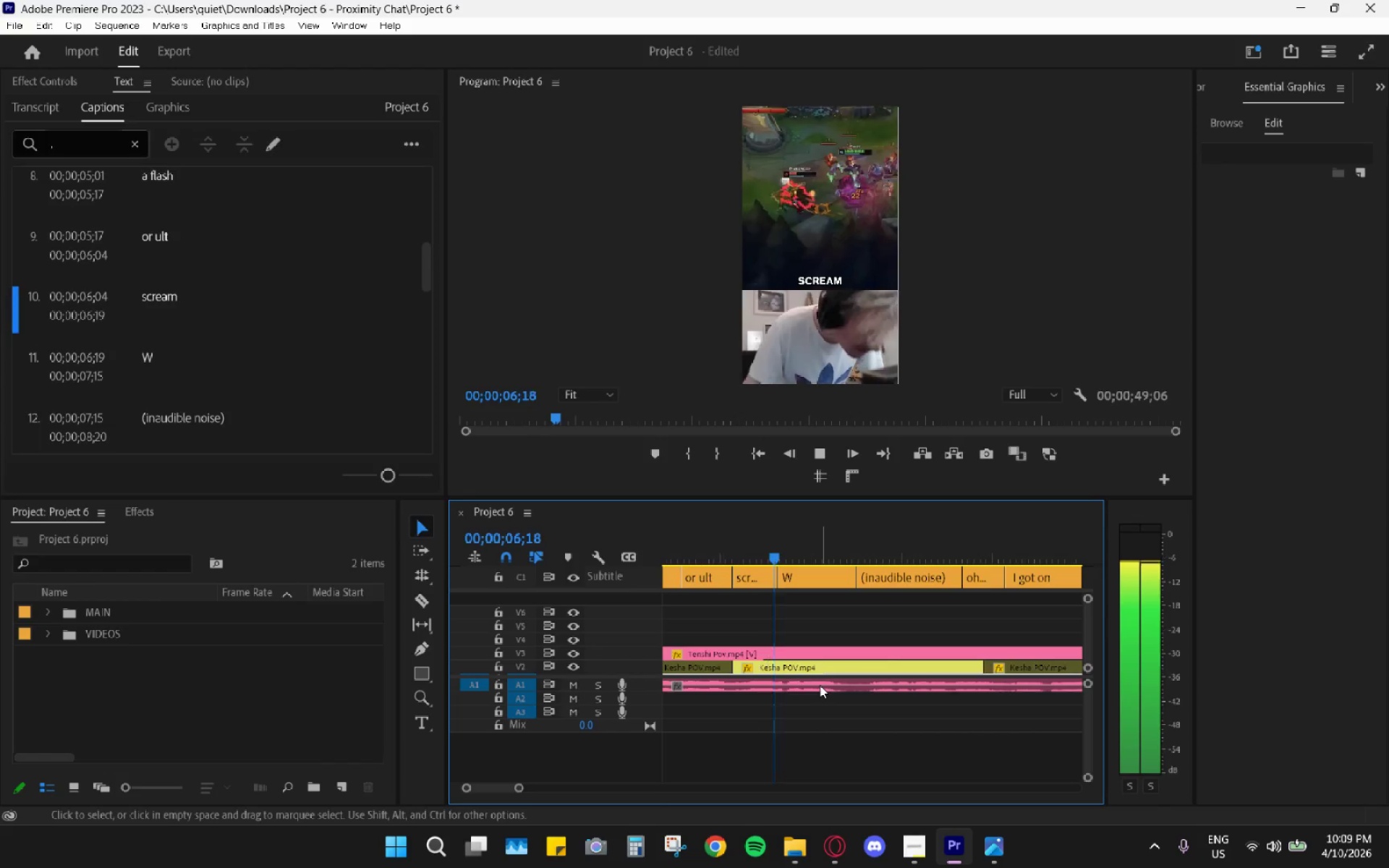 
key(Space)
 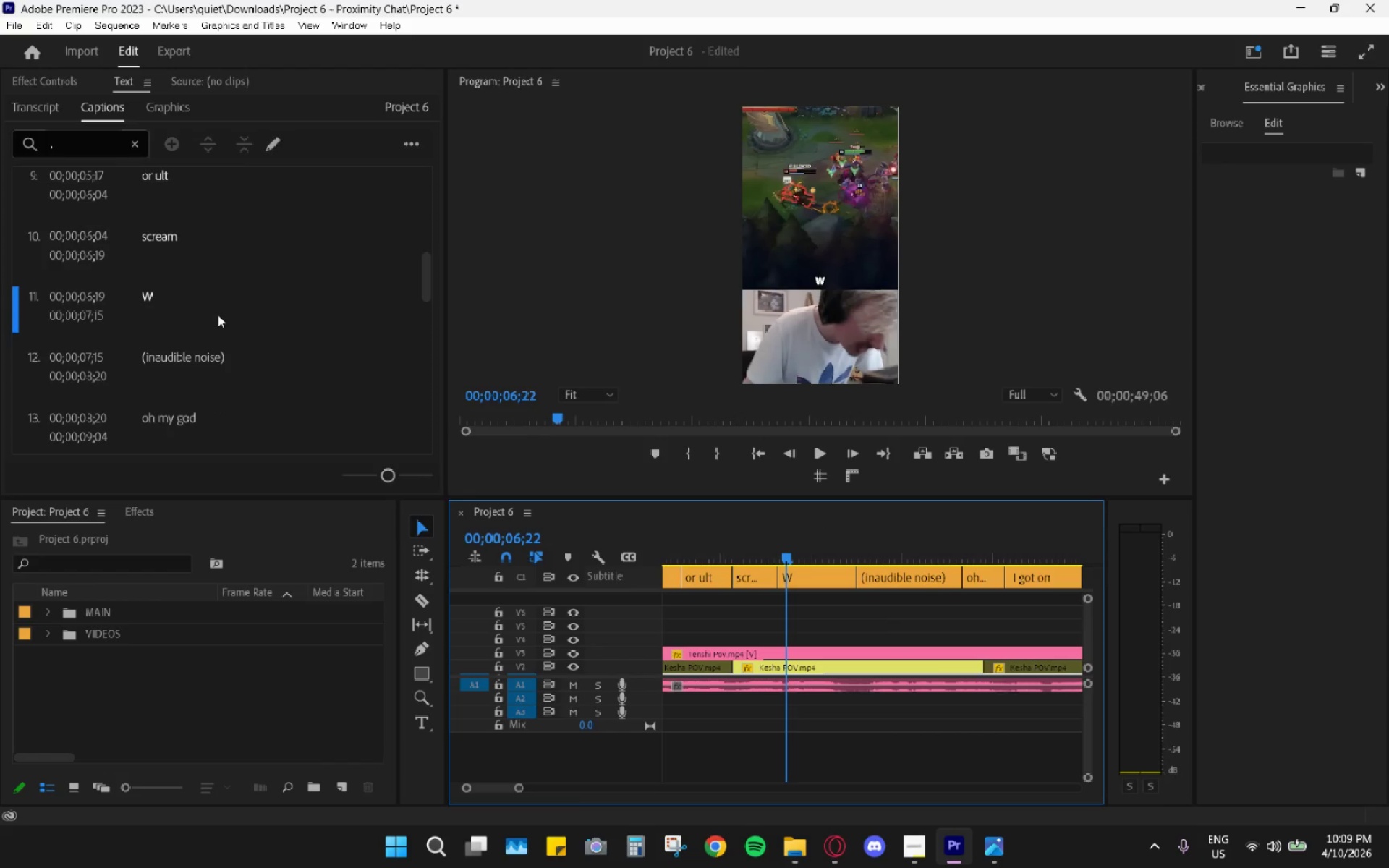 
key(Space)
 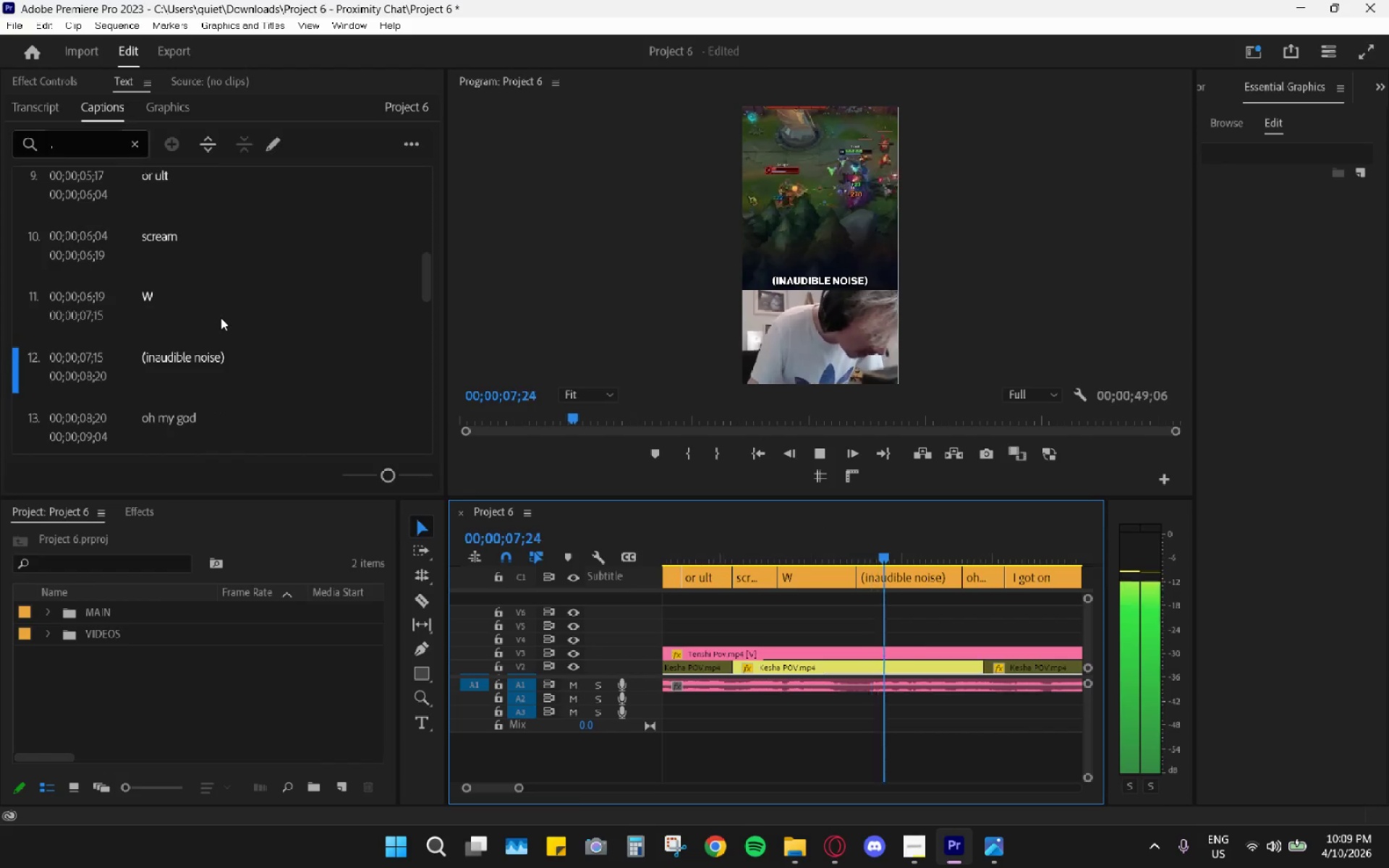 
key(Space)
 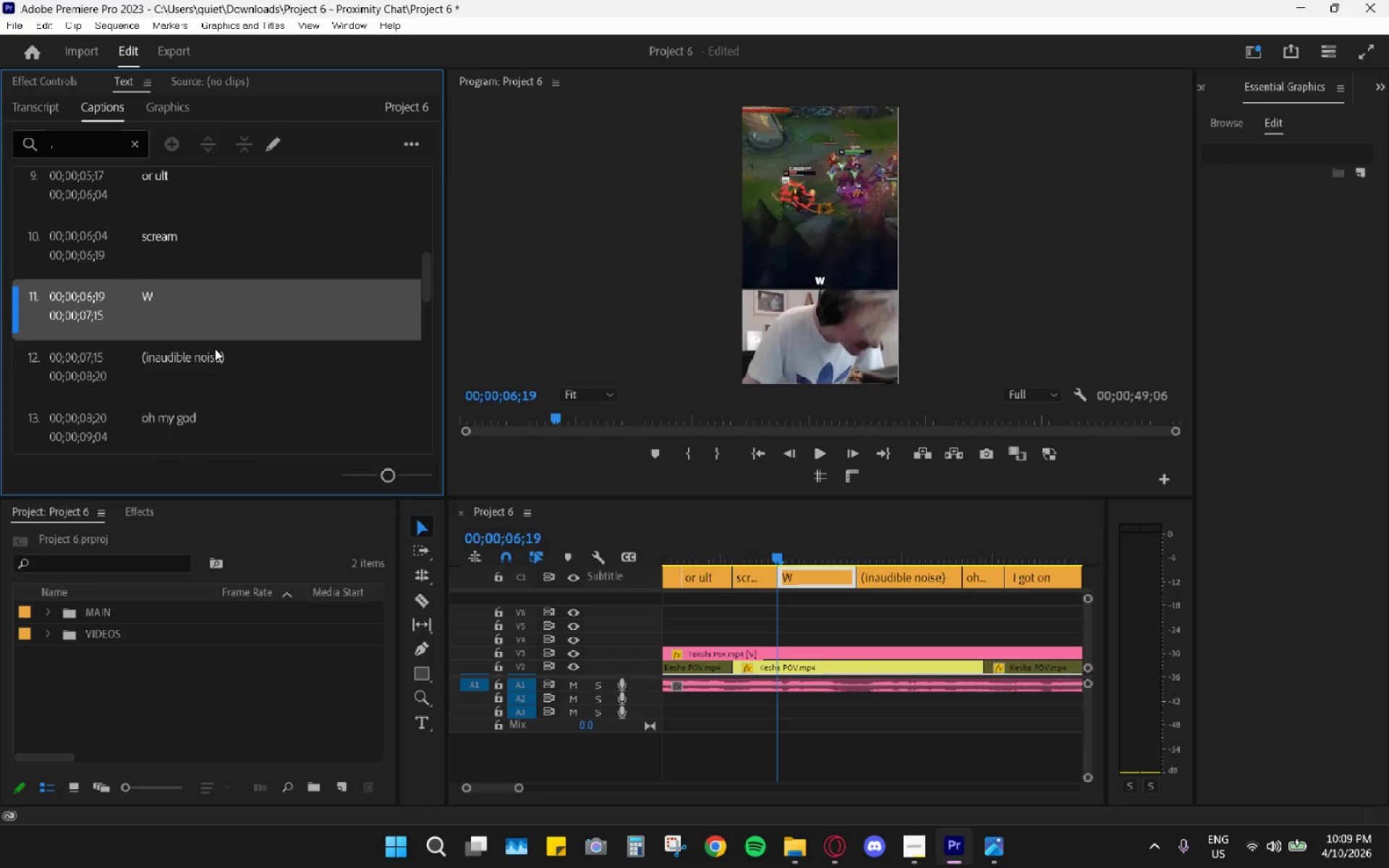 
double_click([215, 349])
 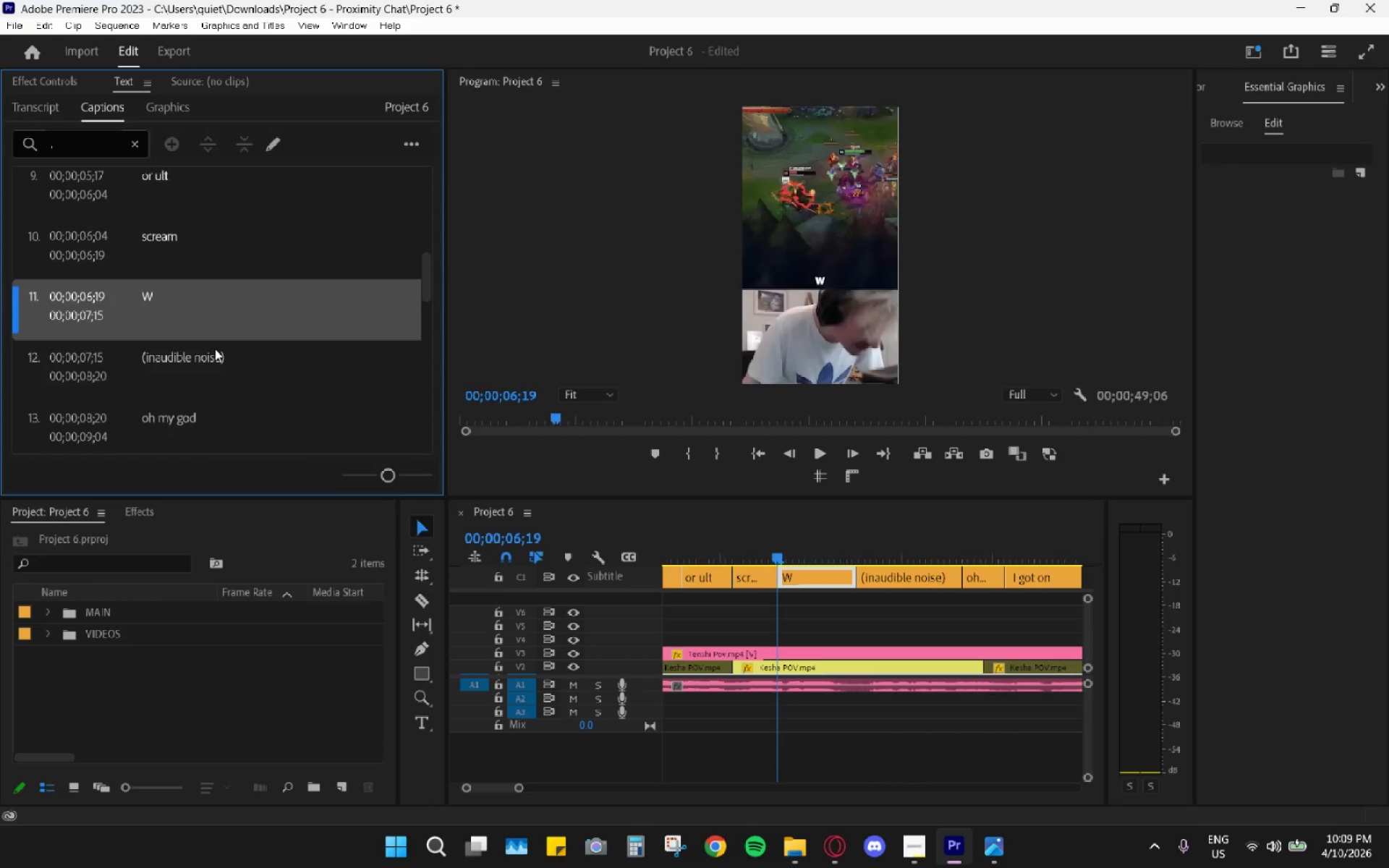 
triple_click([215, 349])
 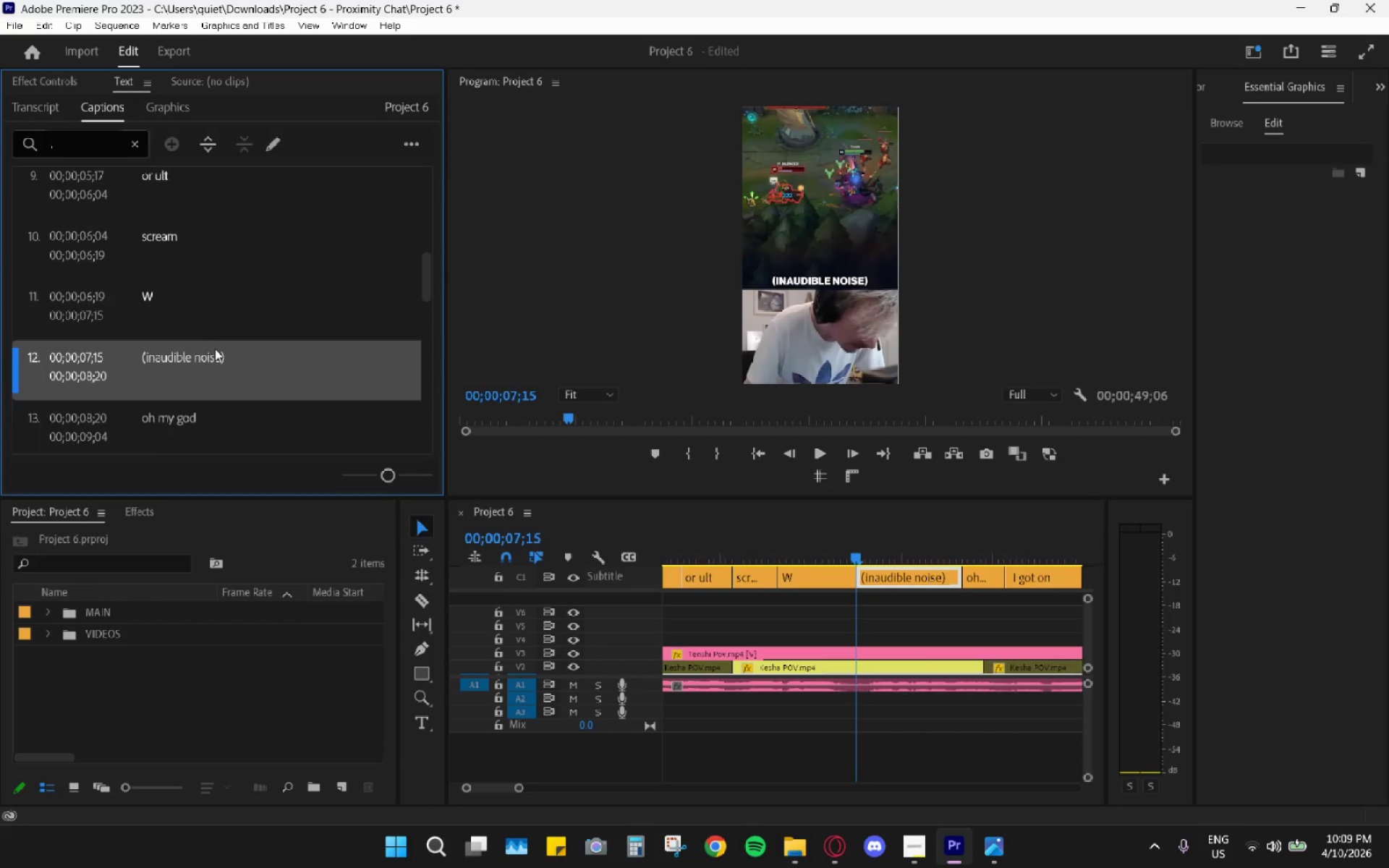 
triple_click([216, 354])
 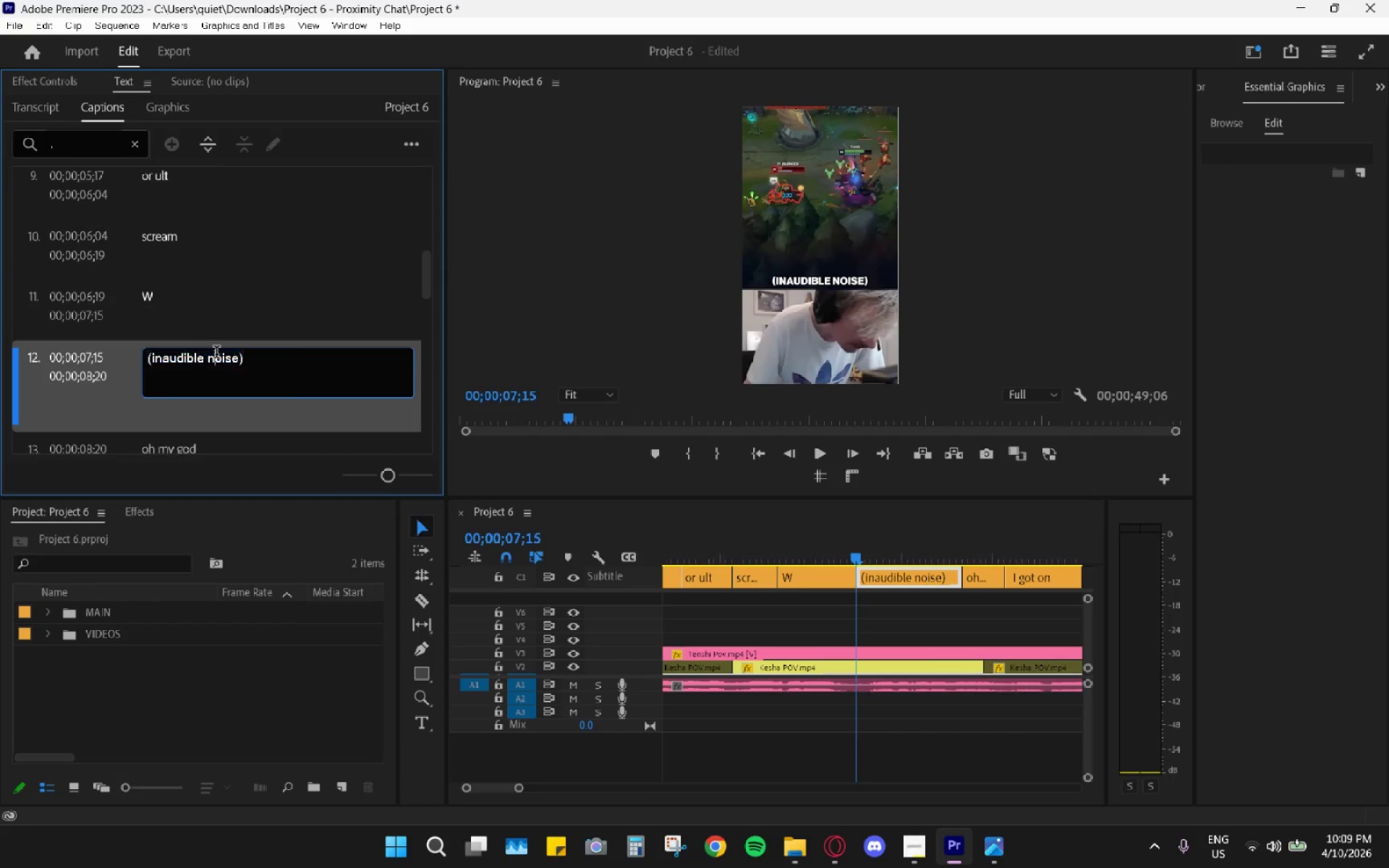 
triple_click([216, 354])
 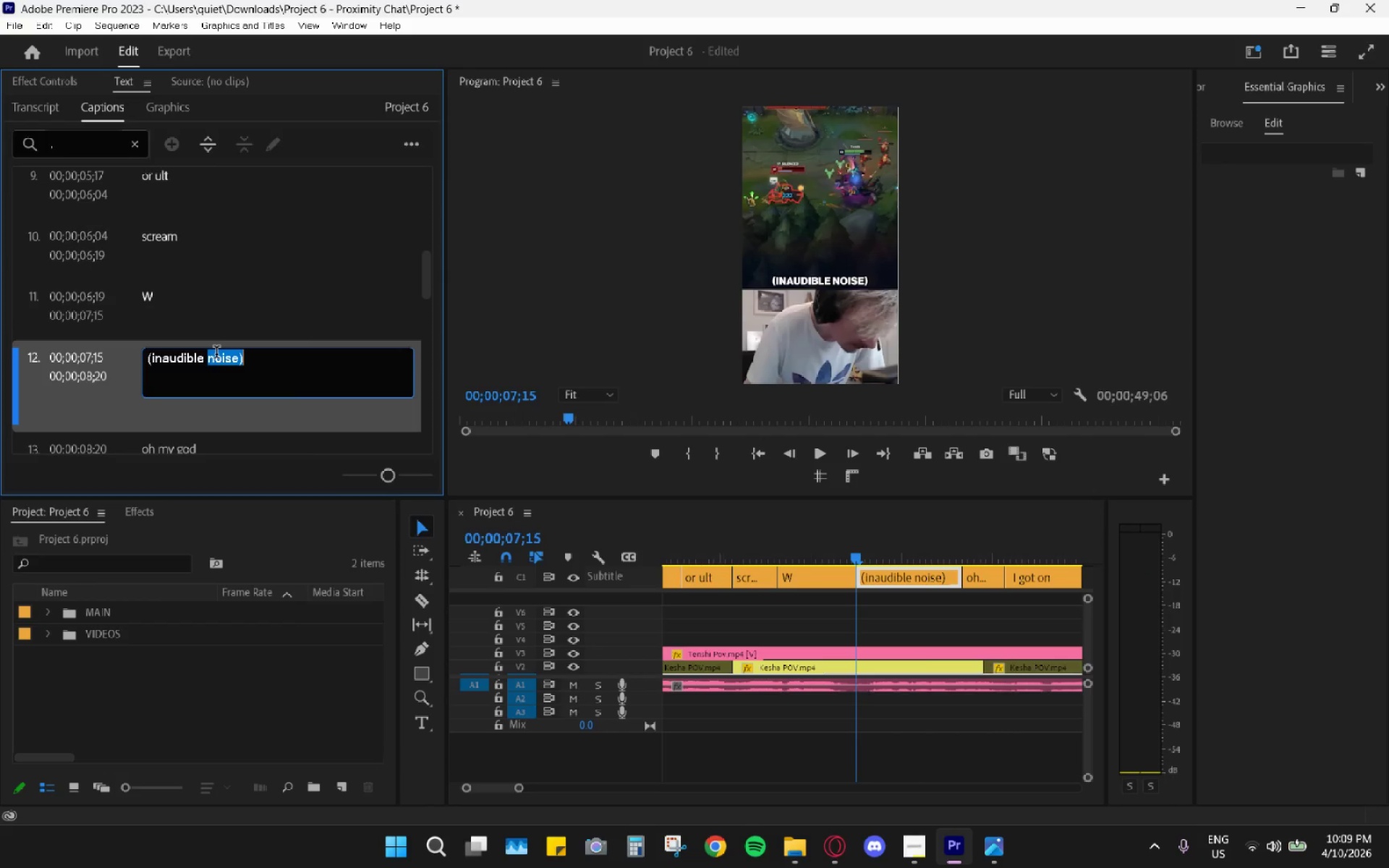 
triple_click([216, 354])
 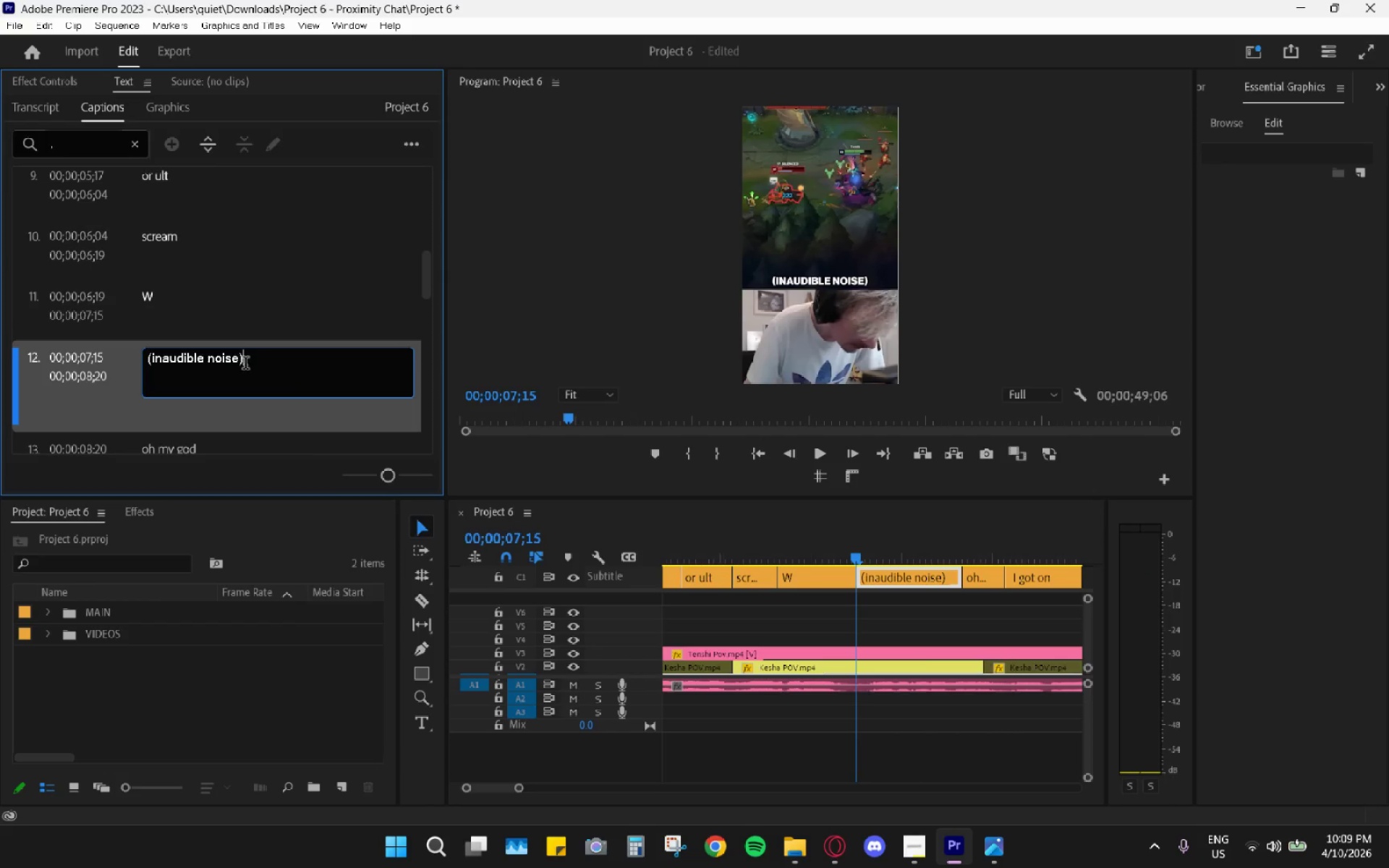 
left_click_drag(start_coordinate=[238, 355], to_coordinate=[150, 339])
 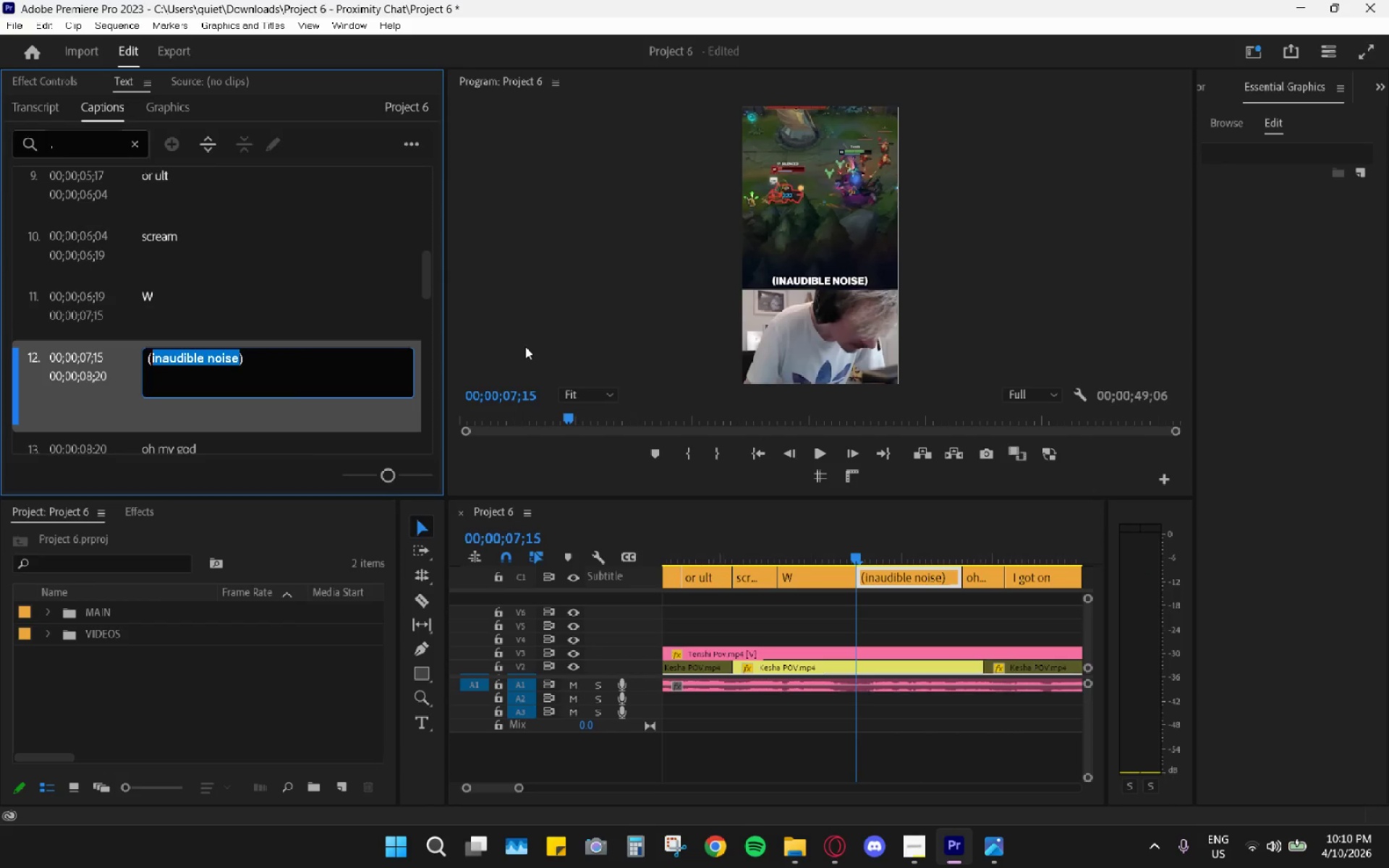 
type(IM)
key(Backspace)
key(Backspace)
type(immitates )
 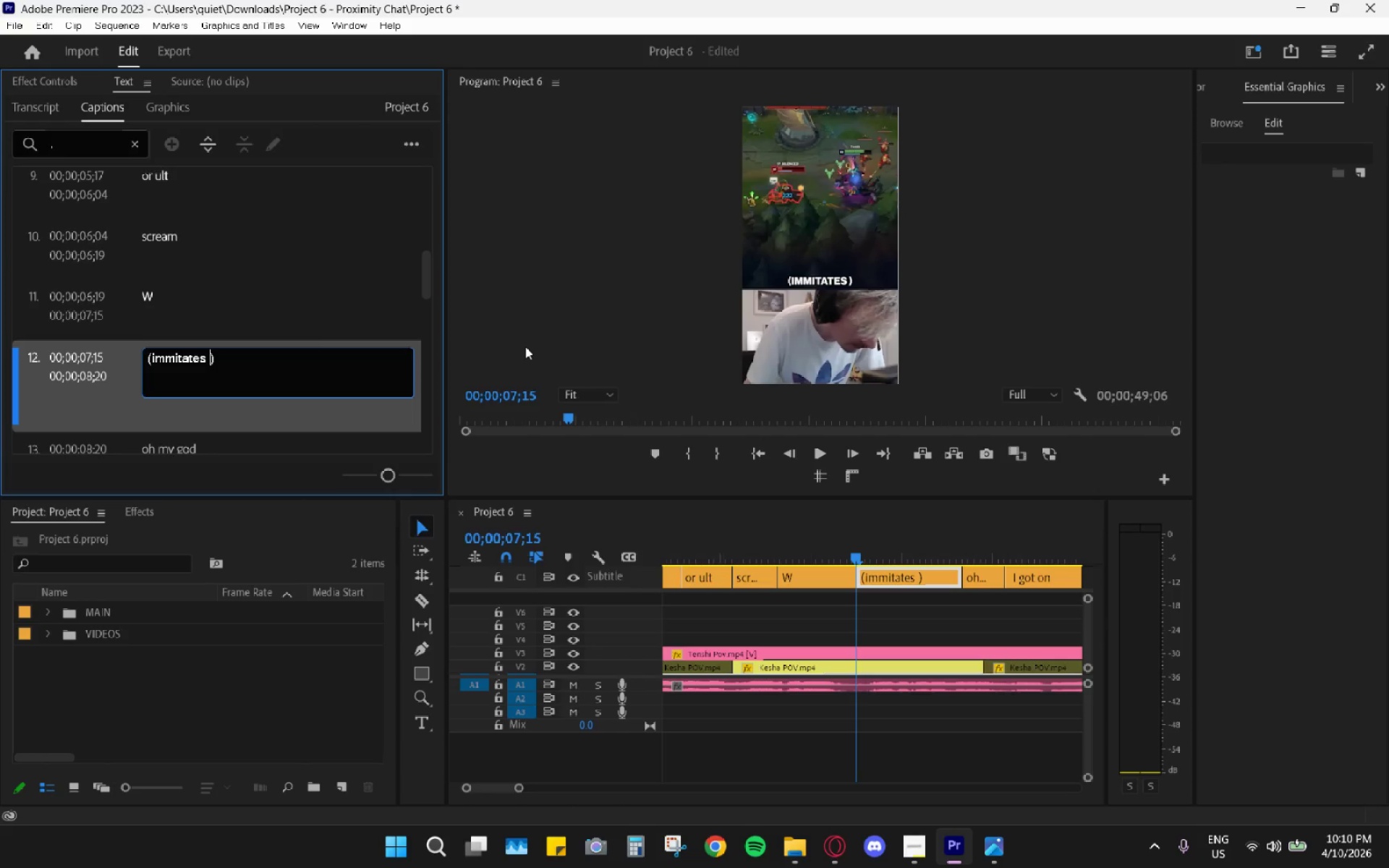 
hold_key(key=Backspace, duration=1.22)
 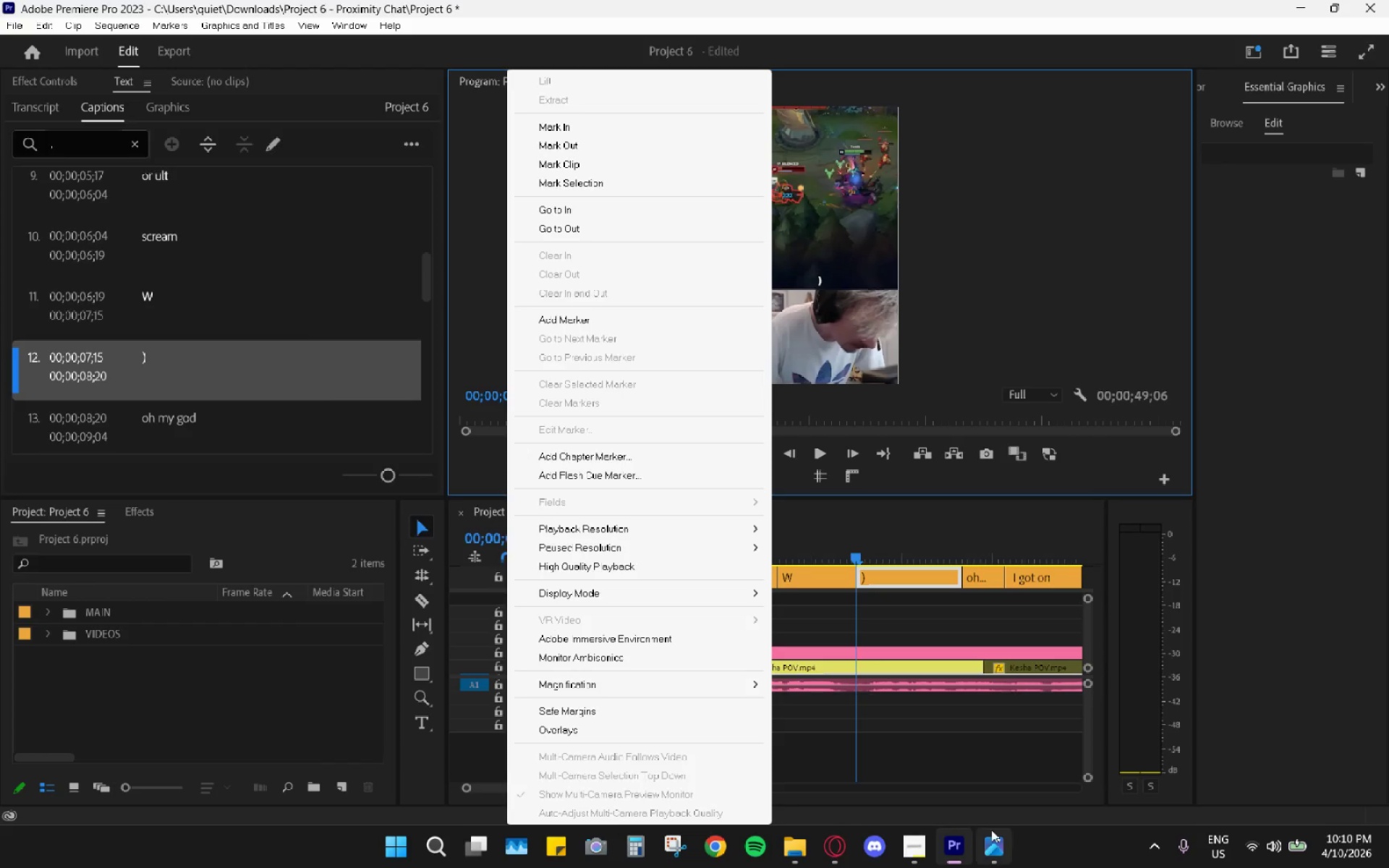 
left_click([851, 846])
 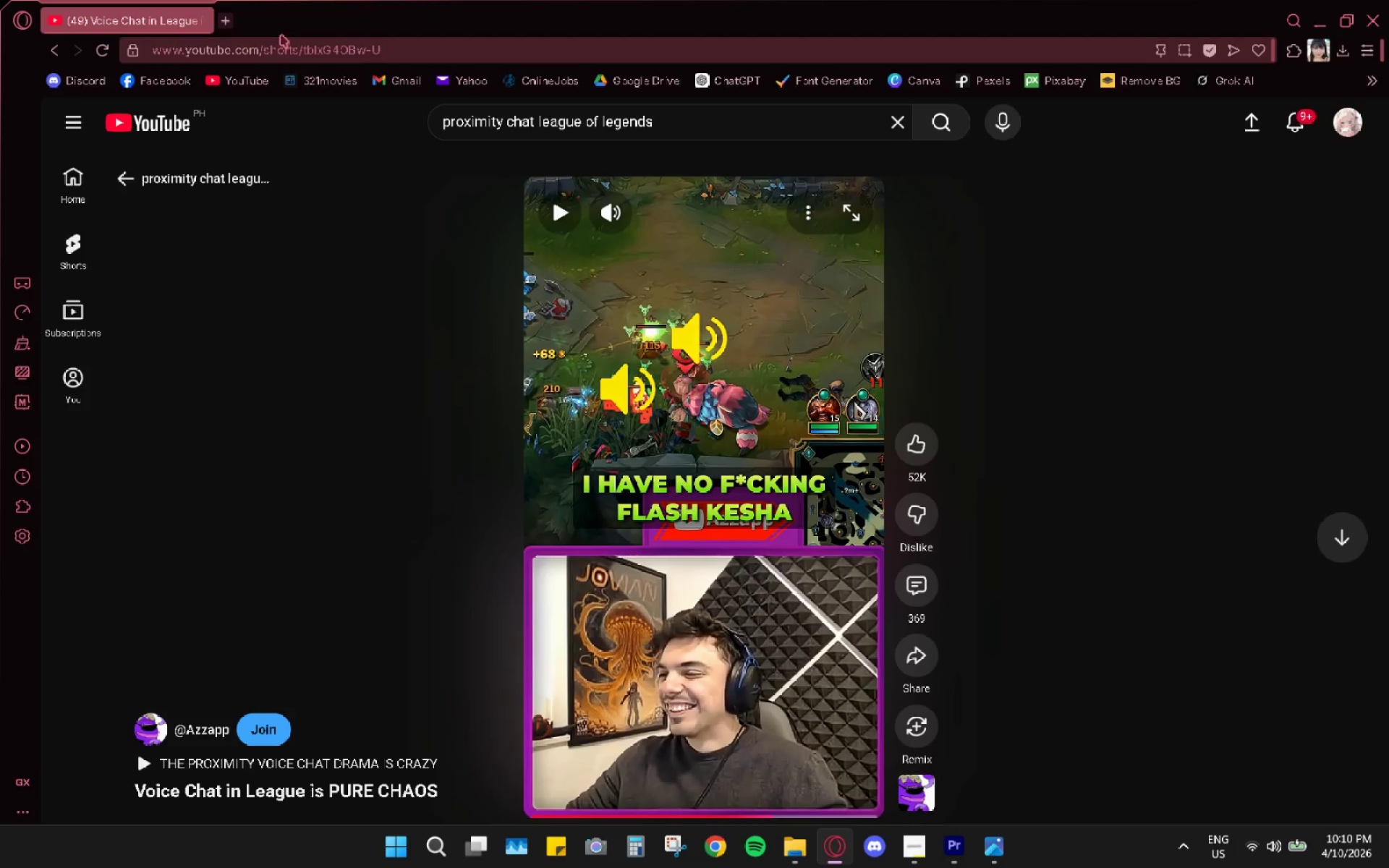 
left_click([208, 7])
 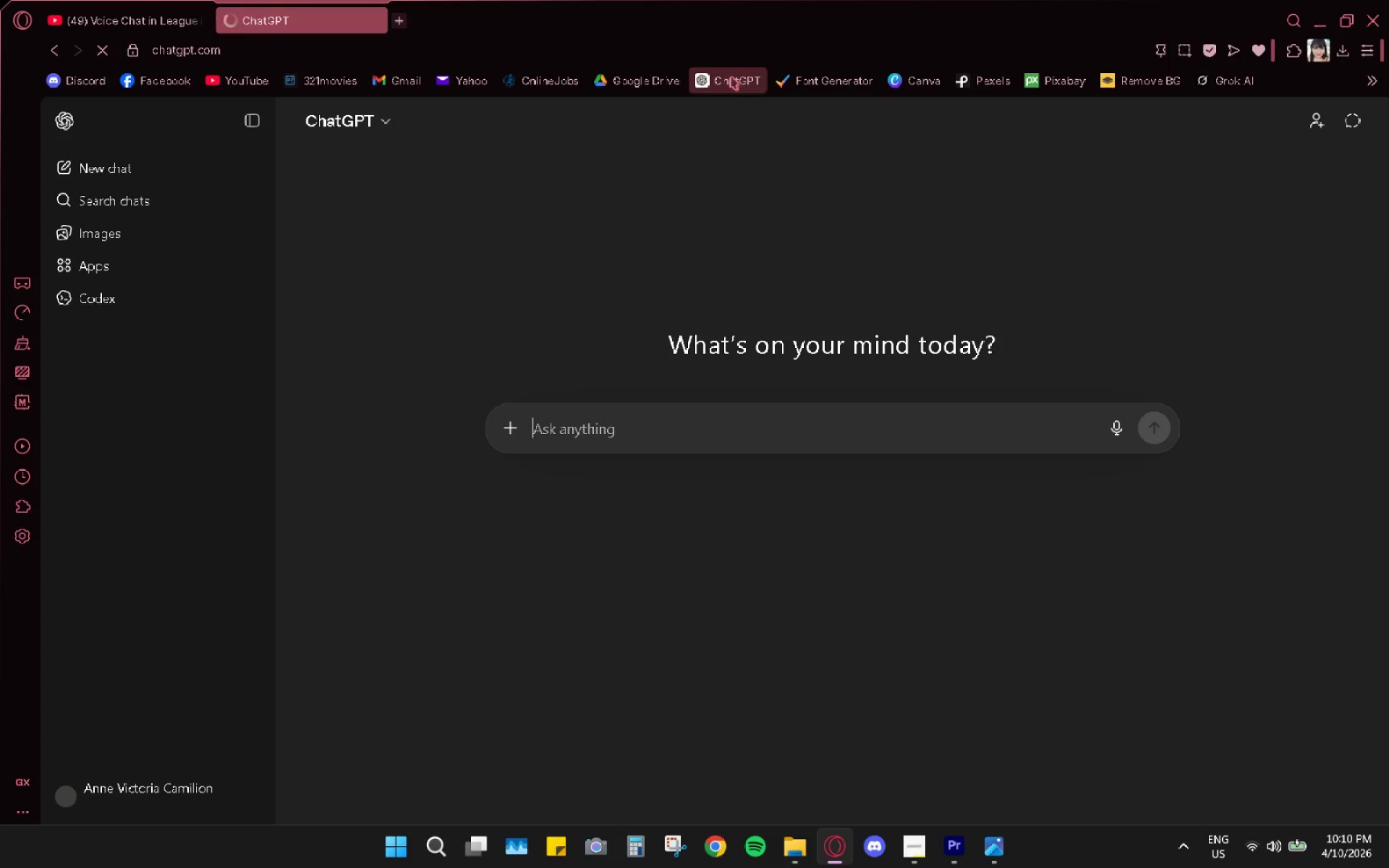 
wait(5.58)
 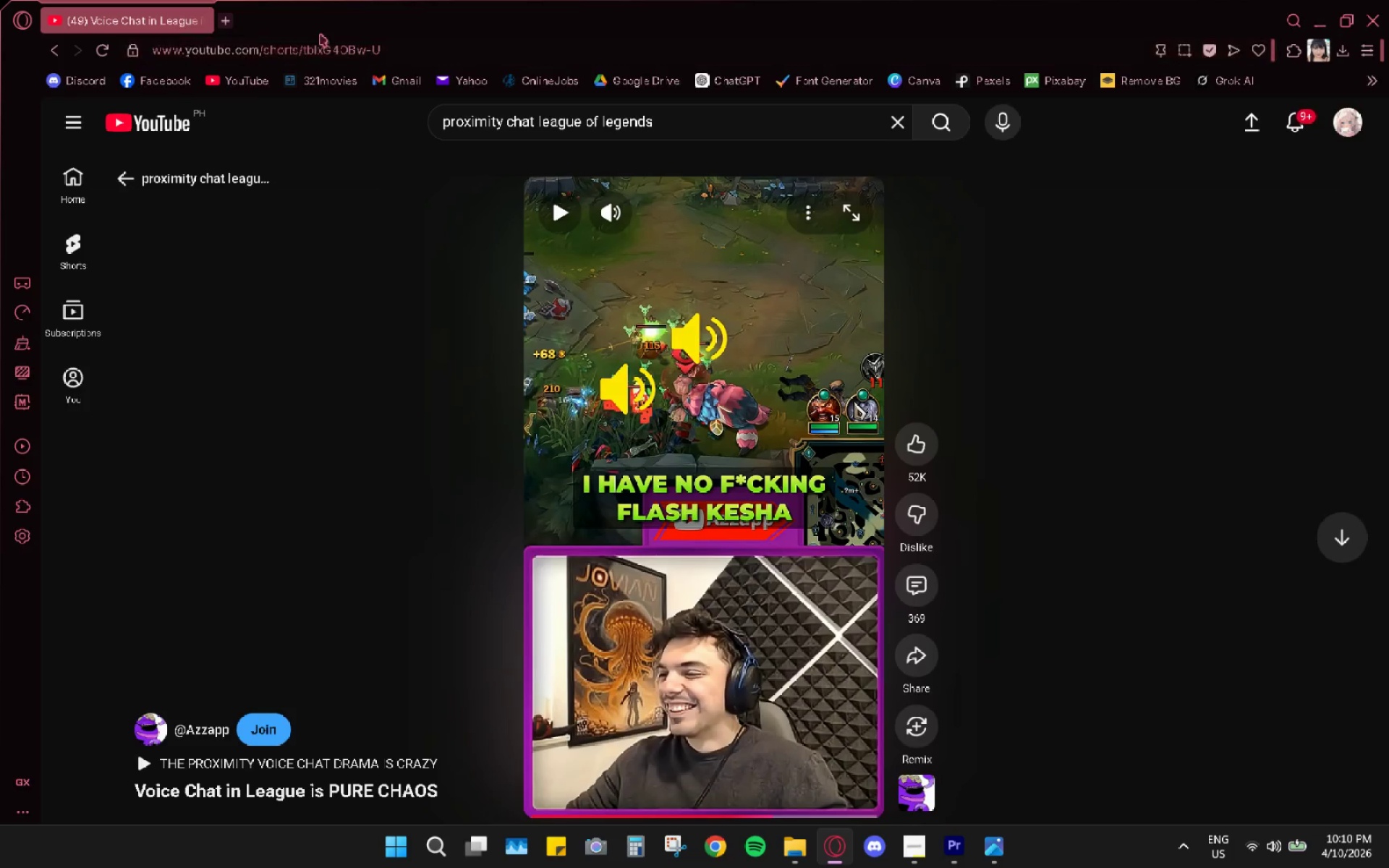 
type(in captions, for inaudible screma)
key(Backspace)
key(Backspace)
type(aming noises, in)
key(Backspace)
key(Backspace)
key(Backspace)
key(Backspace)
type( in video eidint)
key(Backspace)
key(Backspace)
key(Backspace)
key(Backspace)
key(Backspace)
type(diting, what do i write)
 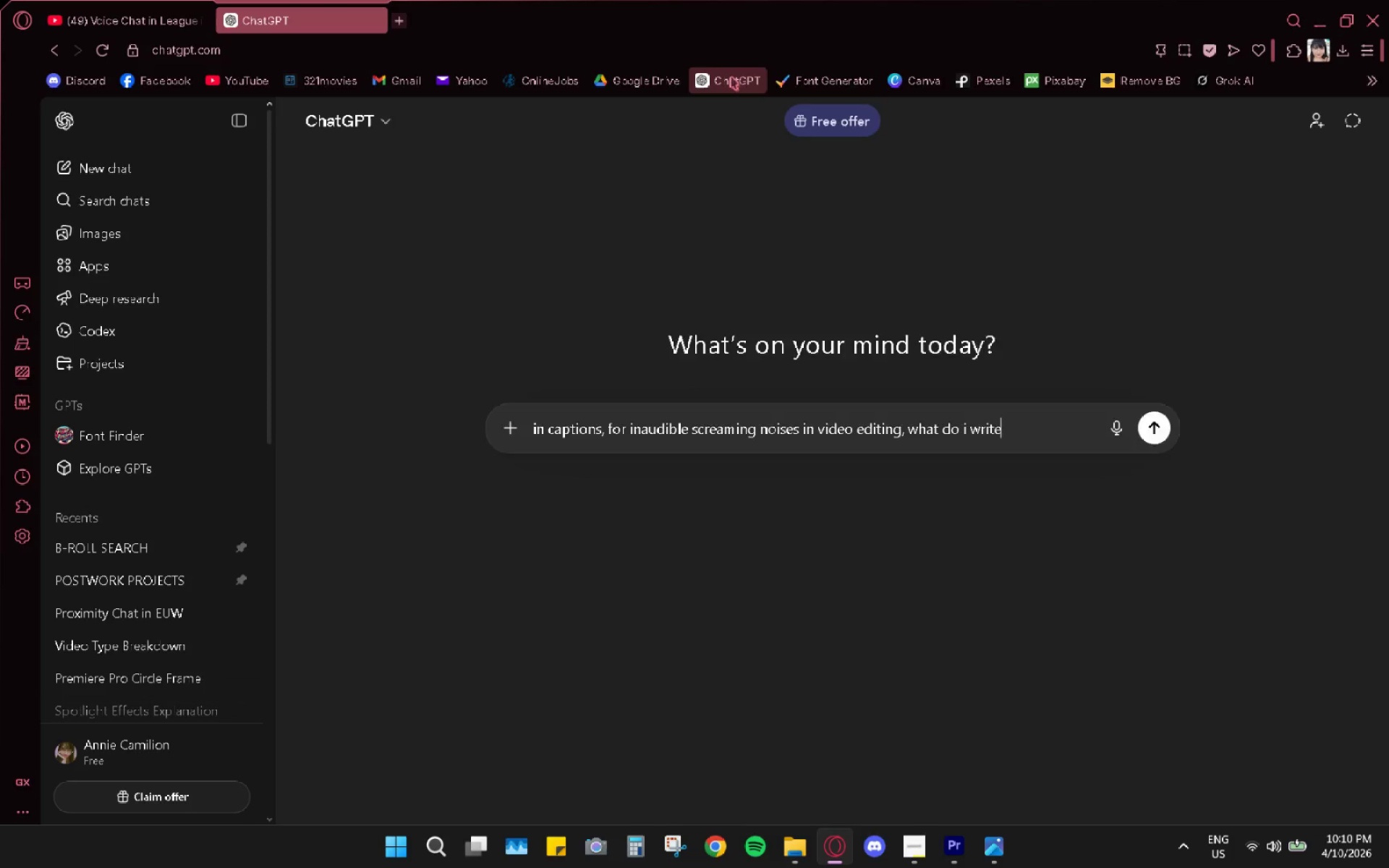 
key(Enter)
 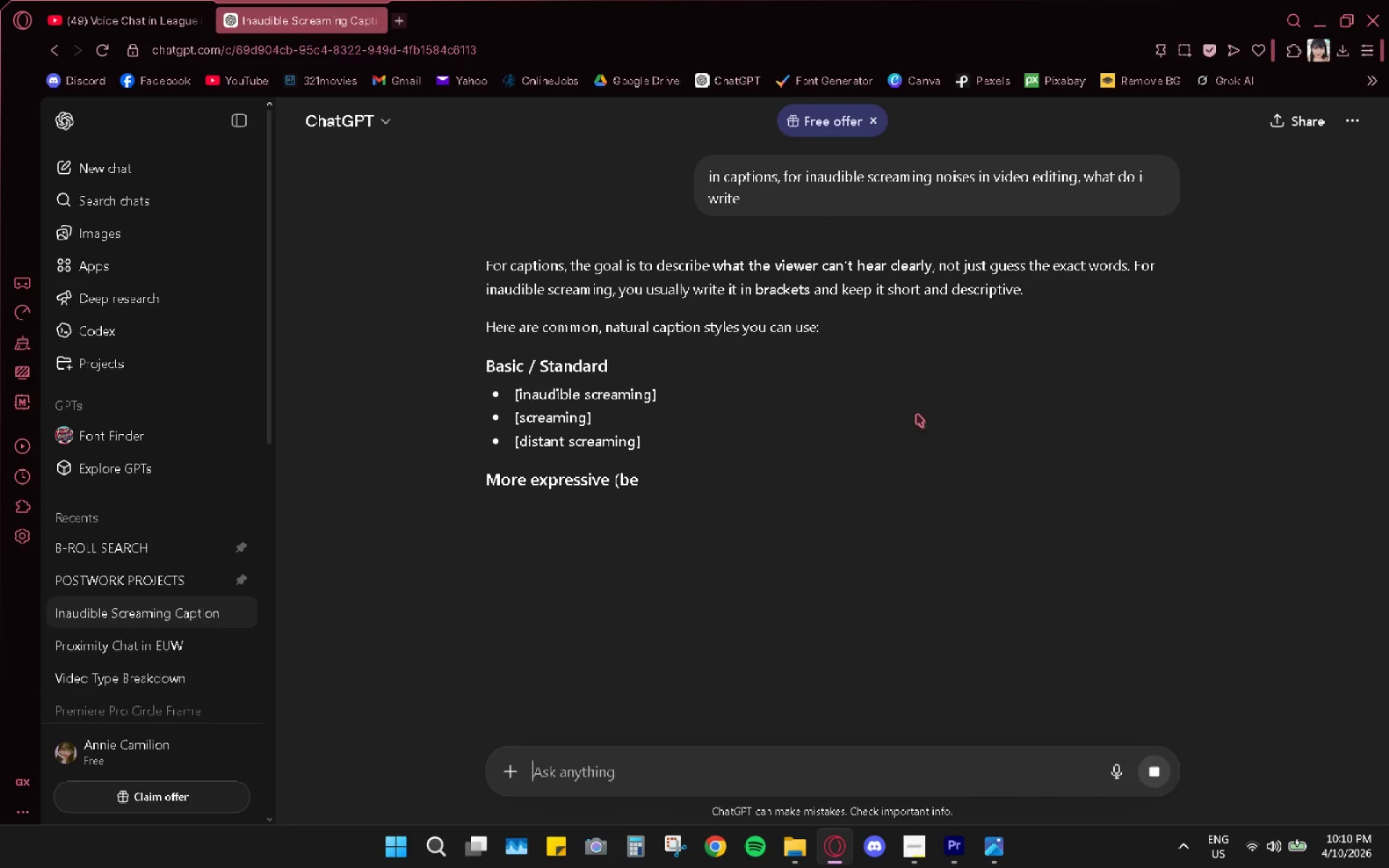 
wait(9.5)
 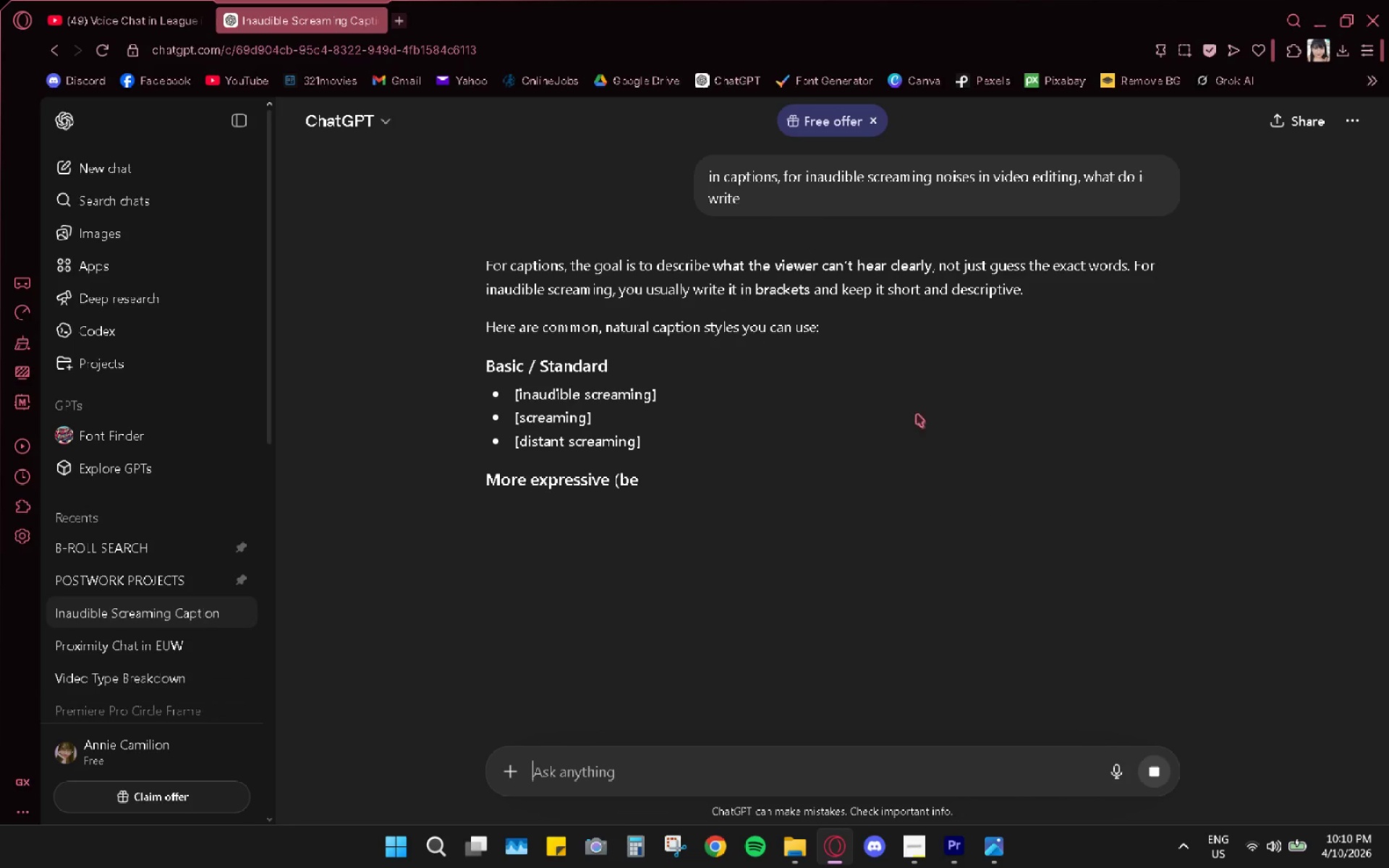 
scroll: coordinate [657, 472], scroll_direction: down, amount: 4.0
 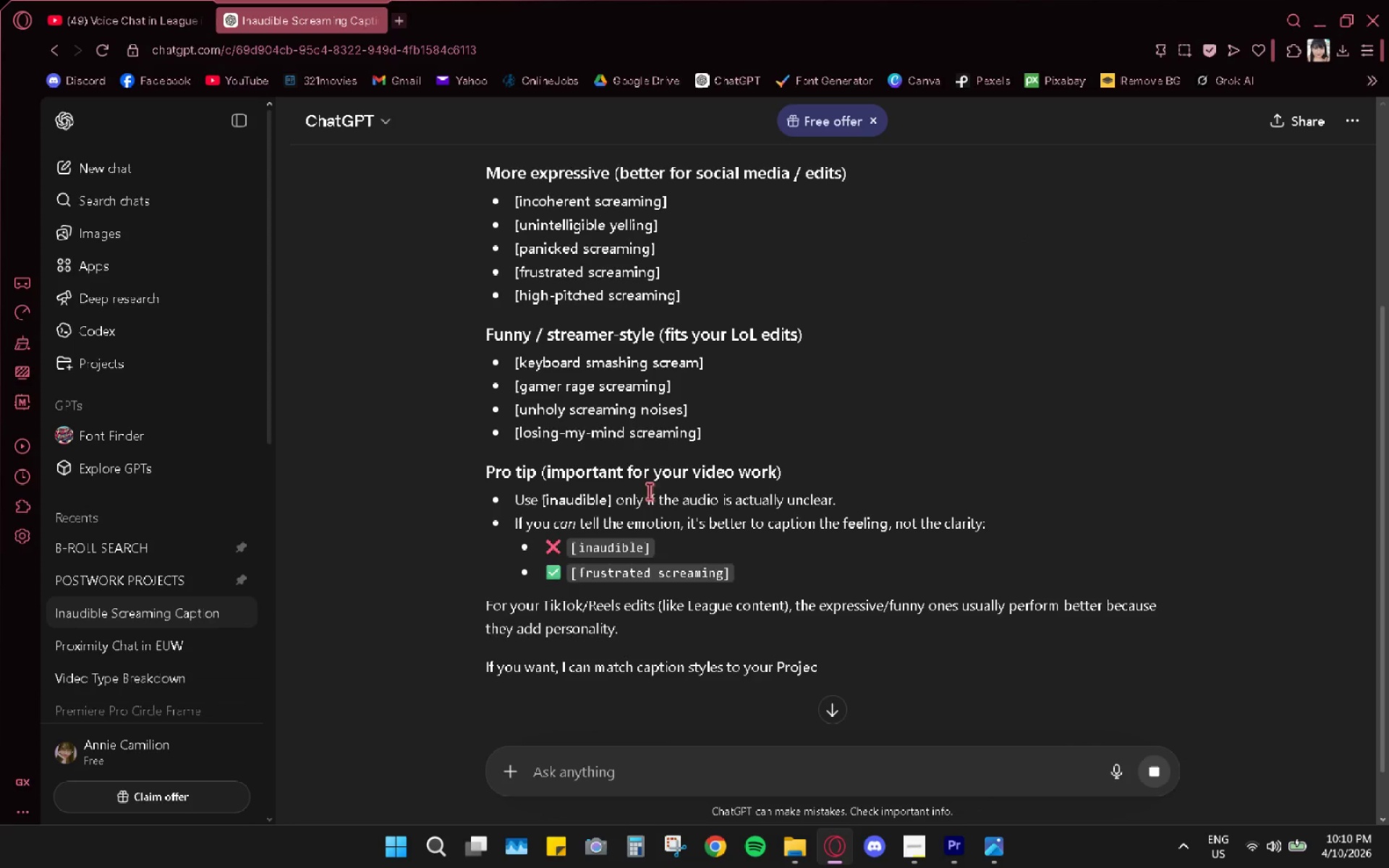 
scroll: coordinate [674, 452], scroll_direction: up, amount: 4.0
 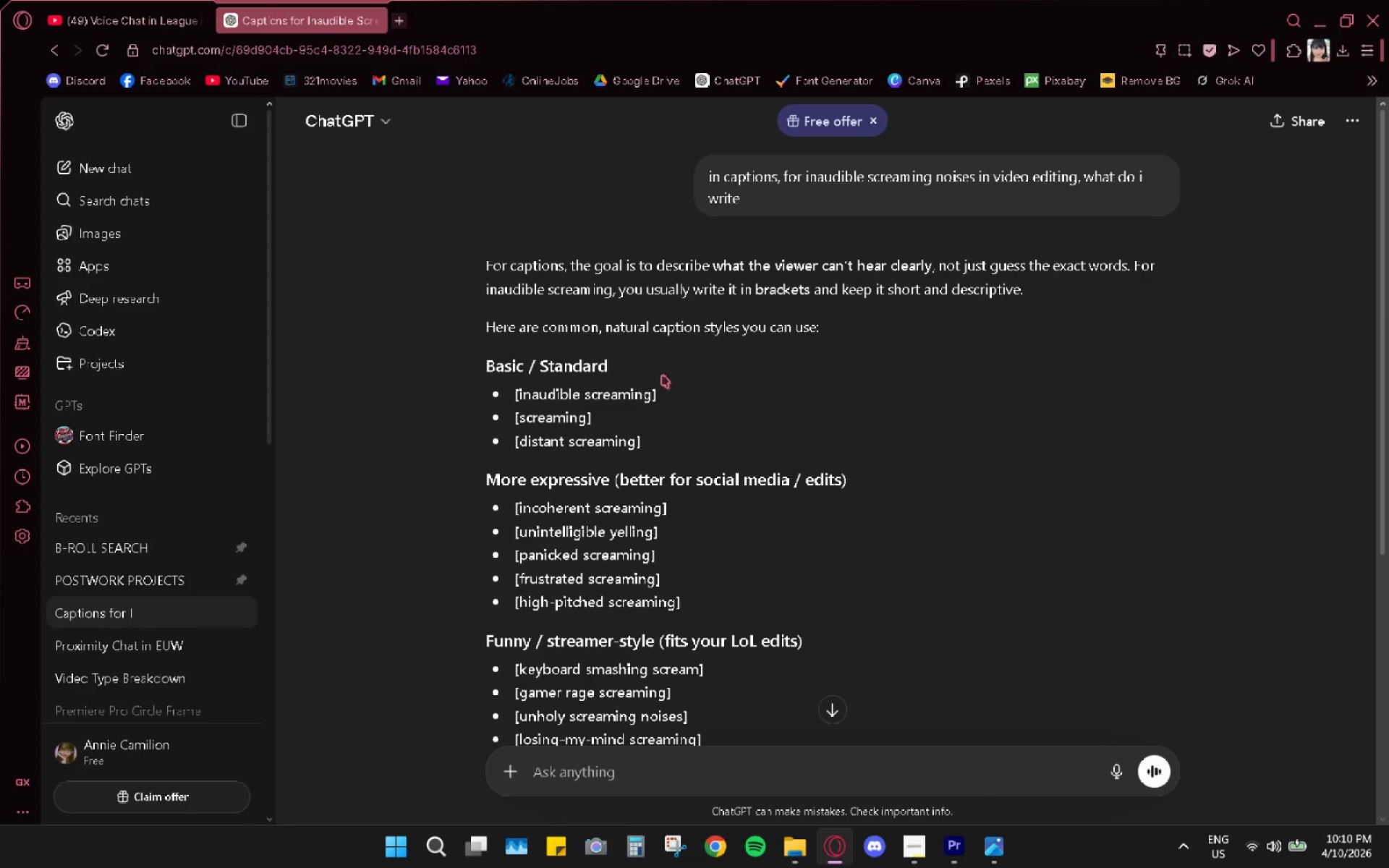 
left_click_drag(start_coordinate=[673, 388], to_coordinate=[512, 399])
 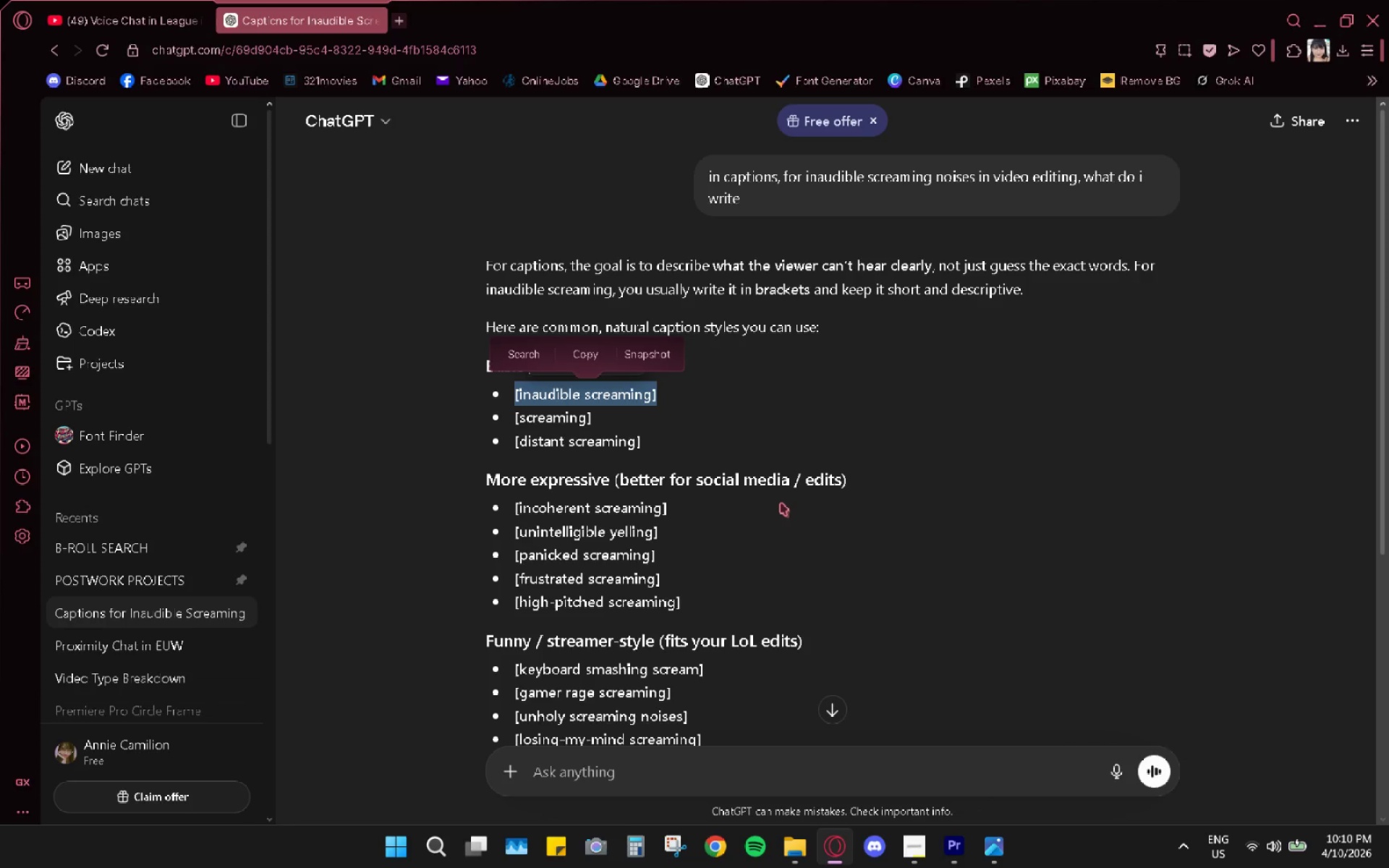 
key(Control+C)
 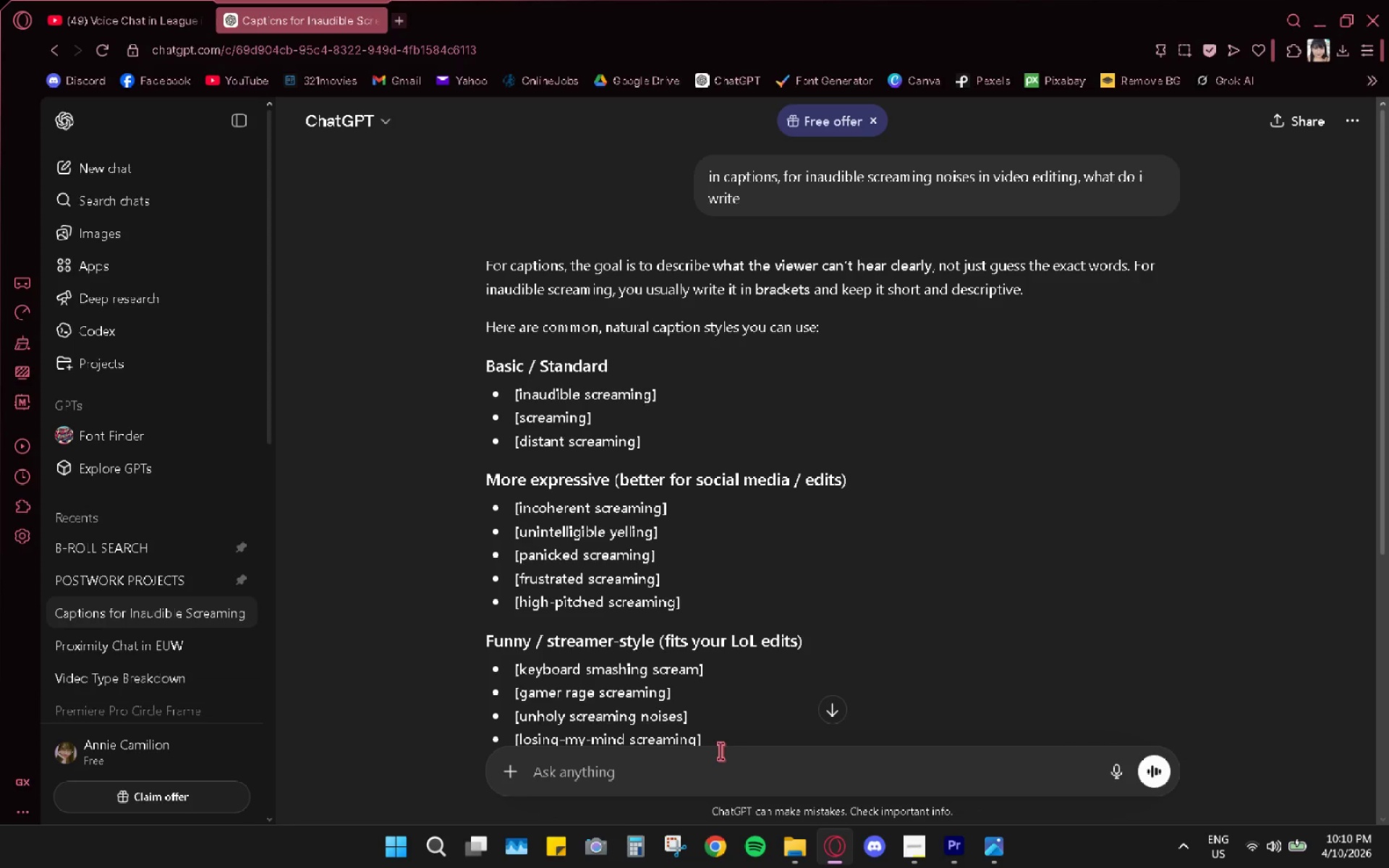 
type(wh)
 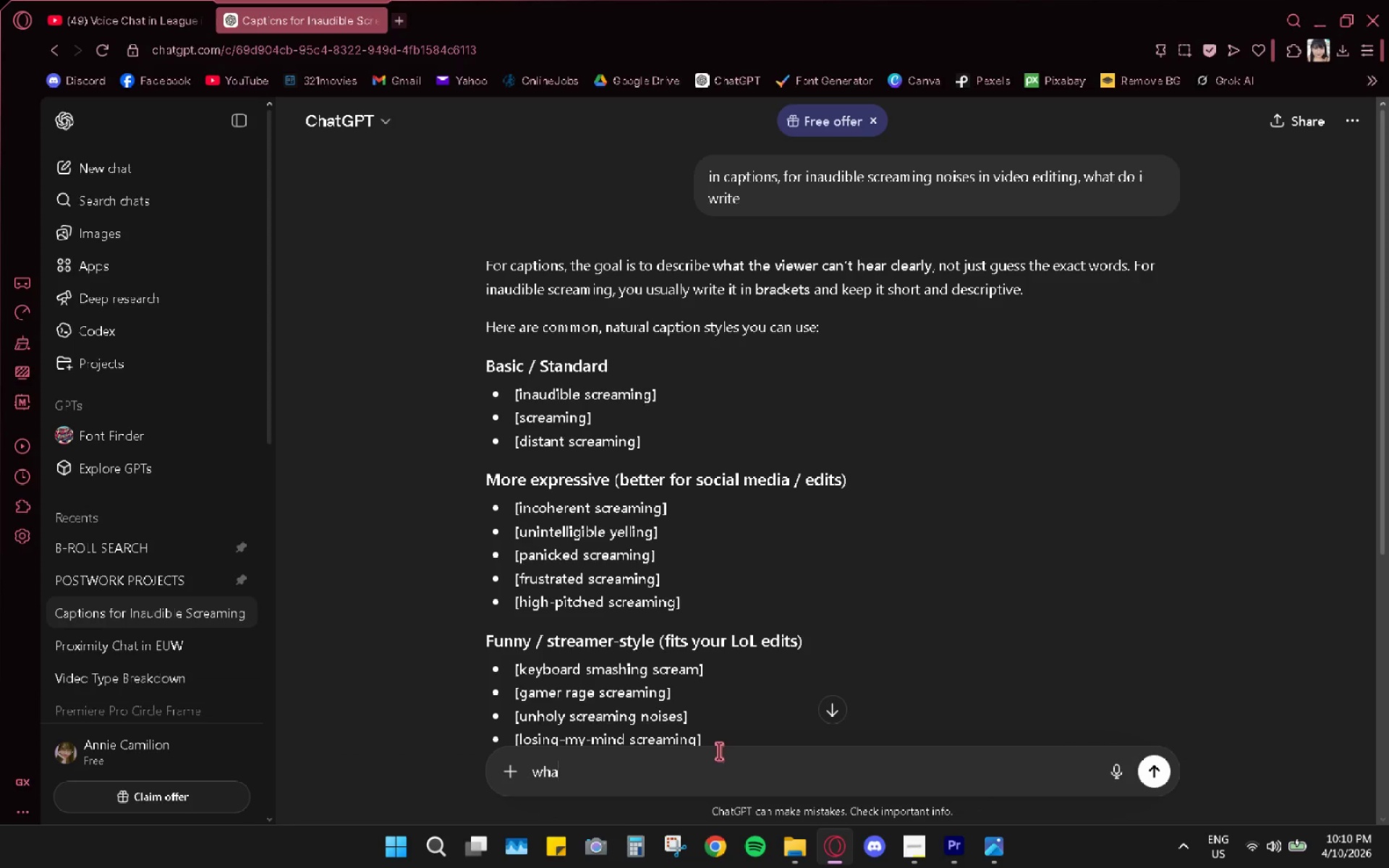 
type(at if its like an imitation bark but still inaudible)
 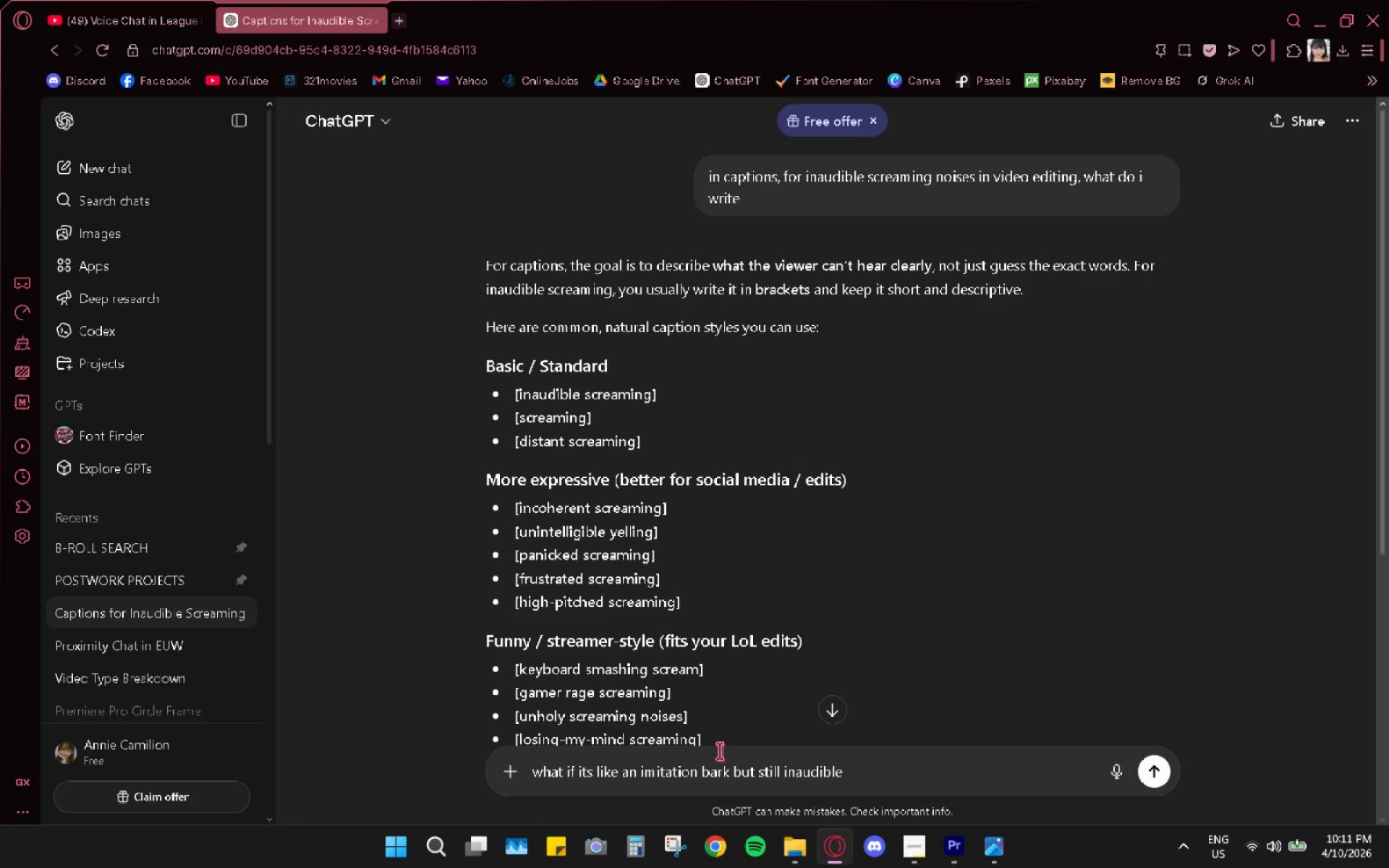 
key(Enter)
 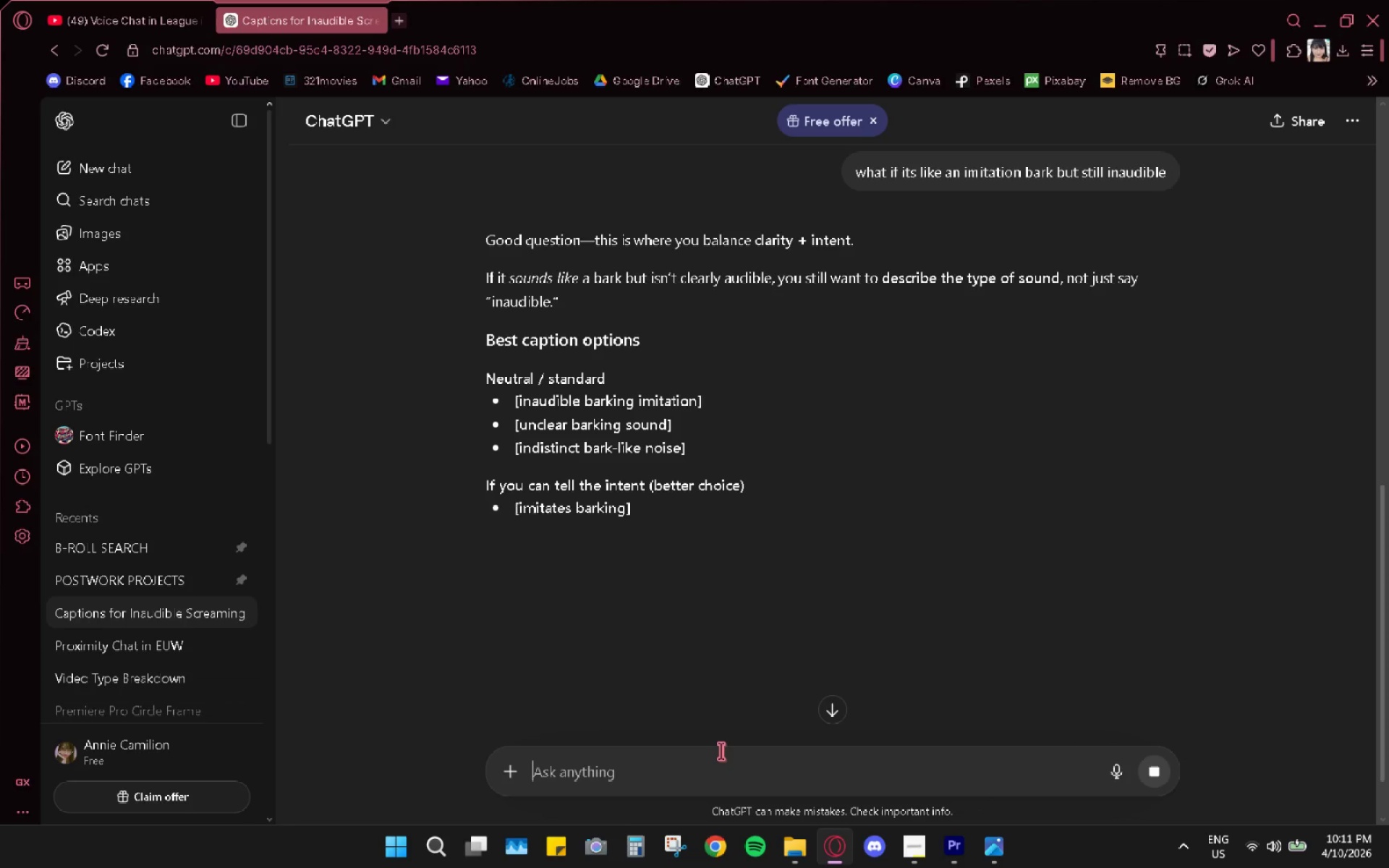 
wait(13.72)
 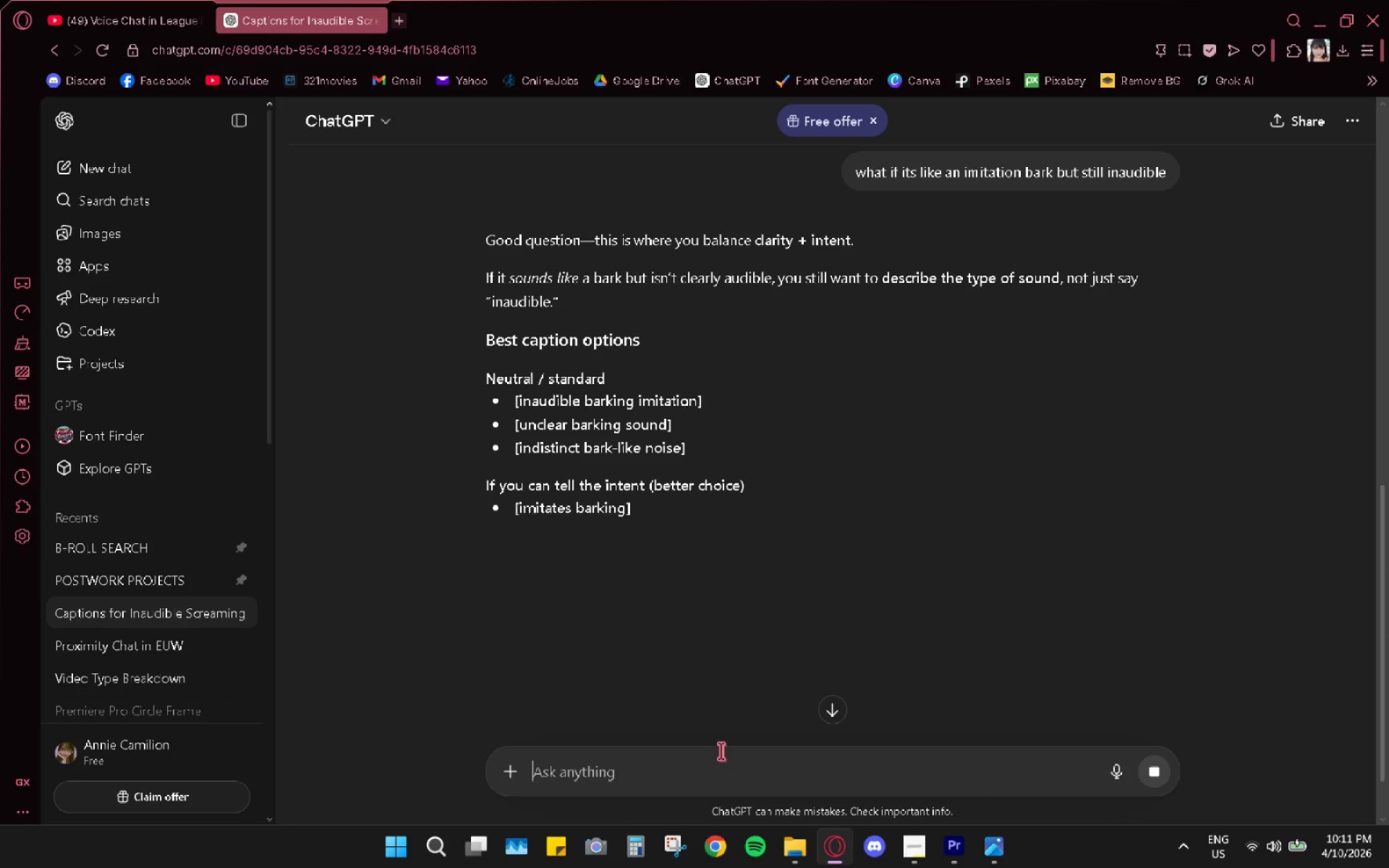 
left_click_drag(start_coordinate=[642, 538], to_coordinate=[625, 532])
 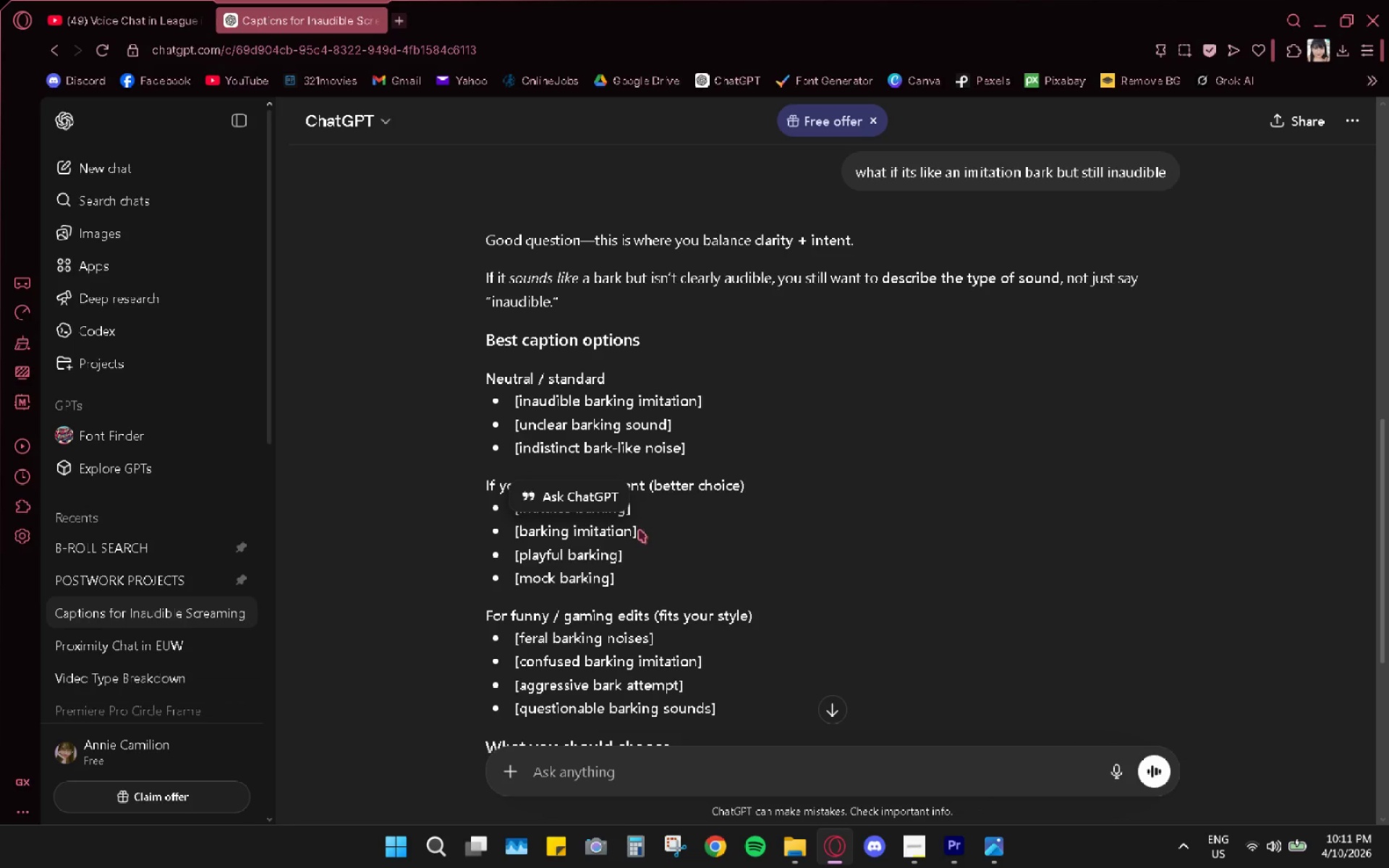 
double_click([639, 529])
 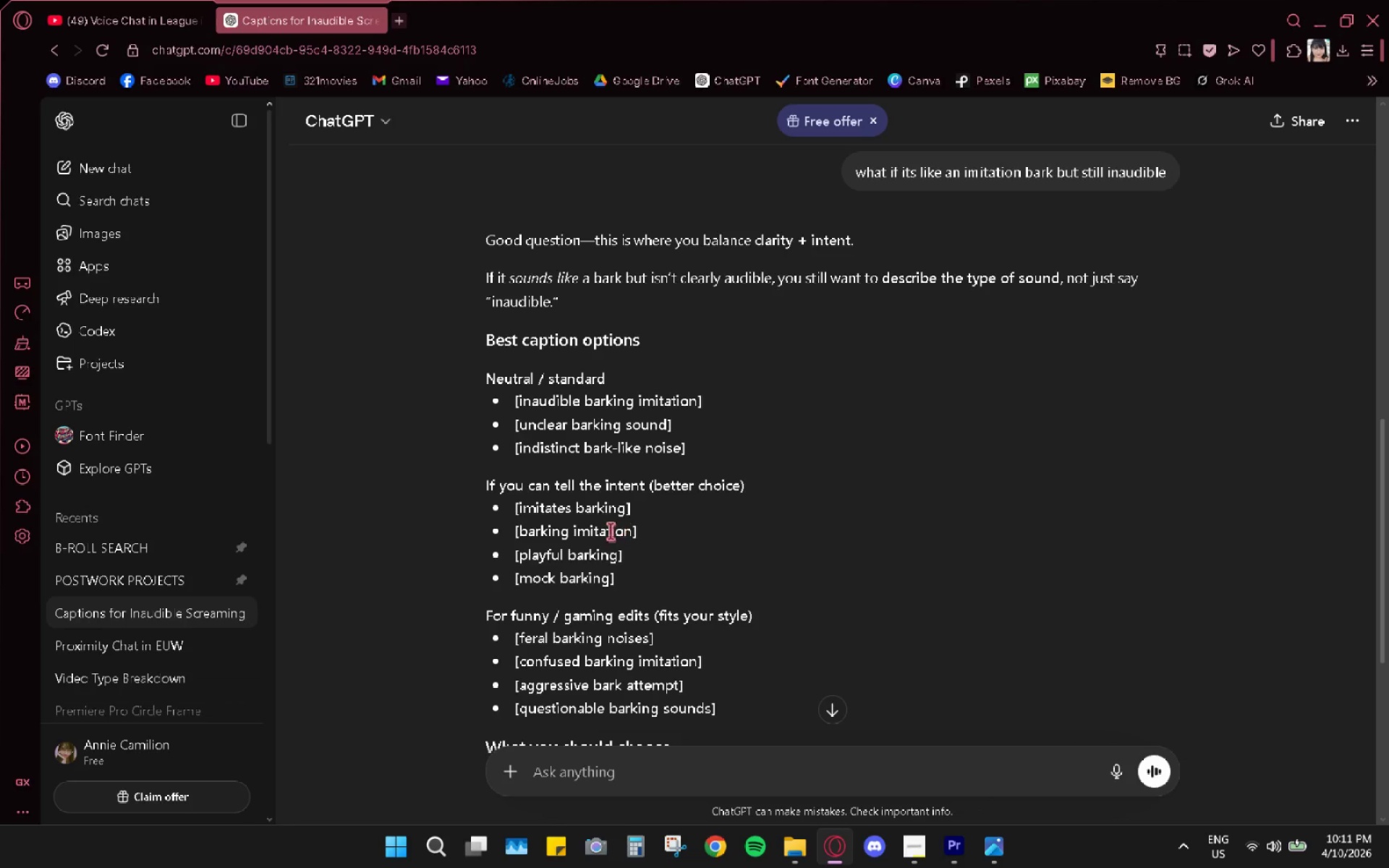 
triple_click([610, 531])
 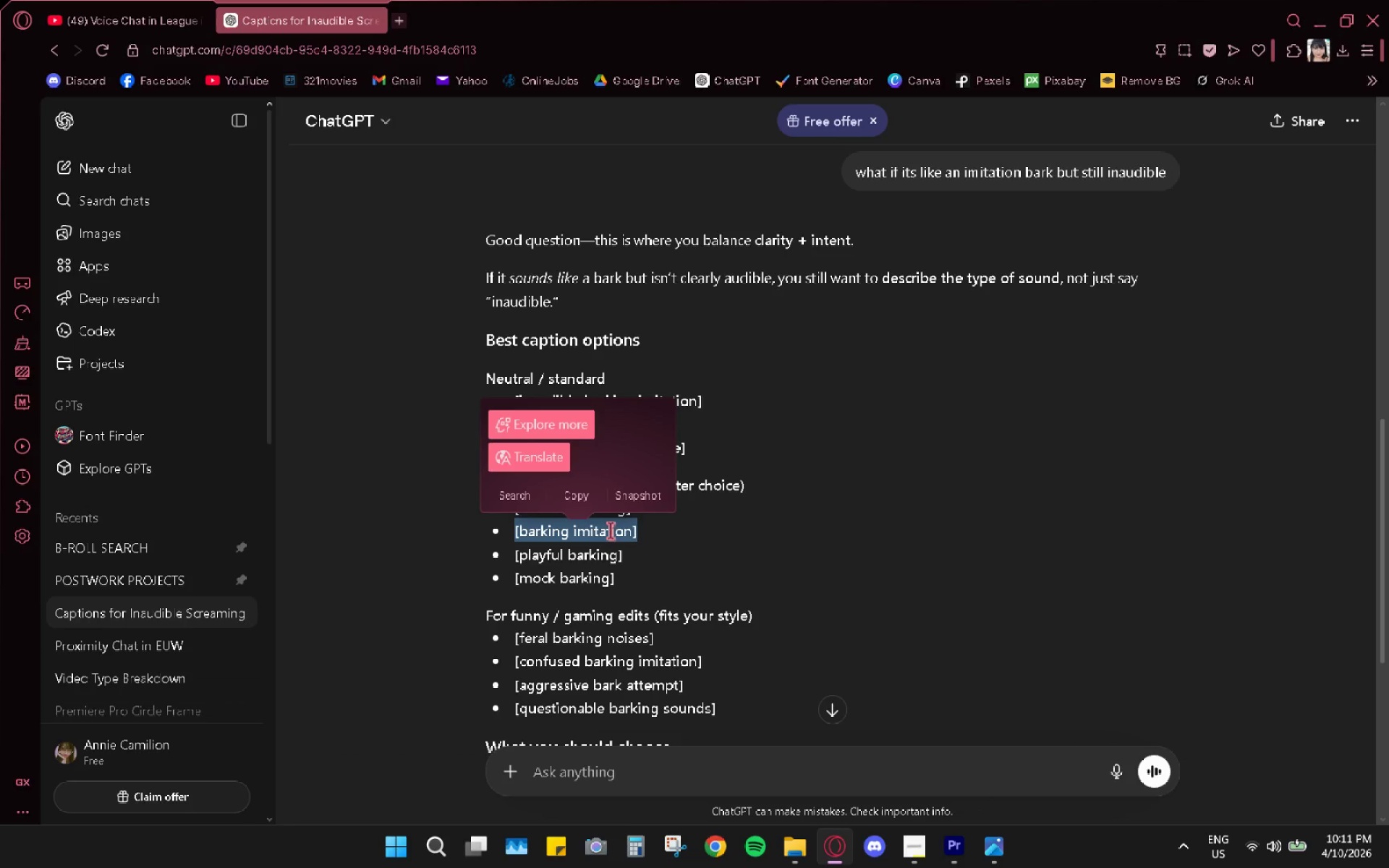 
key(Control+C)
 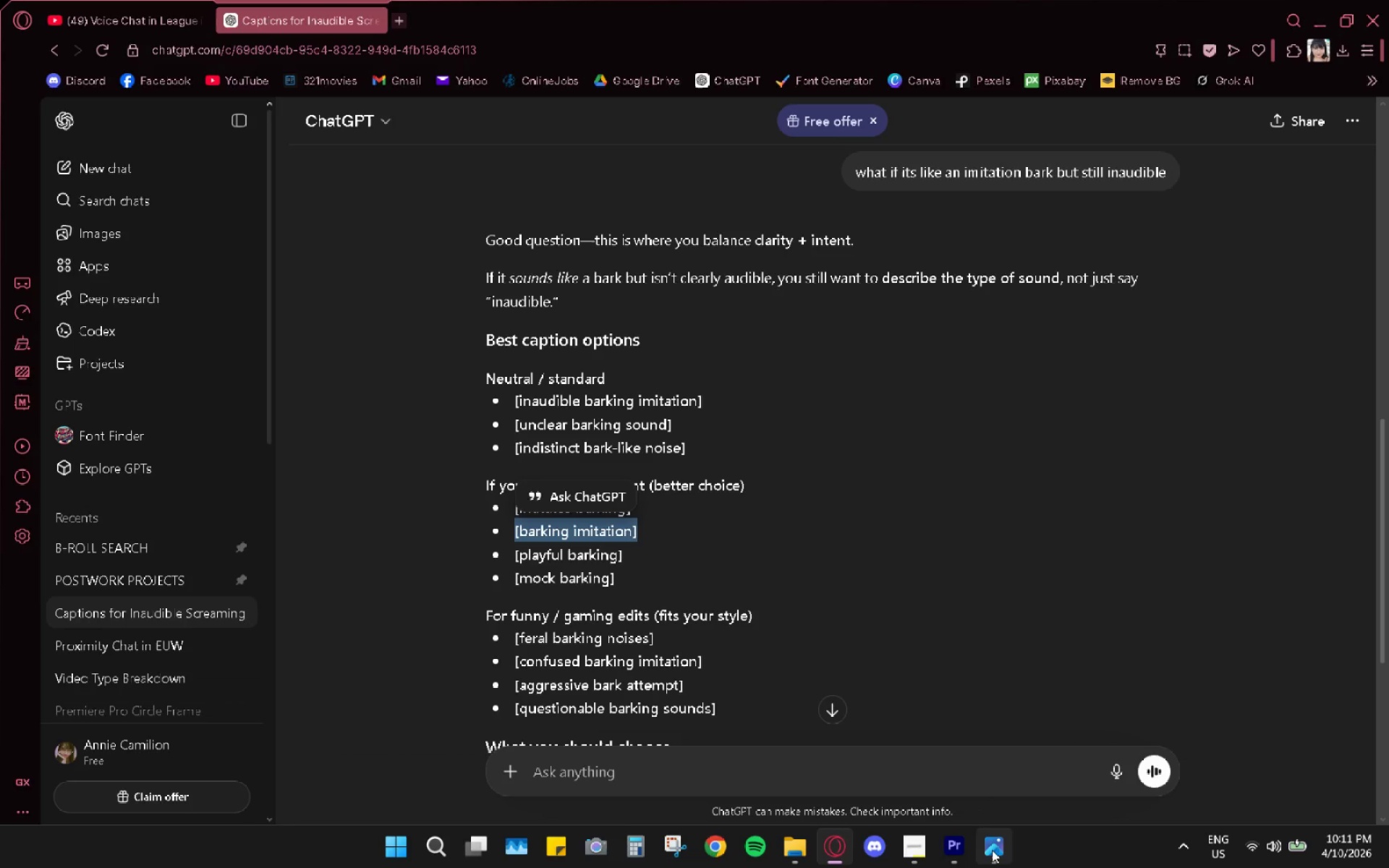 
left_click([992, 848])
 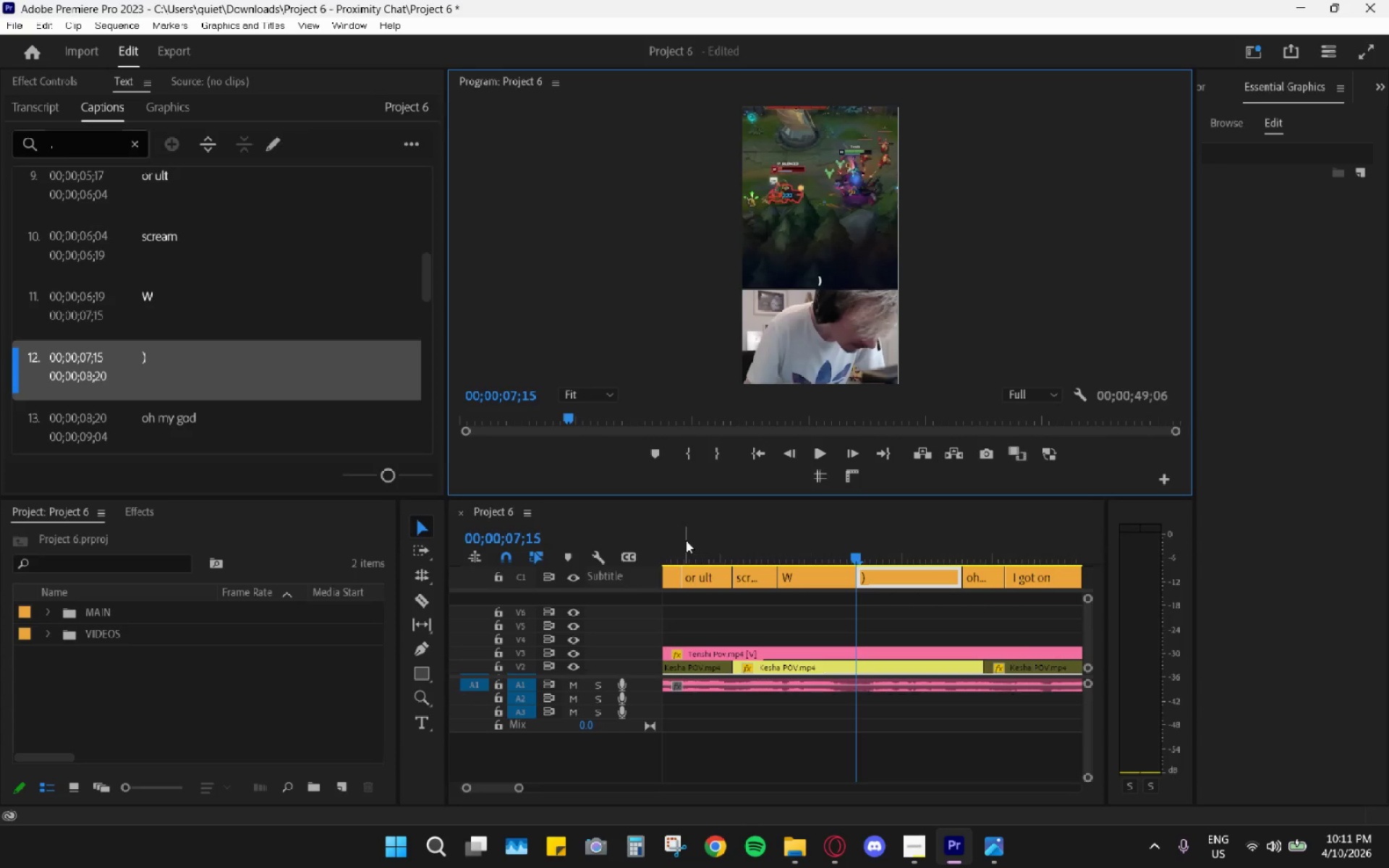 
triple_click([213, 370])
 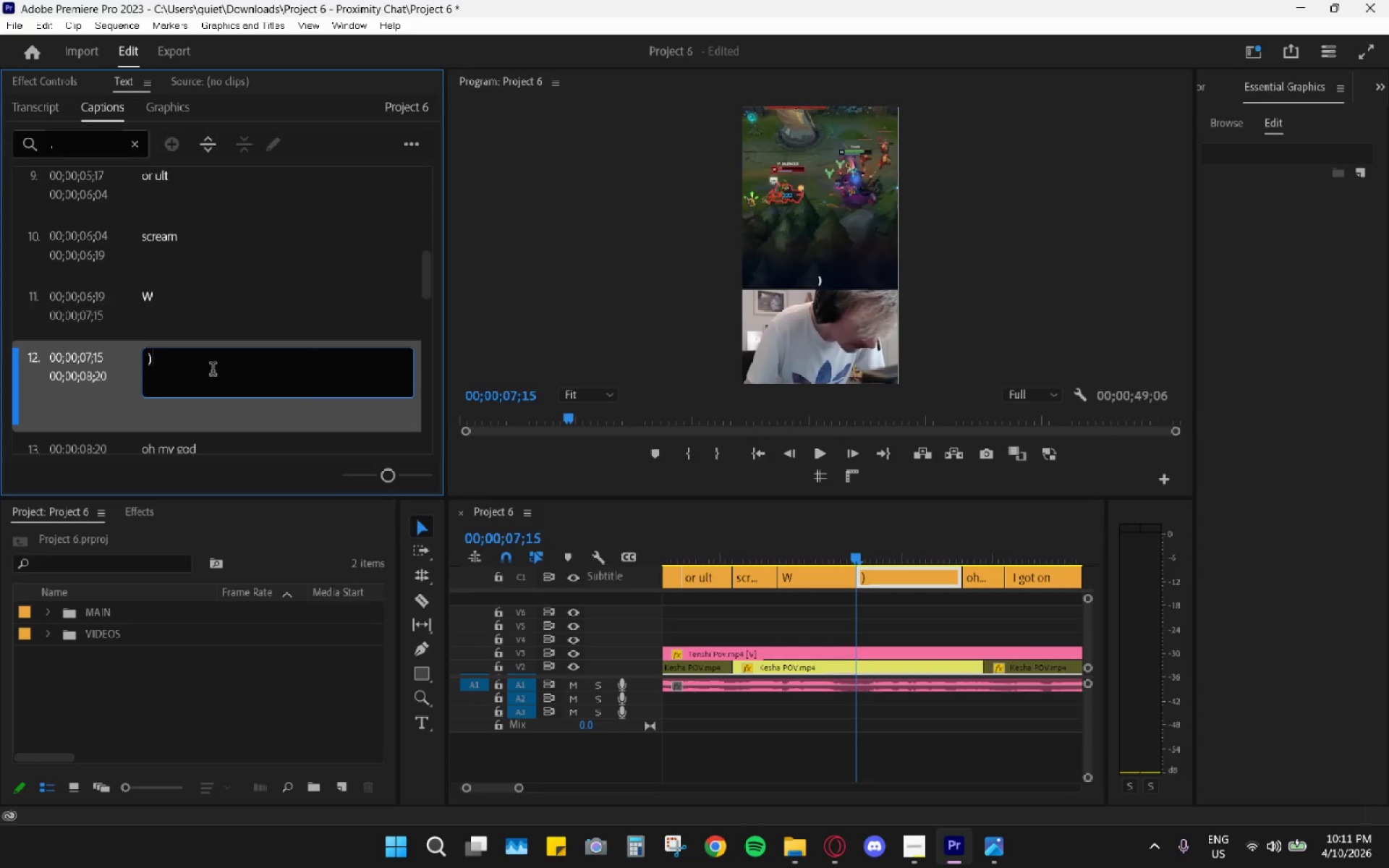 
triple_click([213, 370])
 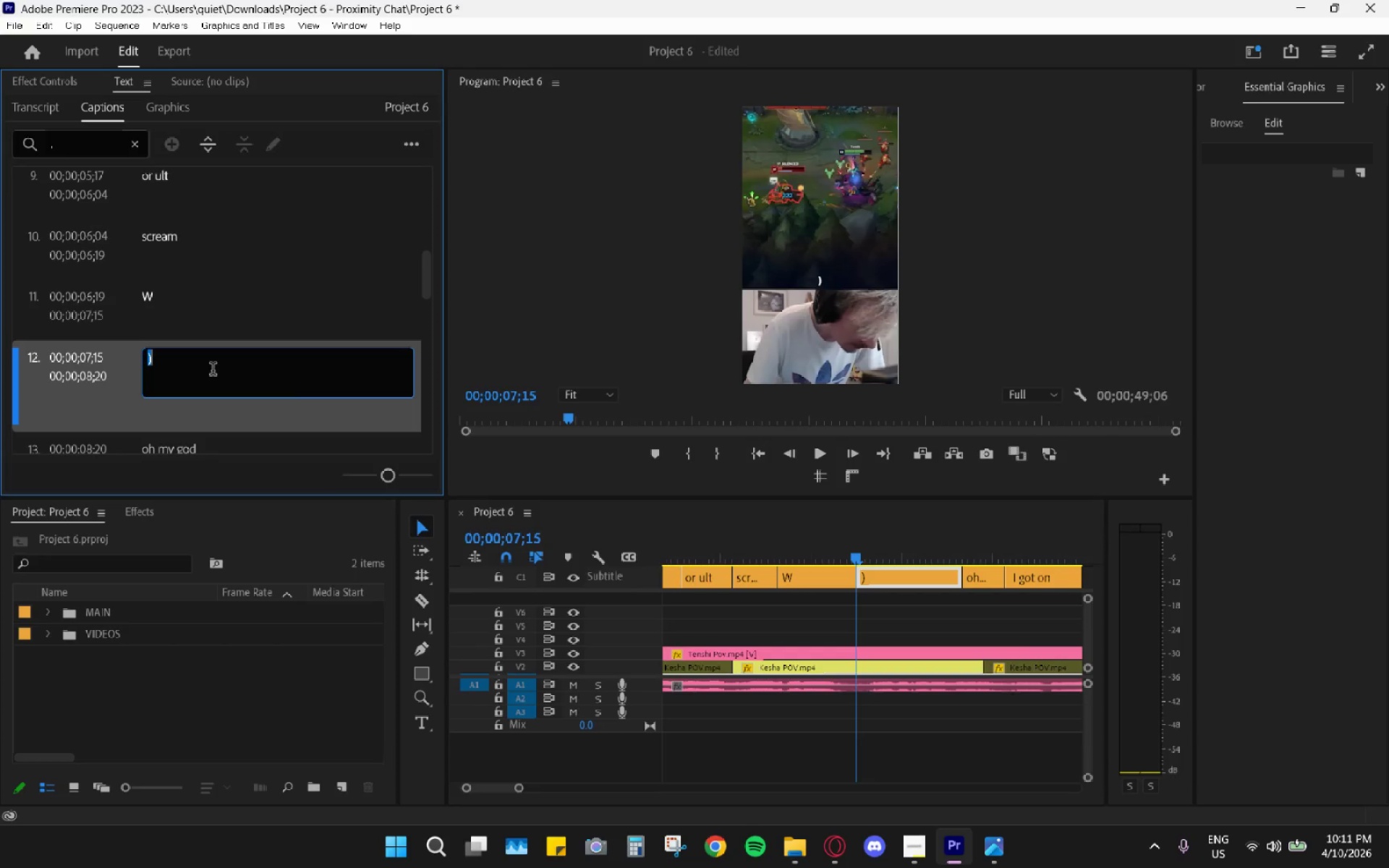 
key(Control+ControlLeft)
 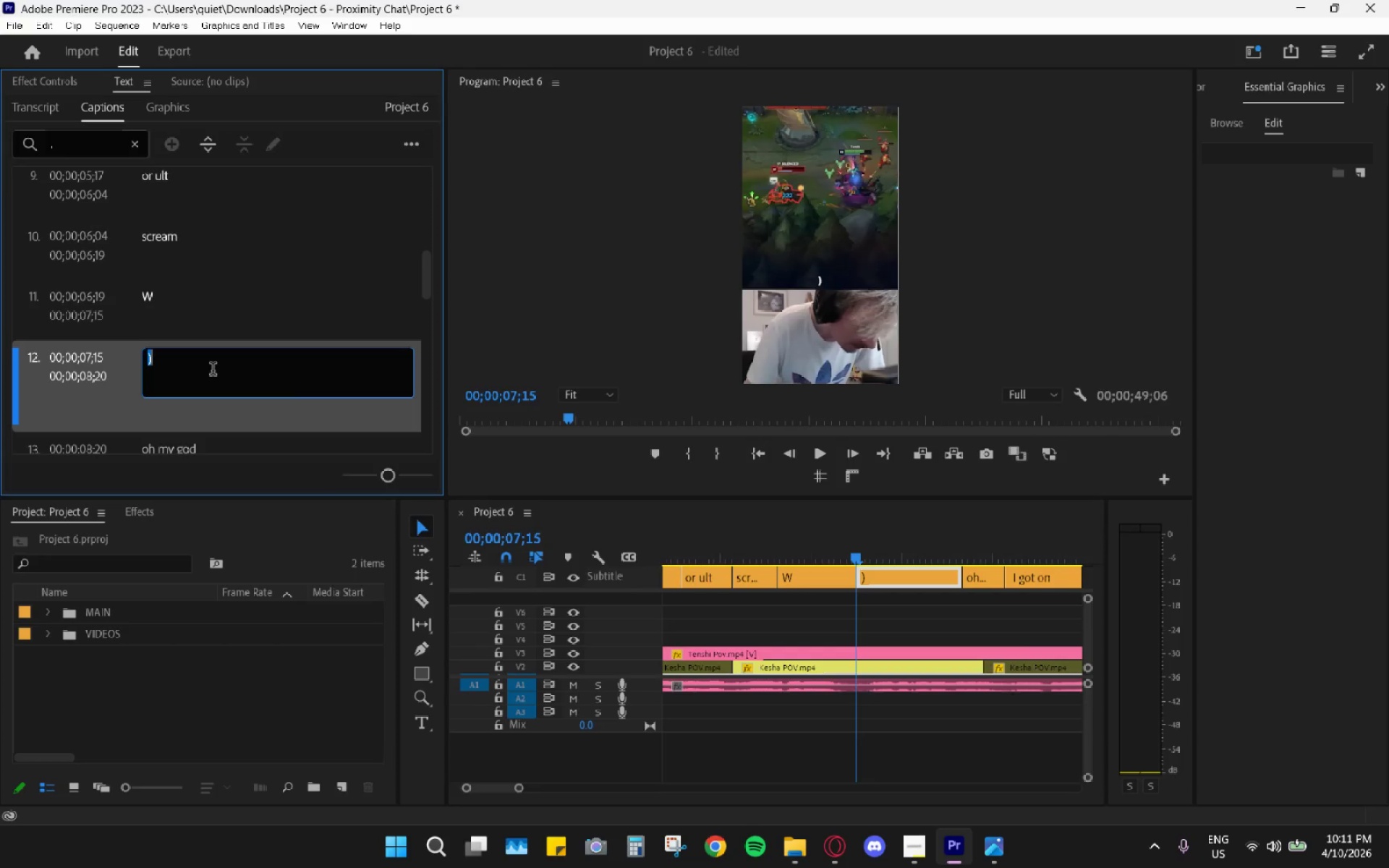 
key(Control+V)
 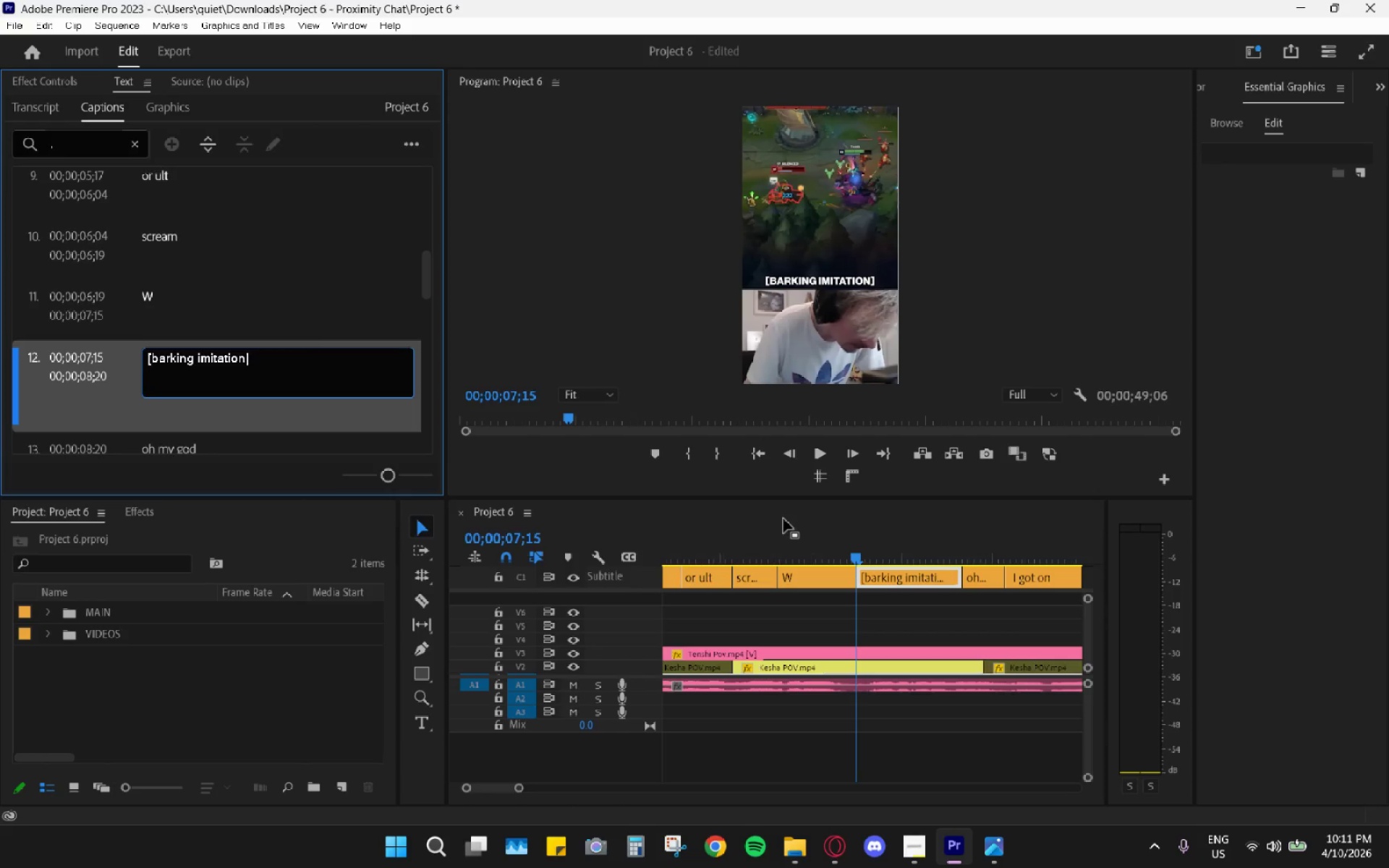 
left_click_drag(start_coordinate=[793, 542], to_coordinate=[771, 542])
 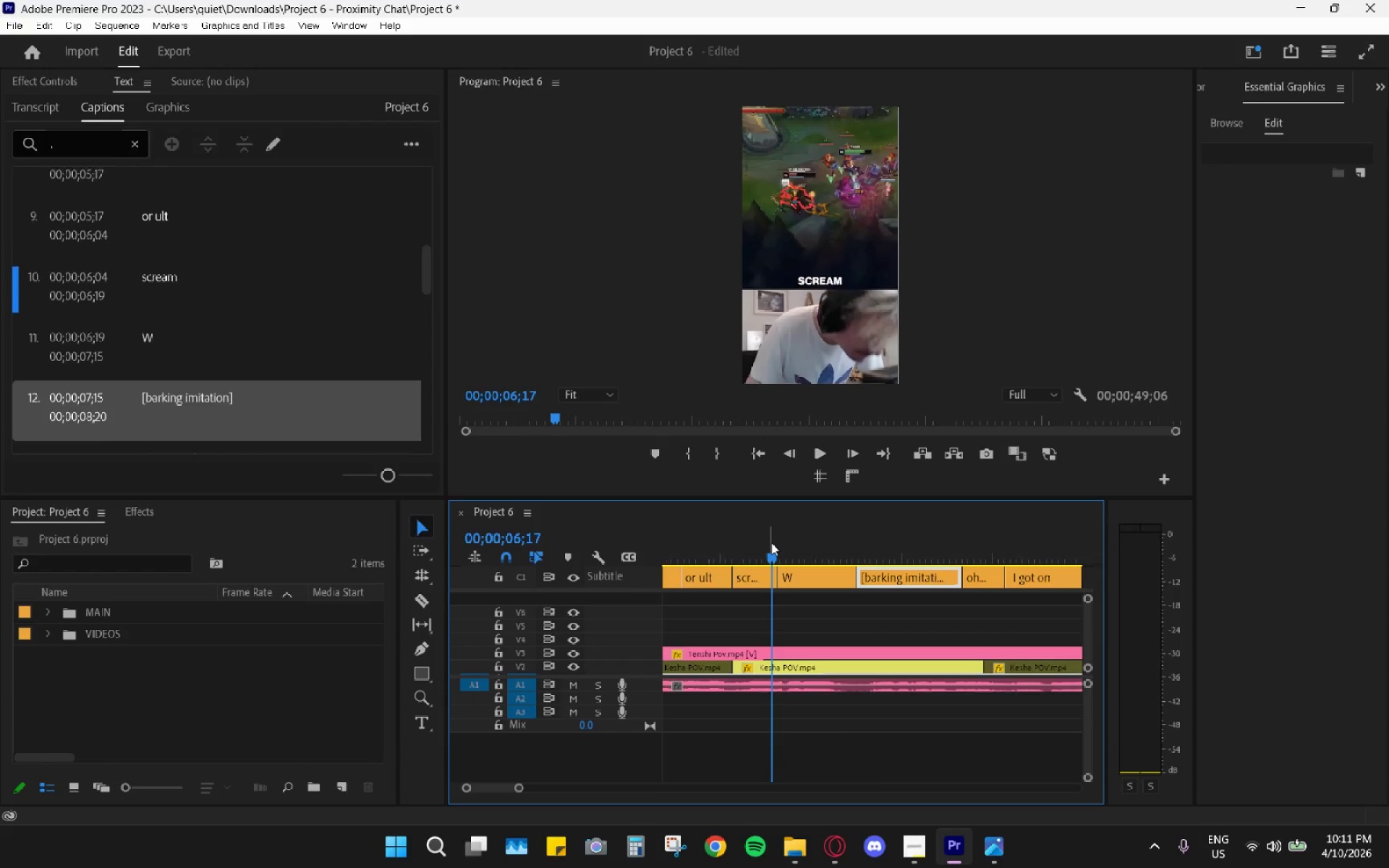 
key(Space)
 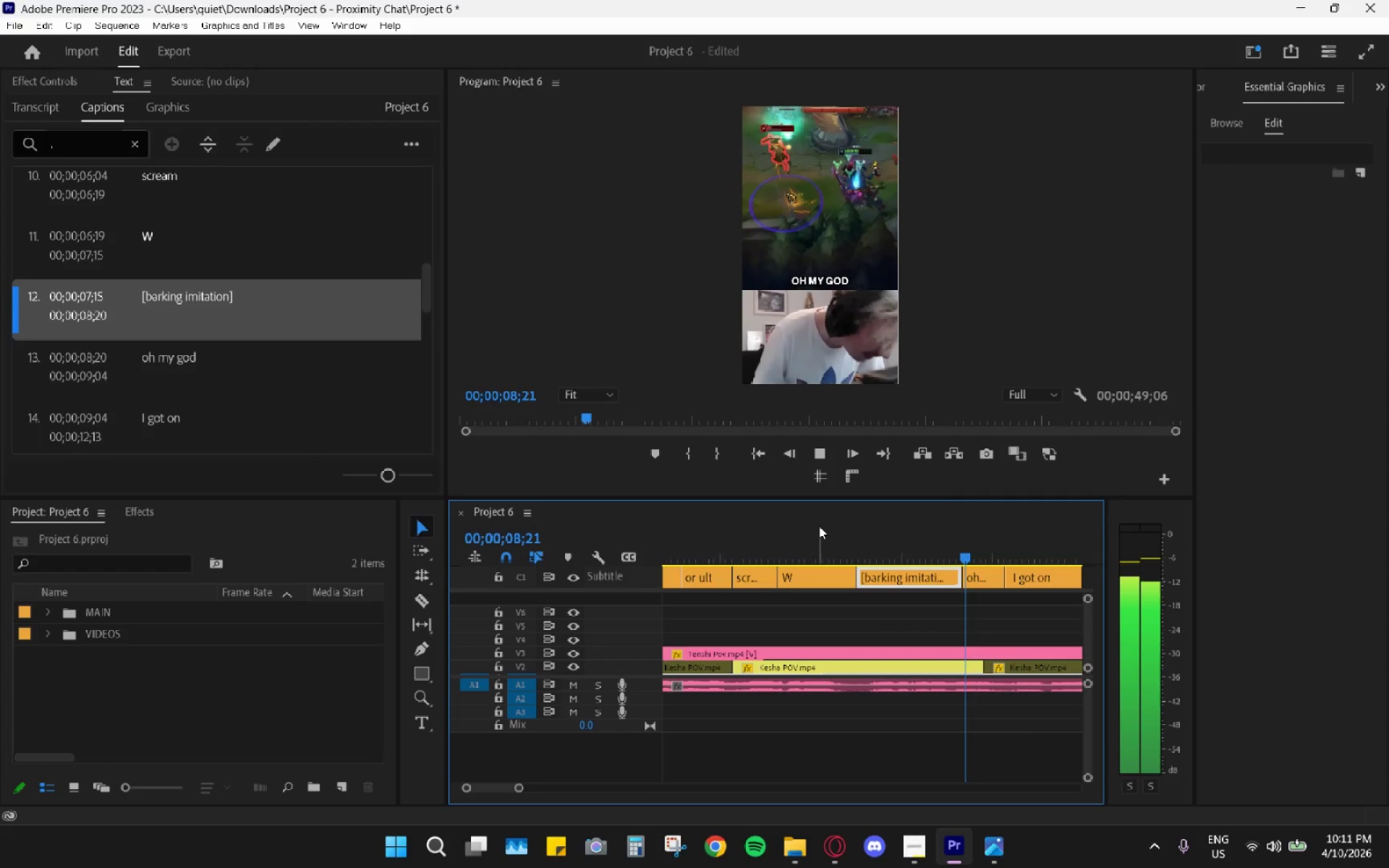 
key(Space)
 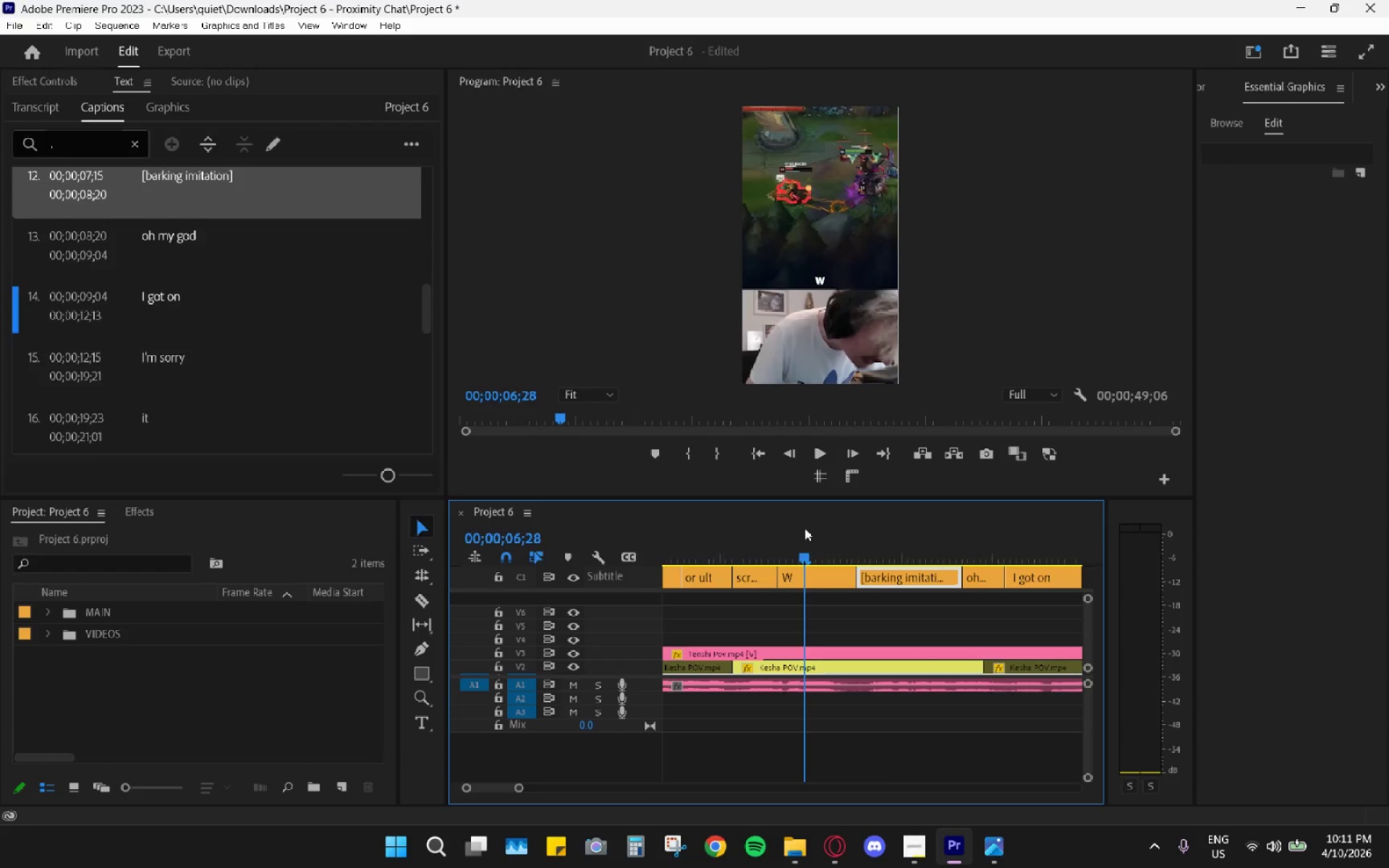 
left_click_drag(start_coordinate=[805, 527], to_coordinate=[781, 537])
 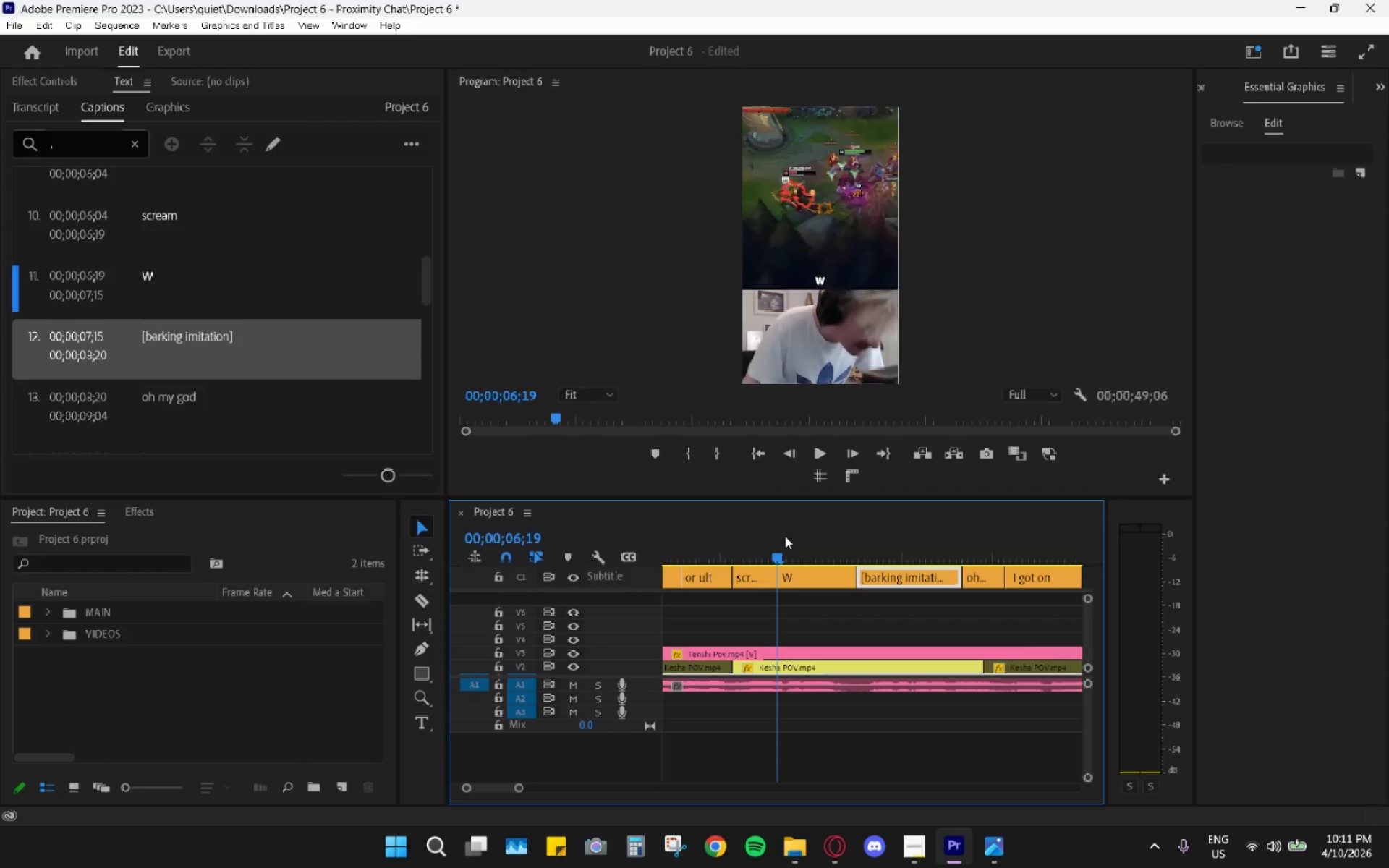 
key(Space)
 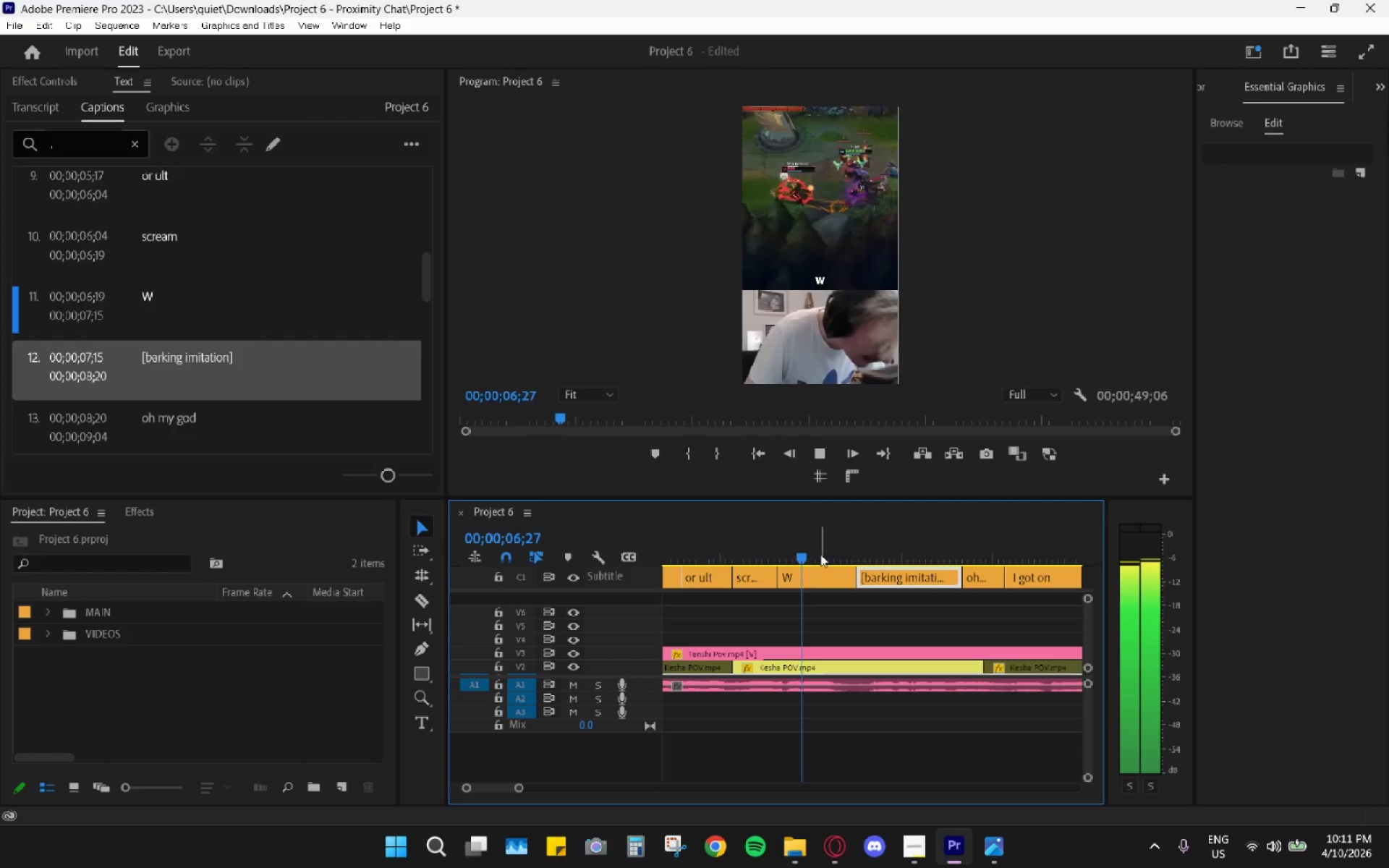 
key(Space)
 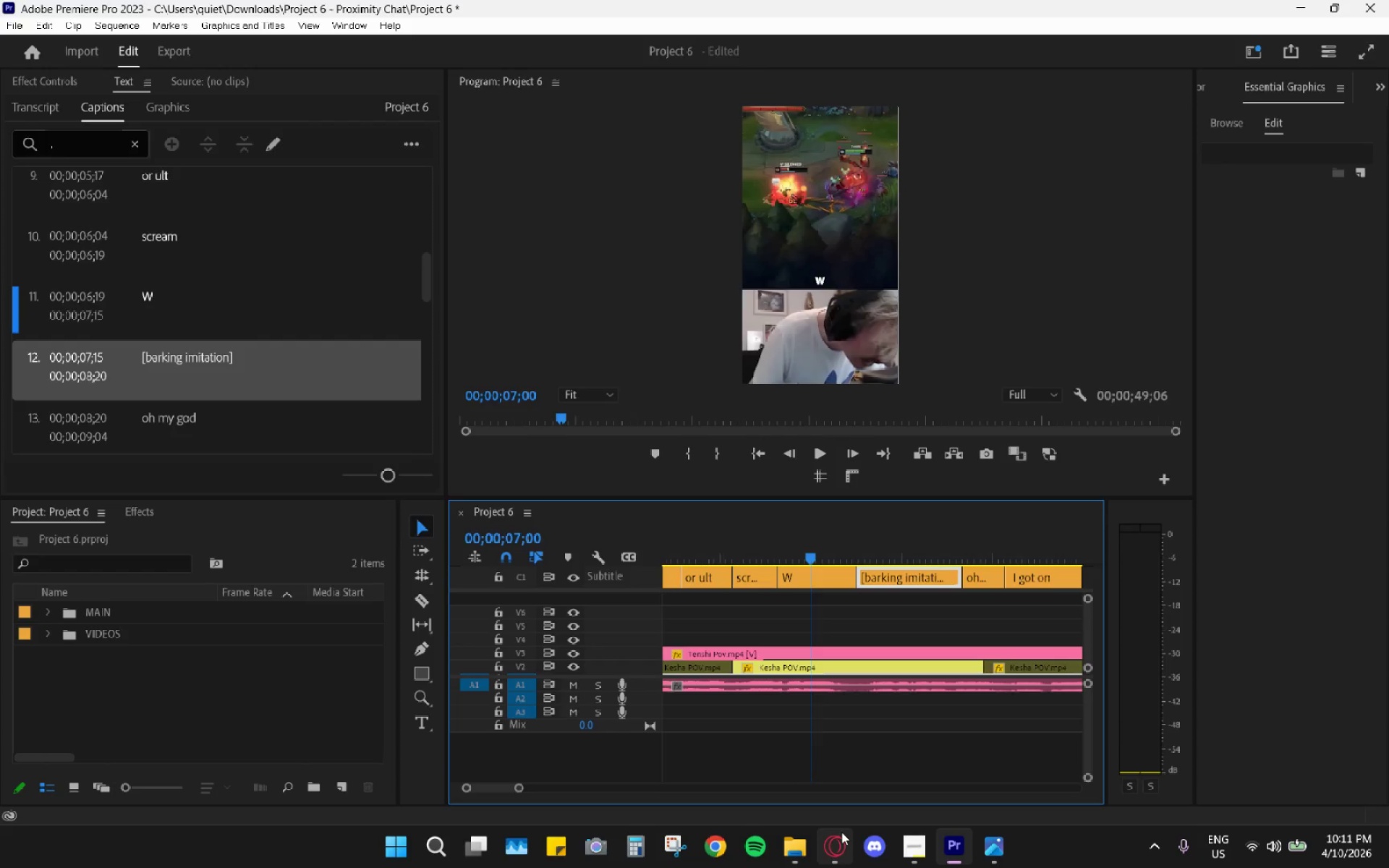 
left_click([839, 842])
 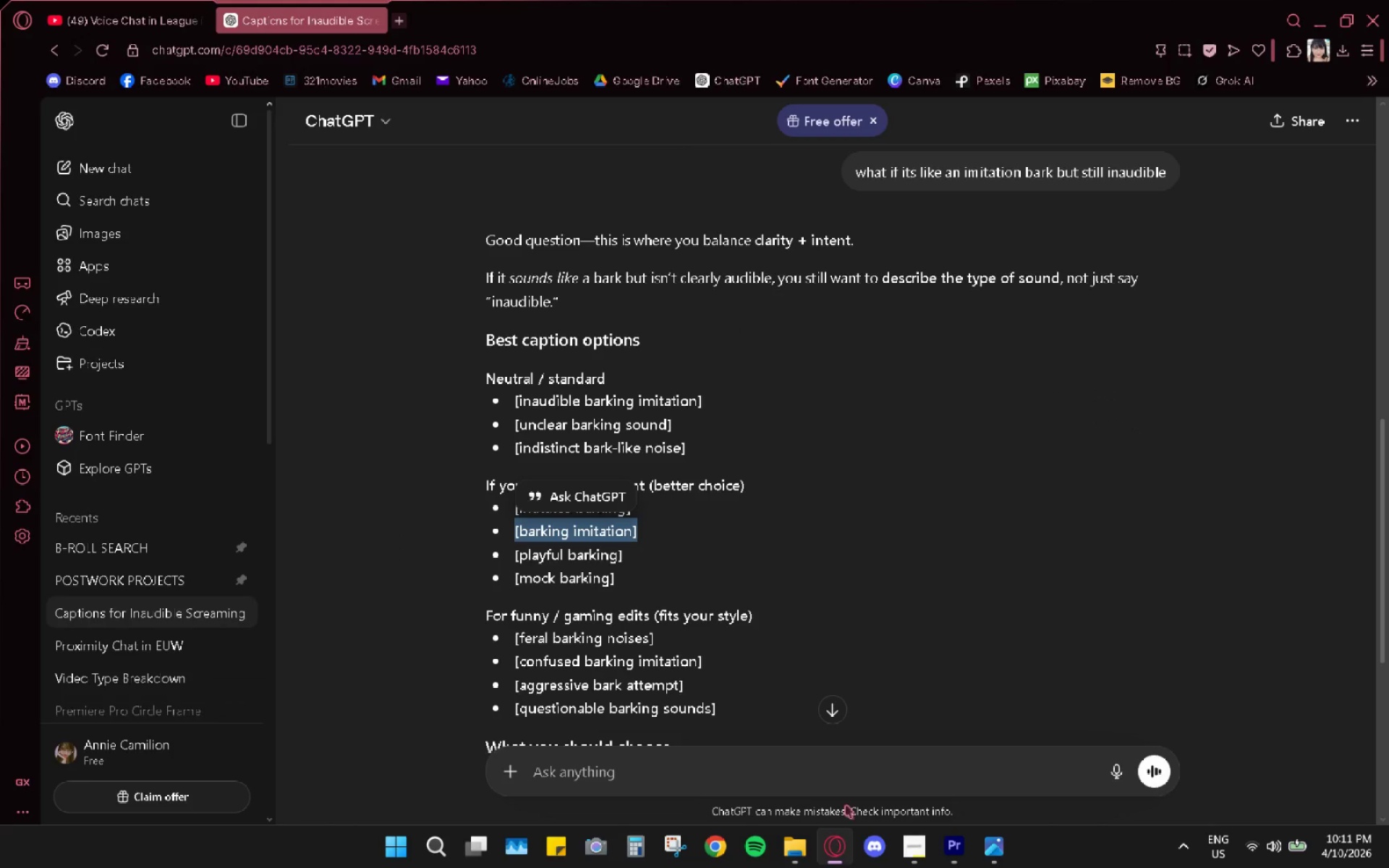 
scroll: coordinate [749, 585], scroll_direction: up, amount: 9.0
 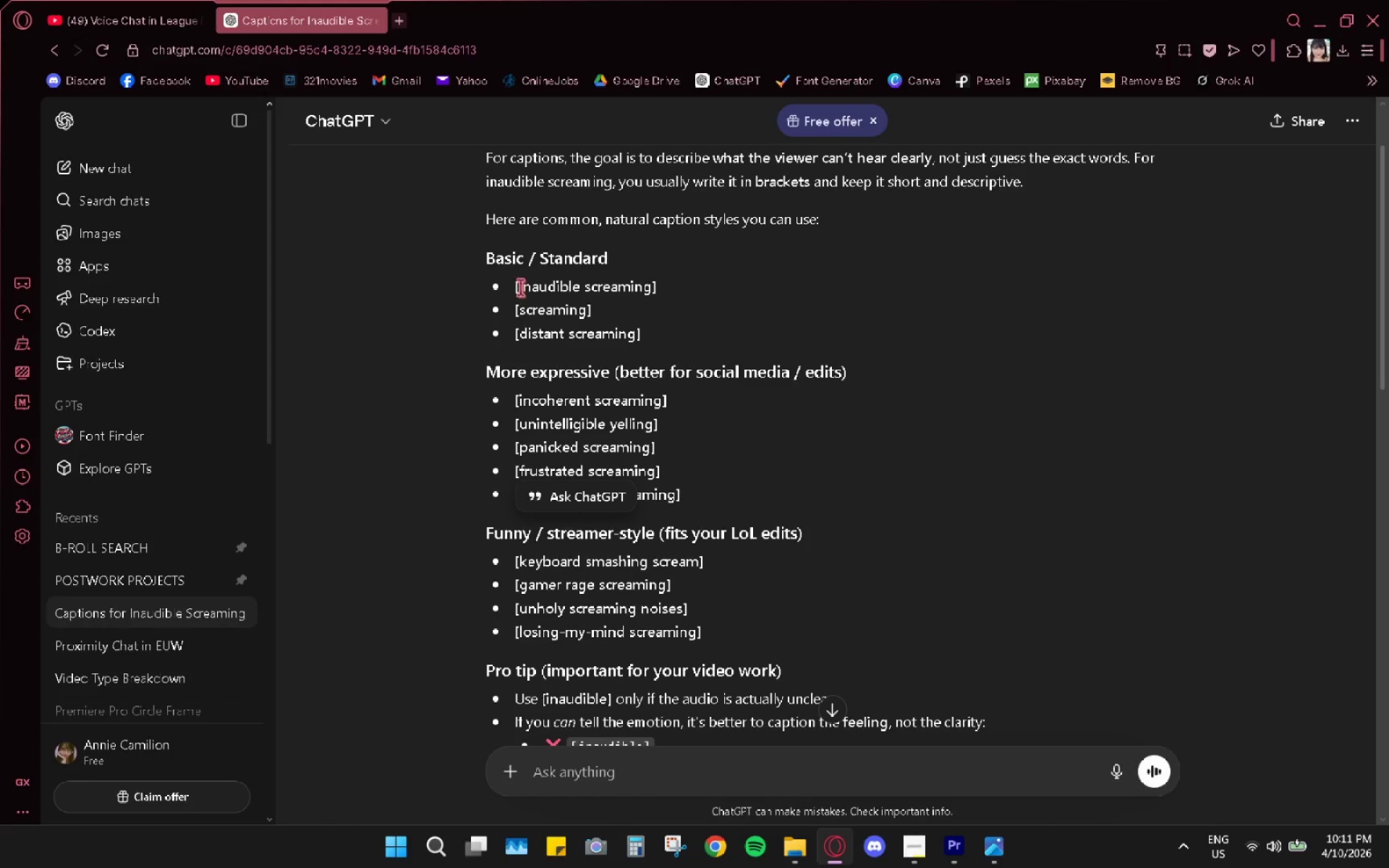 
left_click_drag(start_coordinate=[514, 284], to_coordinate=[583, 287])
 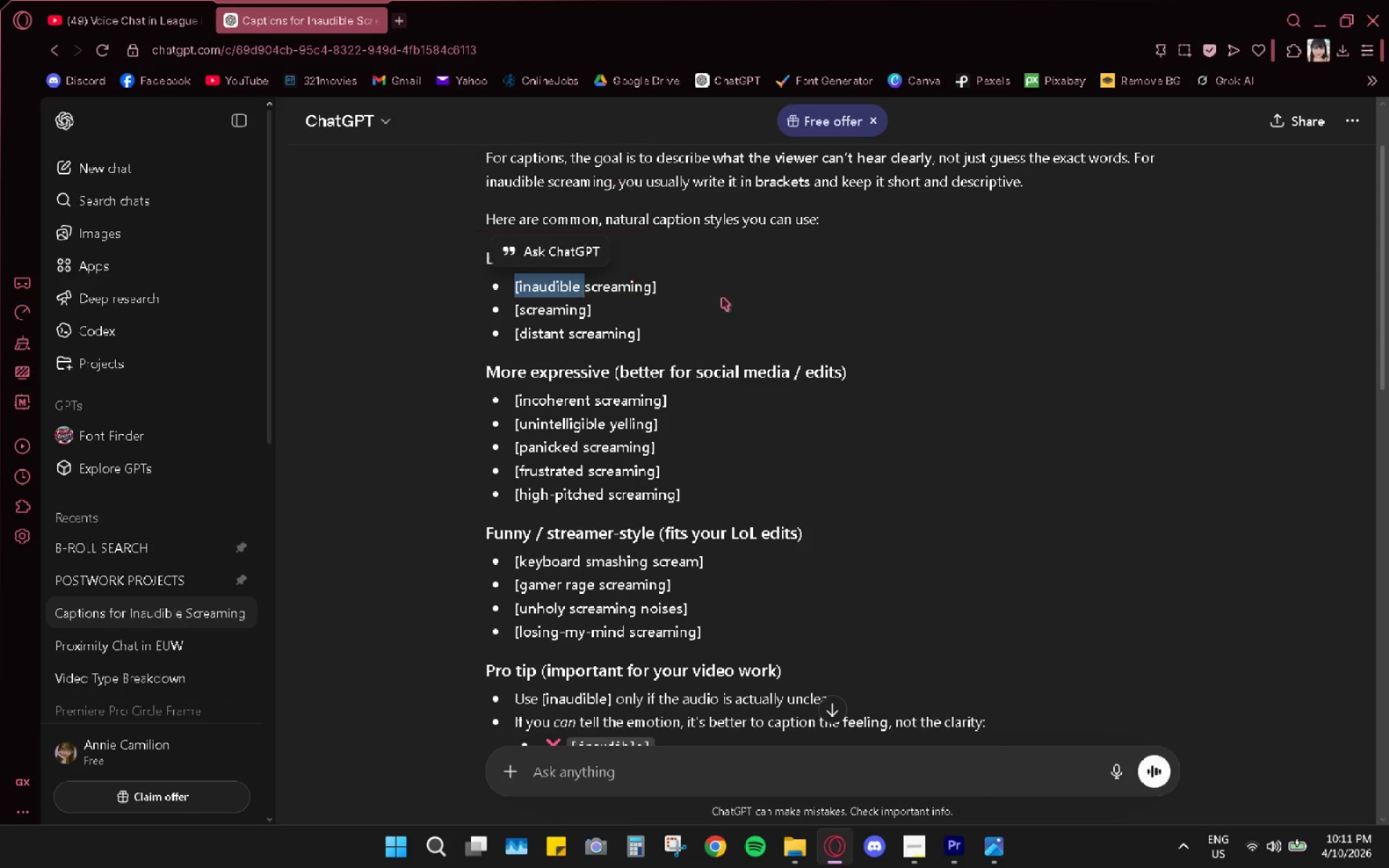 
key(Control+C)
 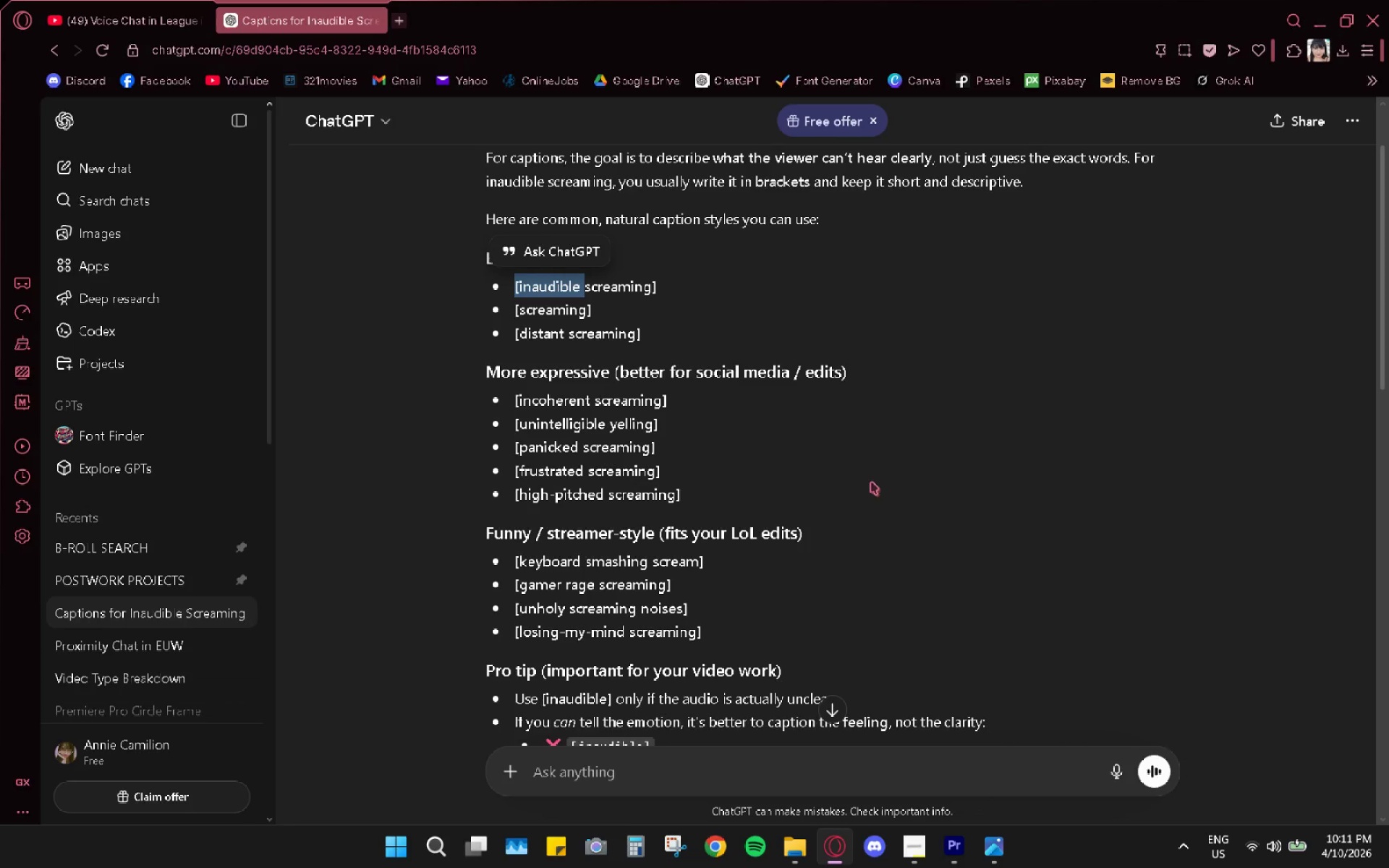 
key(Control+ControlLeft)
 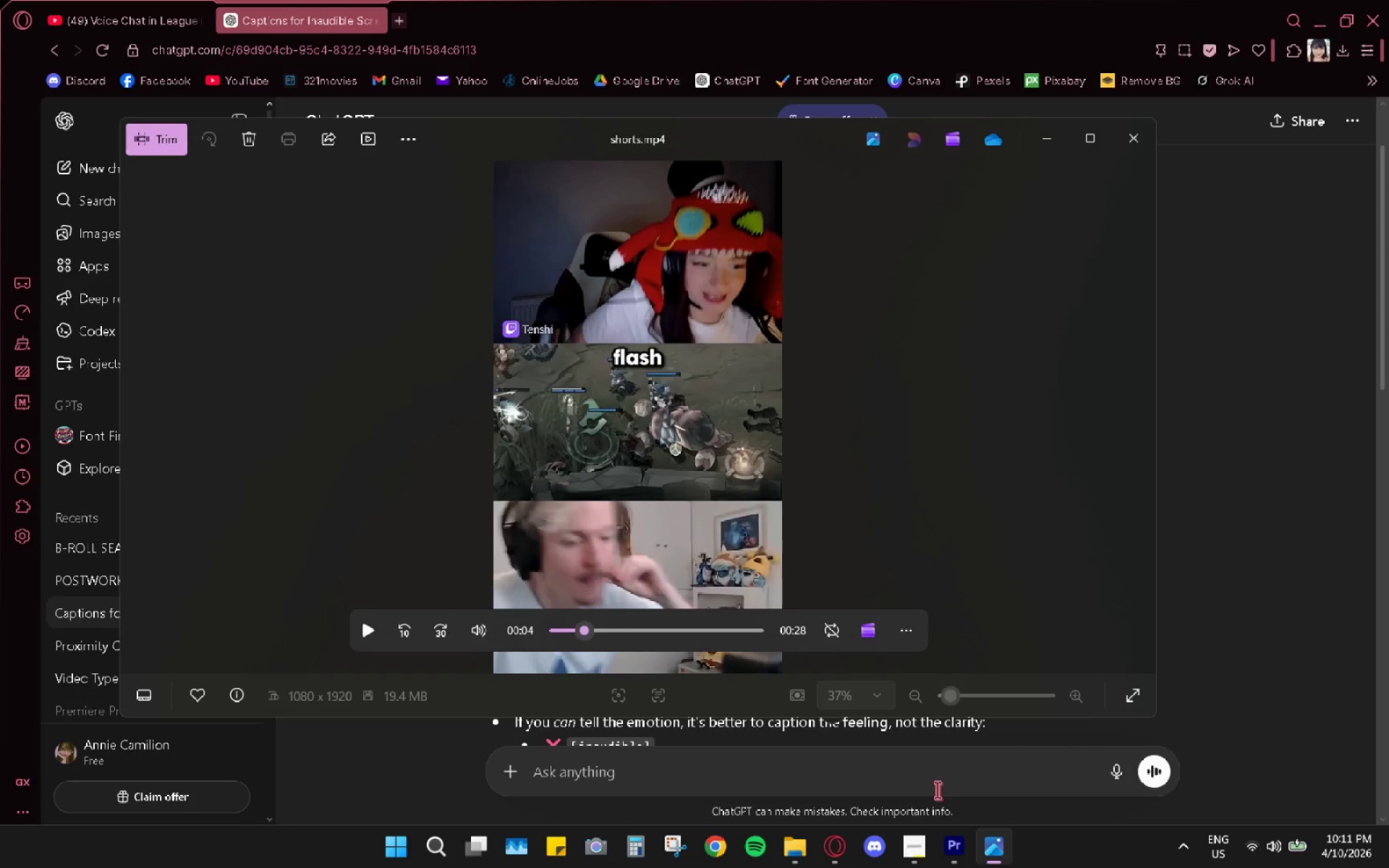 
left_click([946, 830])
 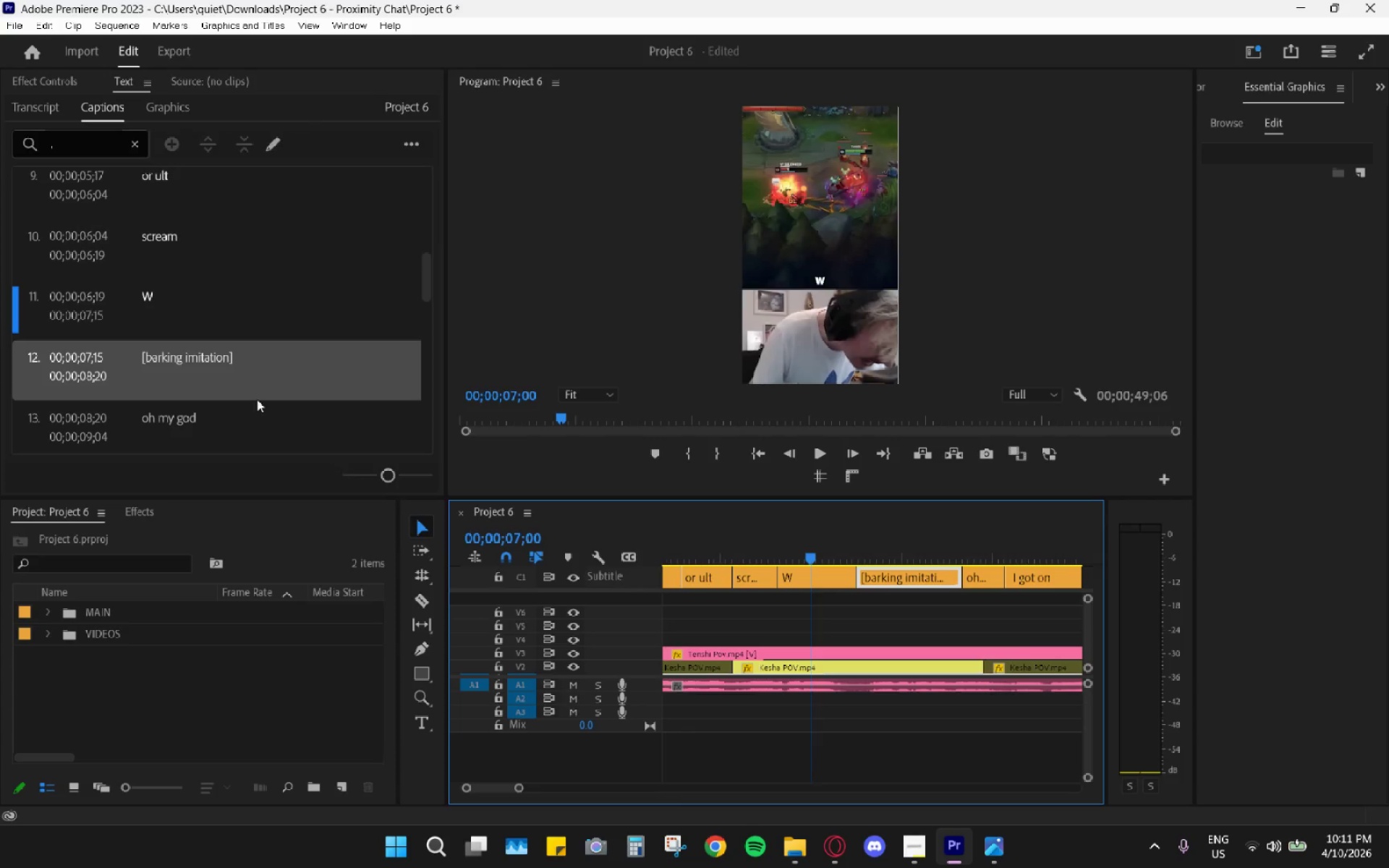 
left_click([243, 360])
 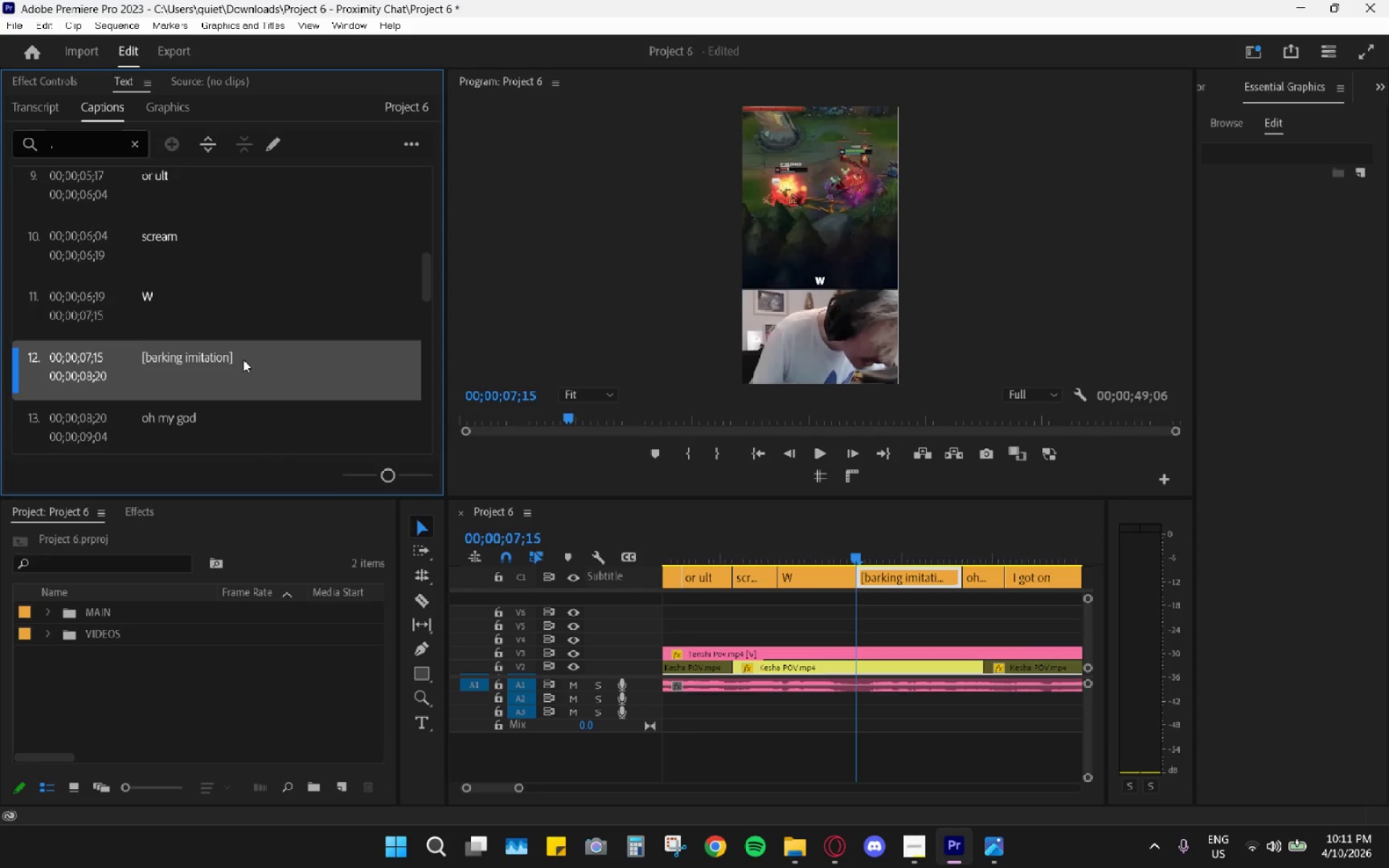 
triple_click([243, 359])
 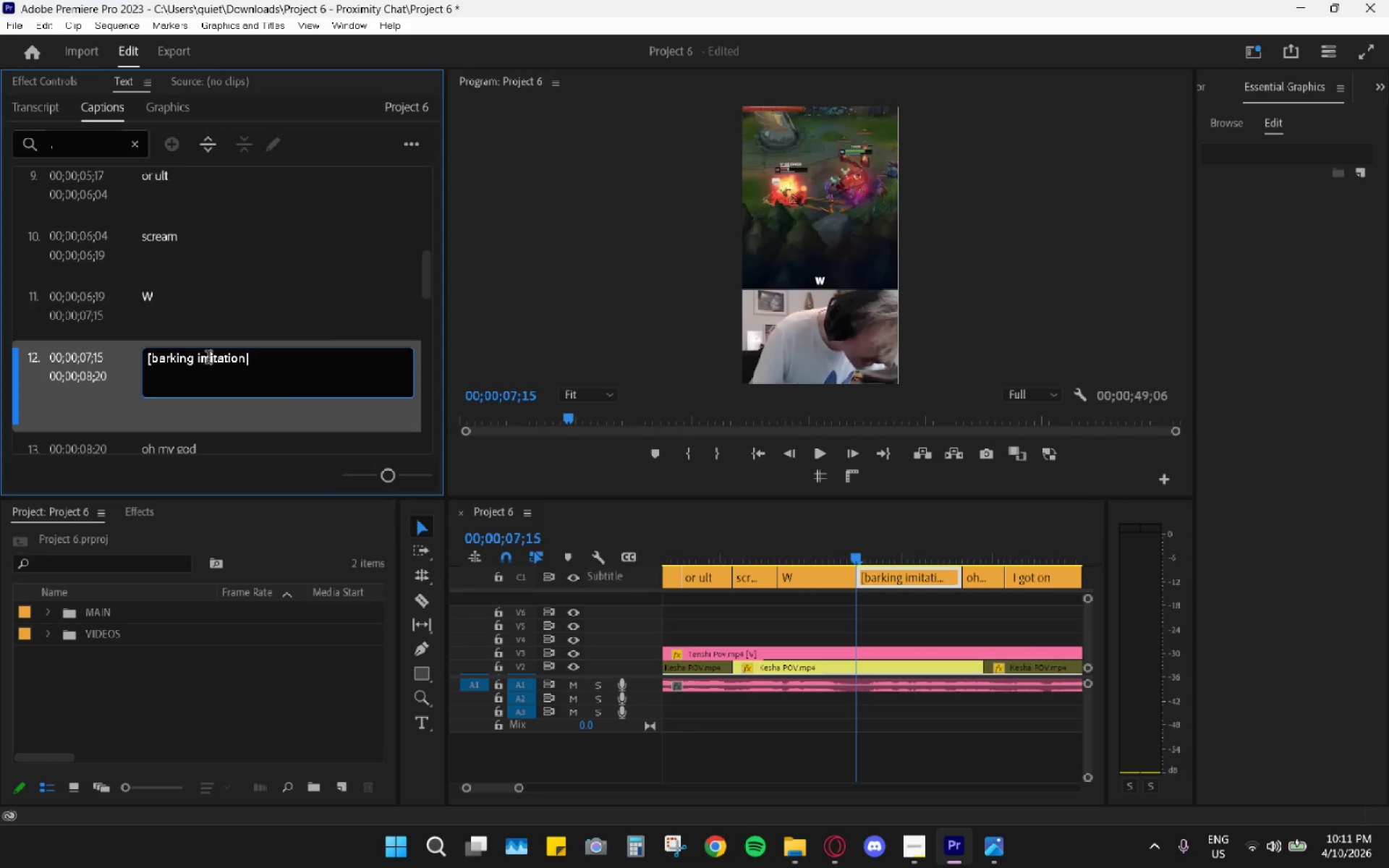 
double_click([208, 359])
 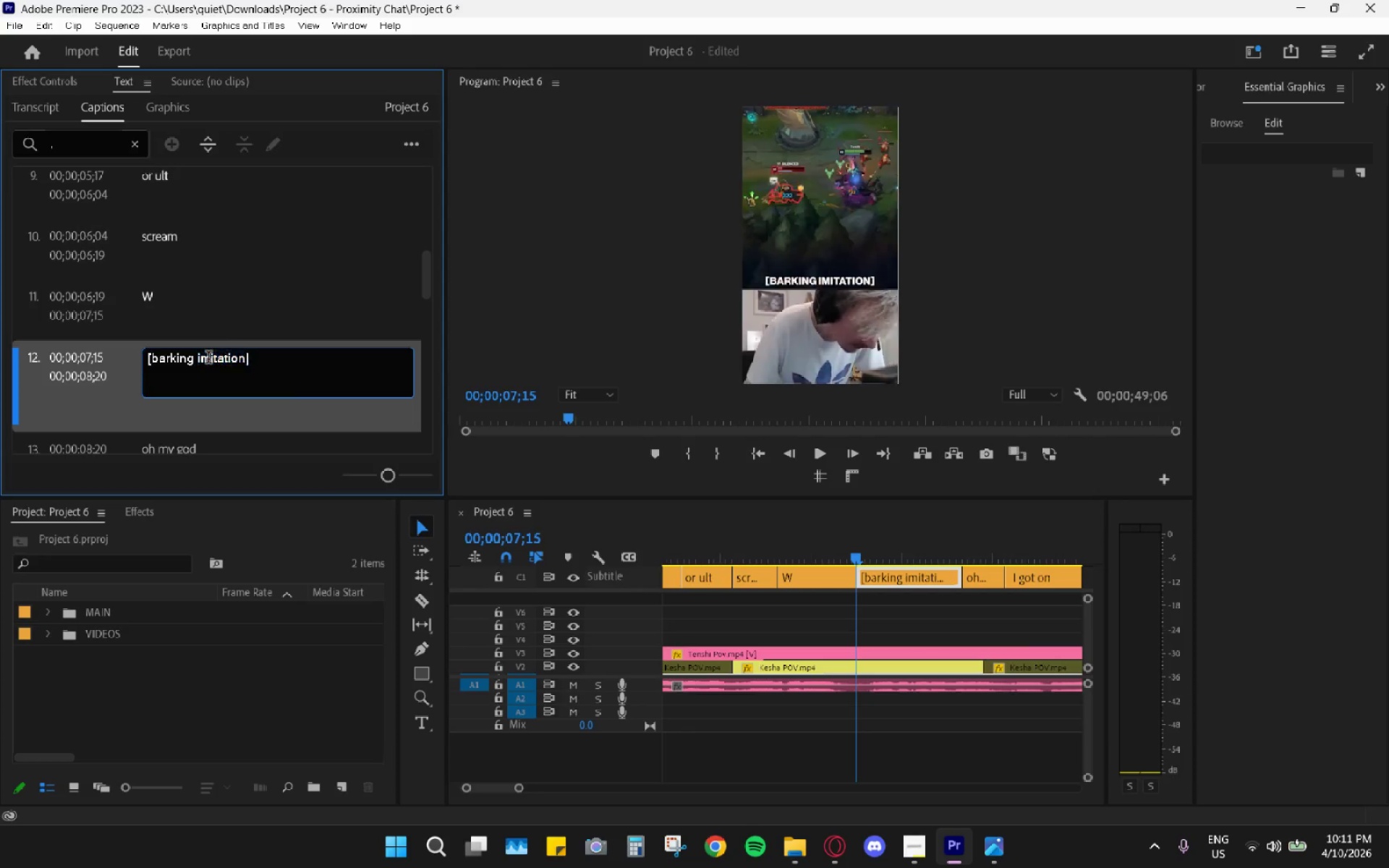 
triple_click([208, 359])
 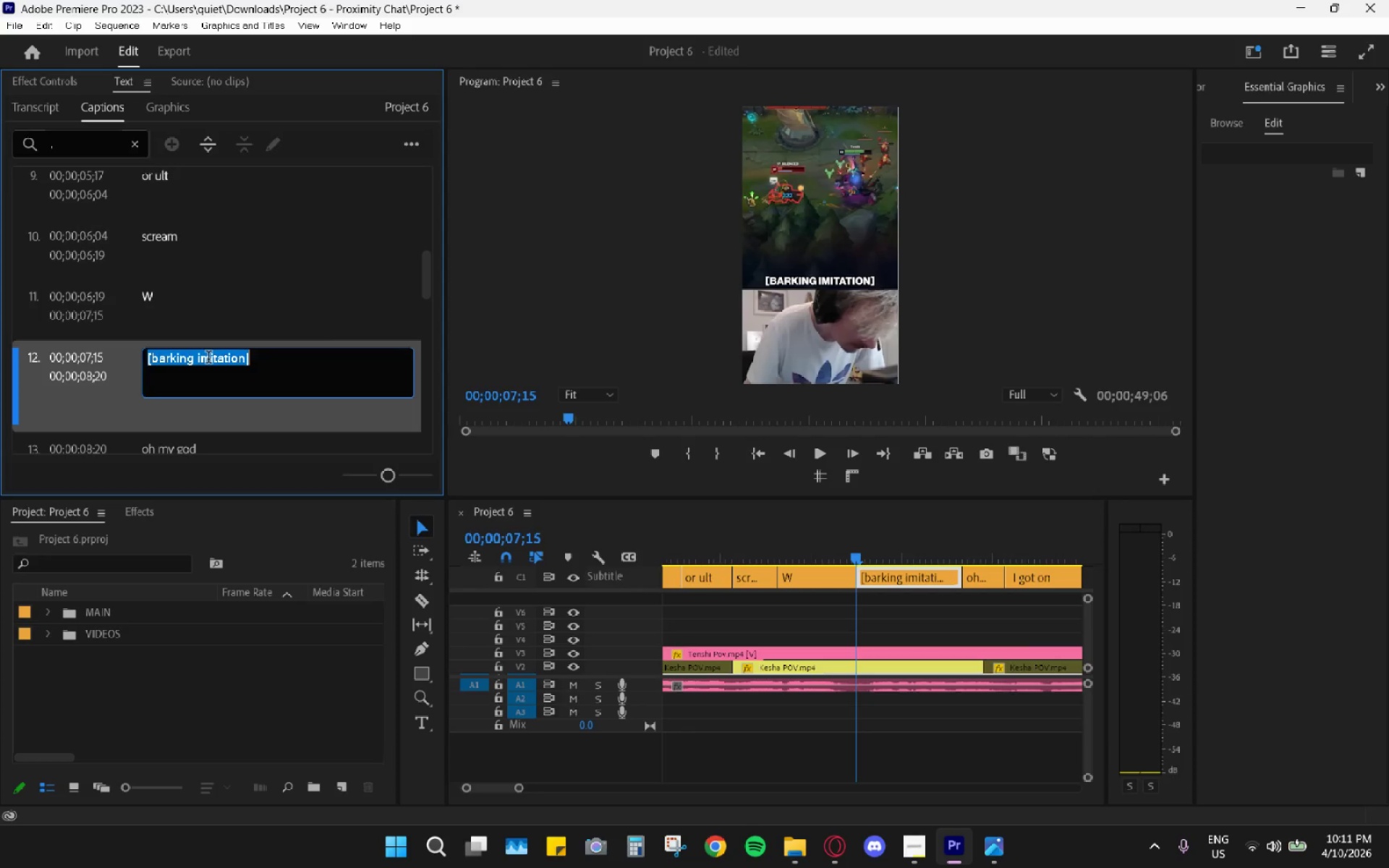 
triple_click([208, 359])
 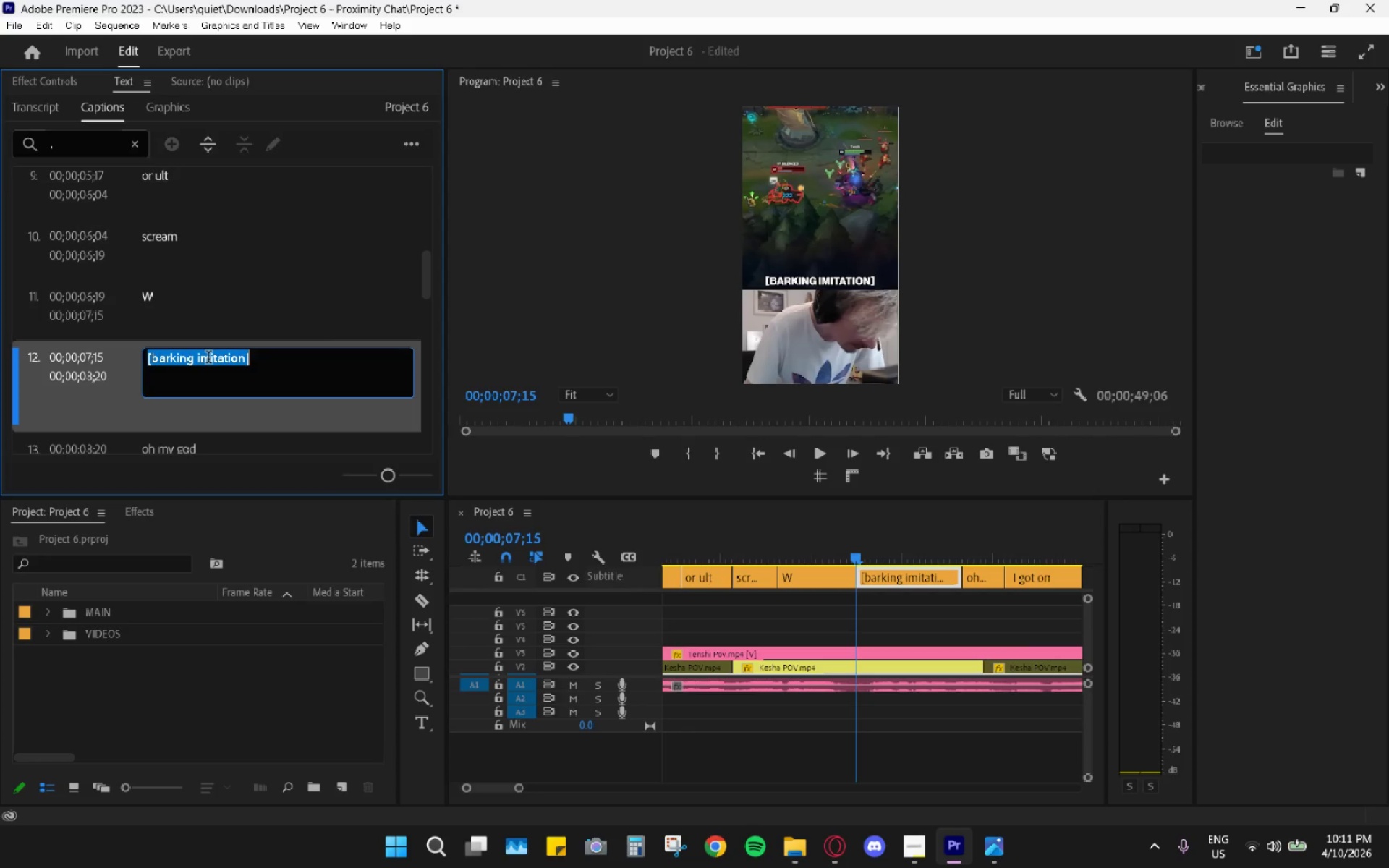 
key(Control+V)
 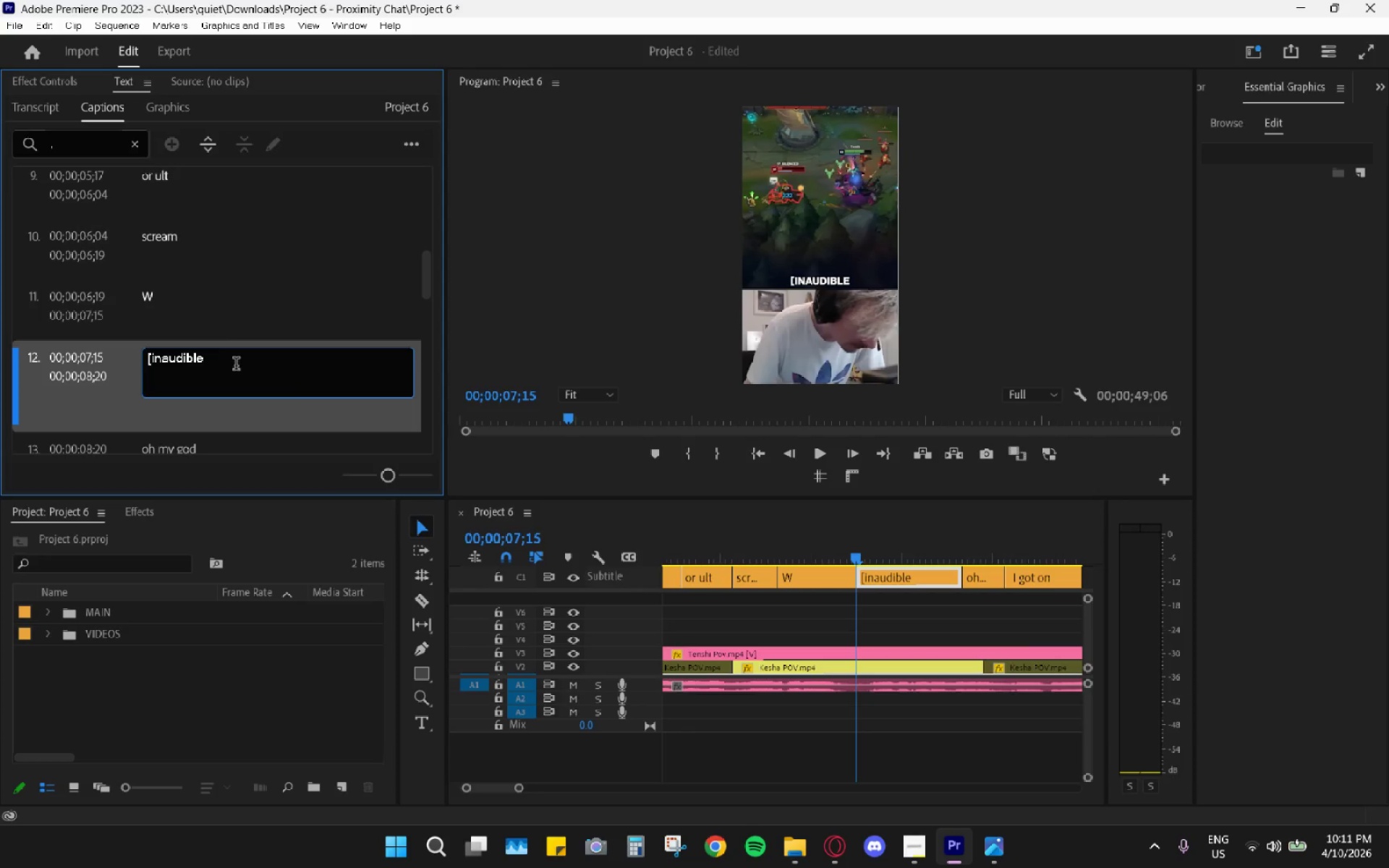 
type( noise])
 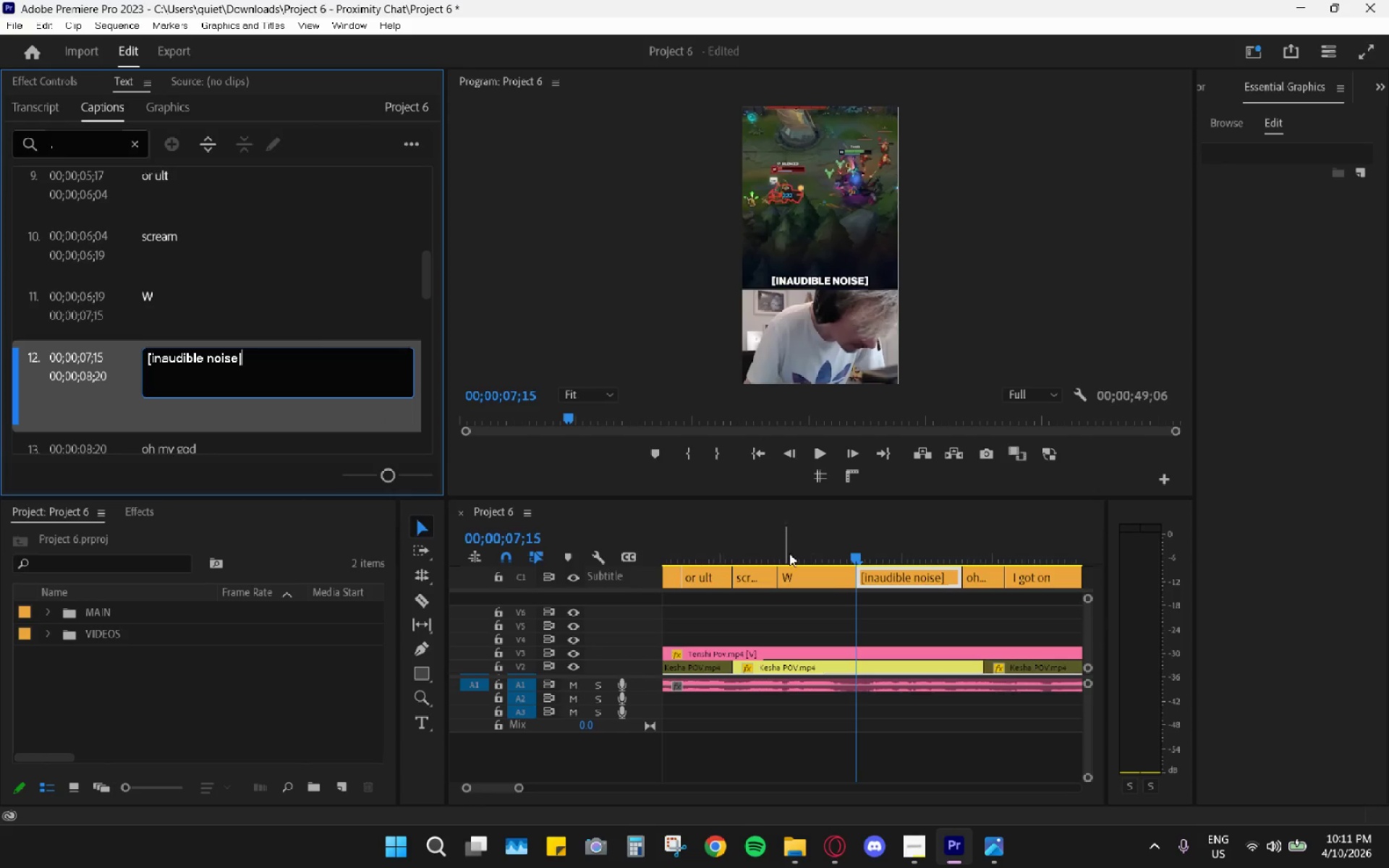 
left_click_drag(start_coordinate=[723, 545], to_coordinate=[709, 548])
 